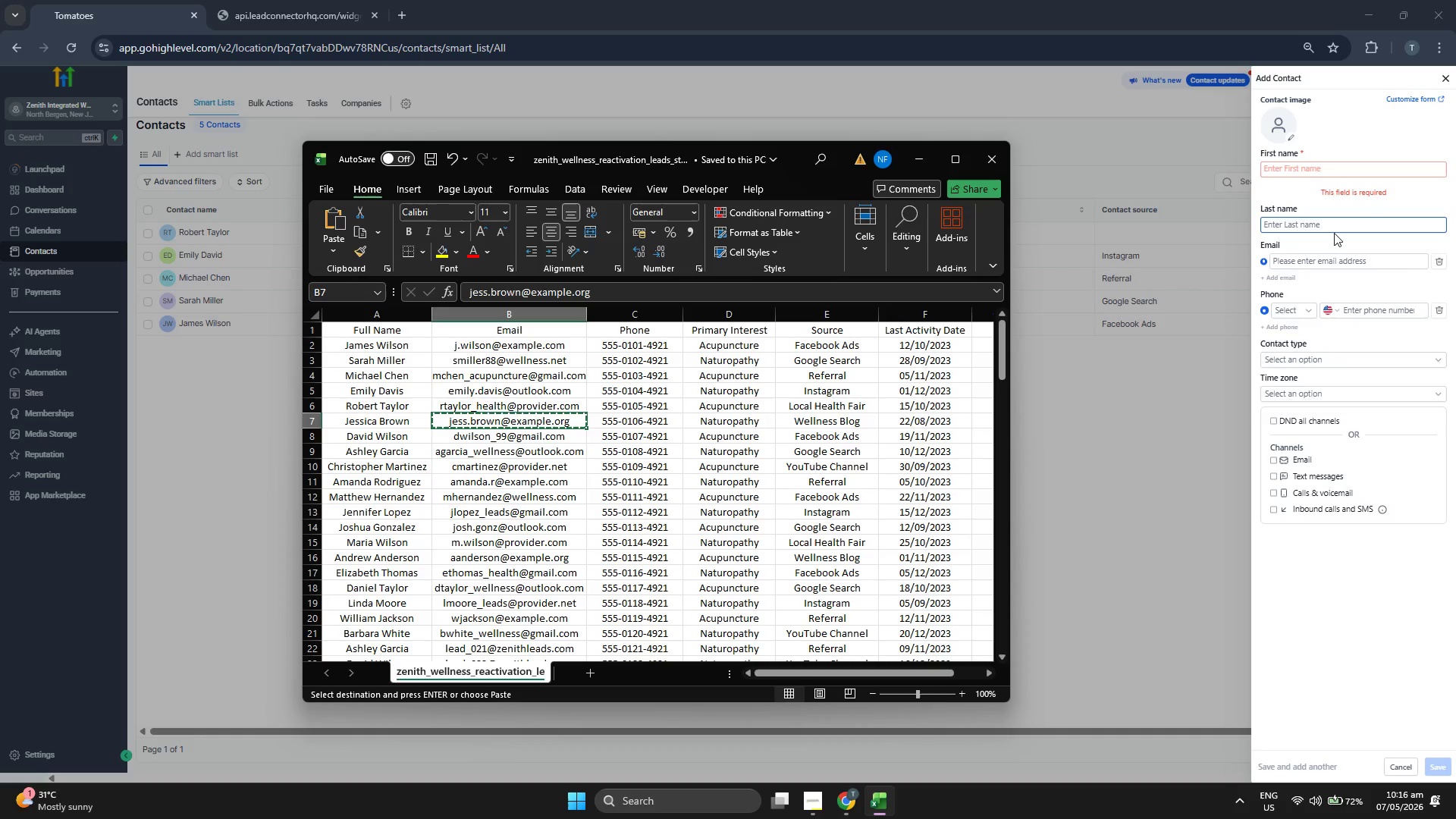 
double_click([1345, 257])
 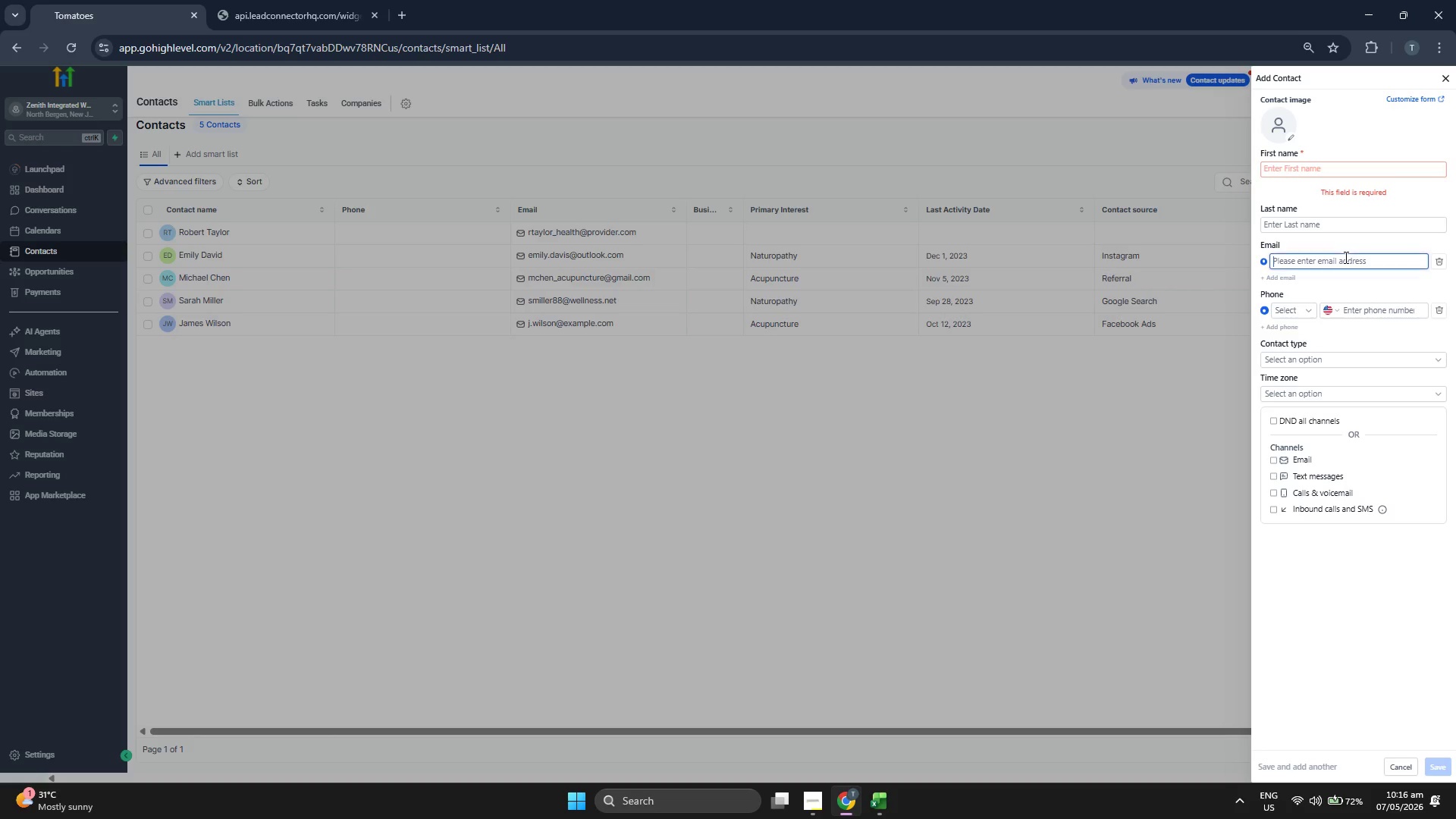 
key(Control+ControlLeft)
 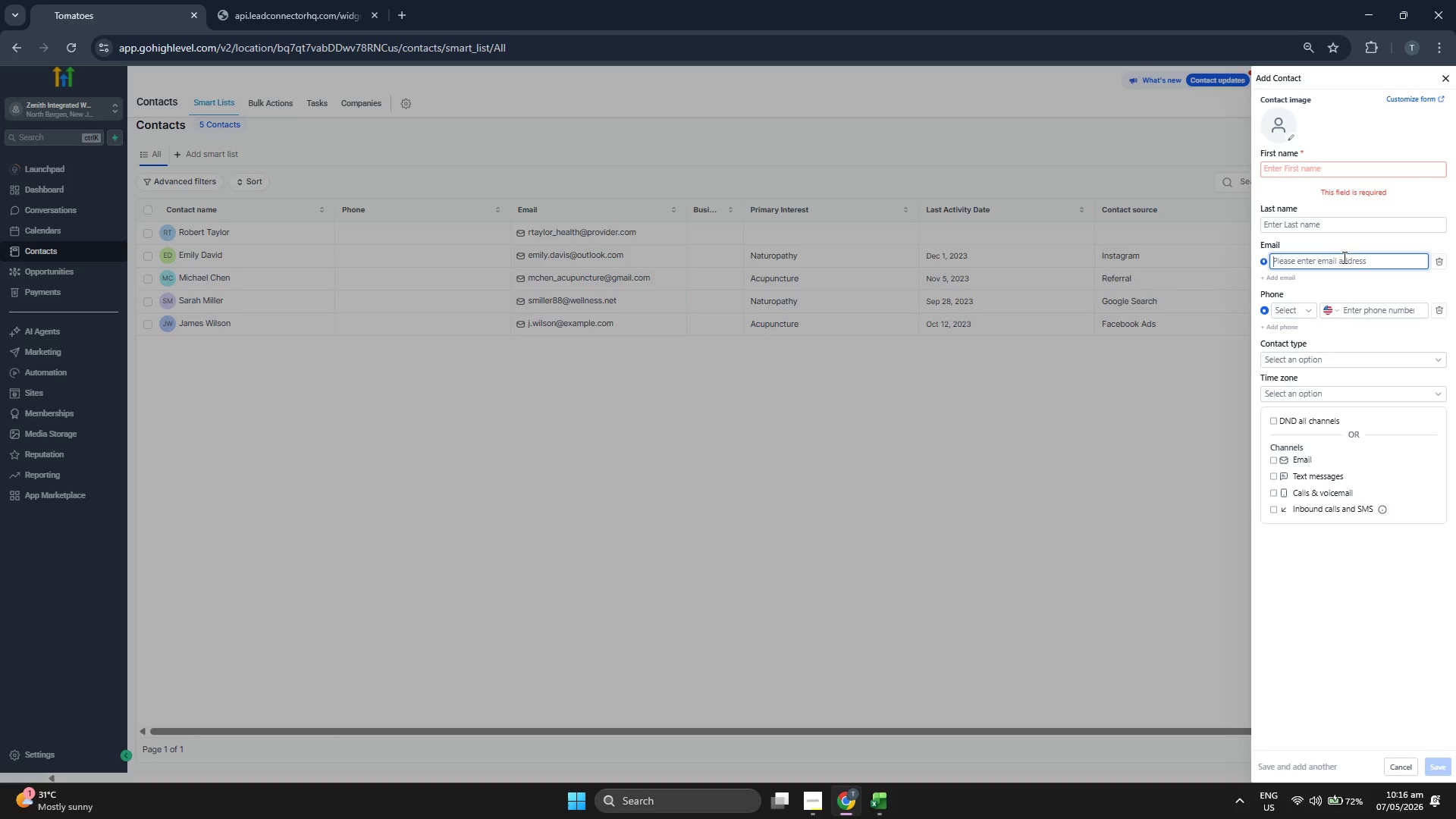 
key(Control+V)
 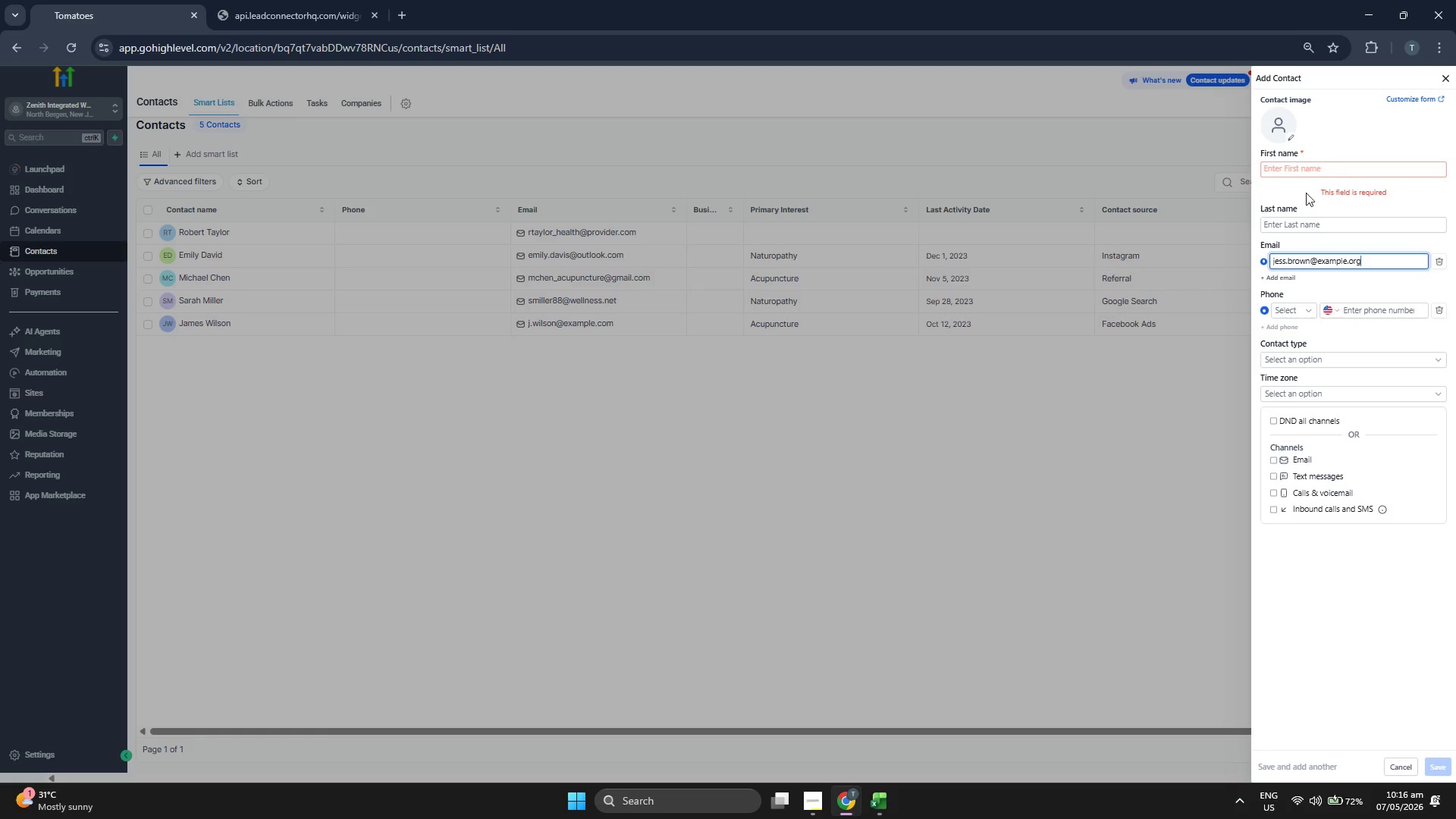 
left_click([1306, 168])
 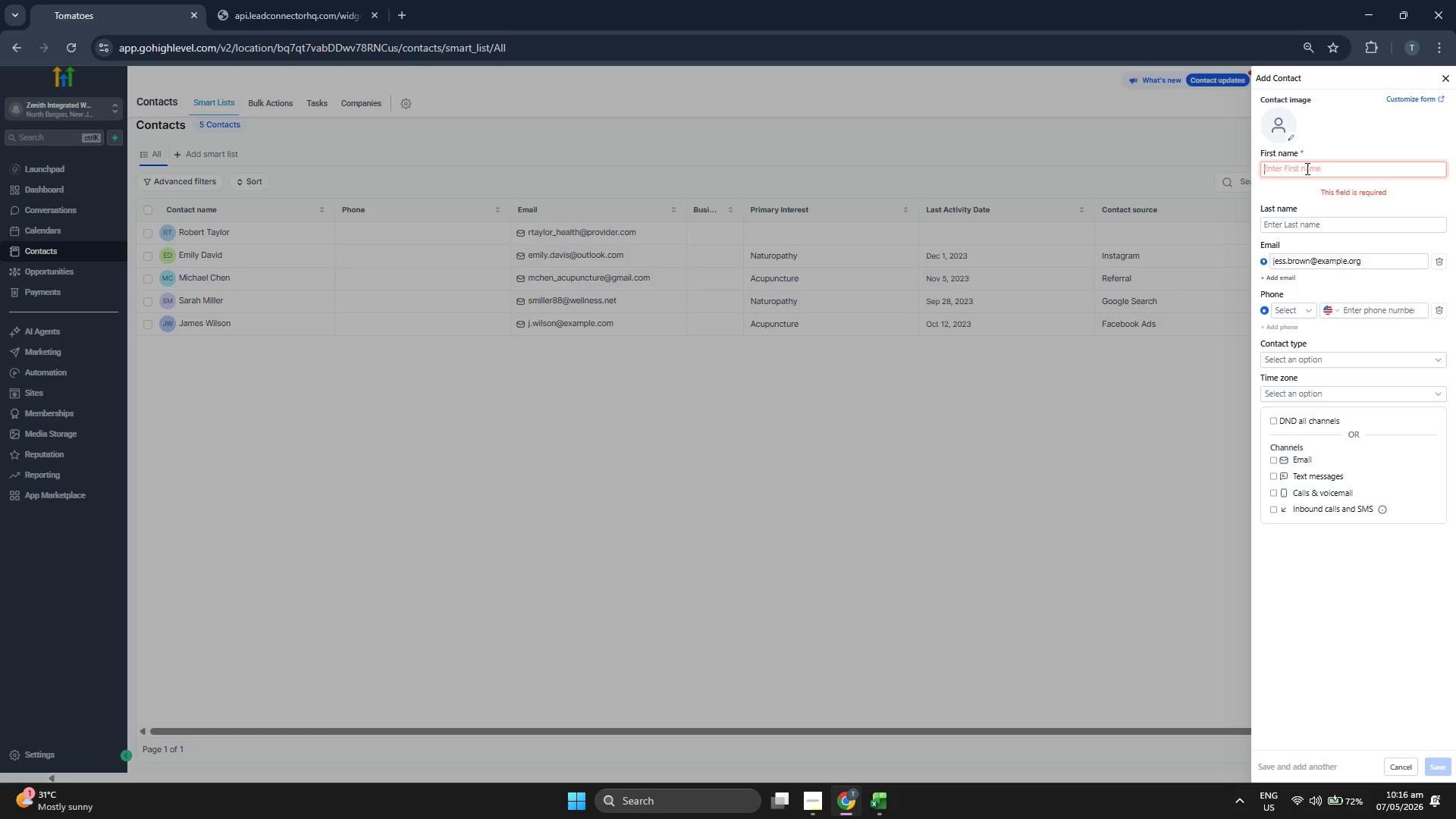 
type(Jessica)
key(Tab)
type(bn)
key(Backspace)
key(Backspace)
type(Brown)
 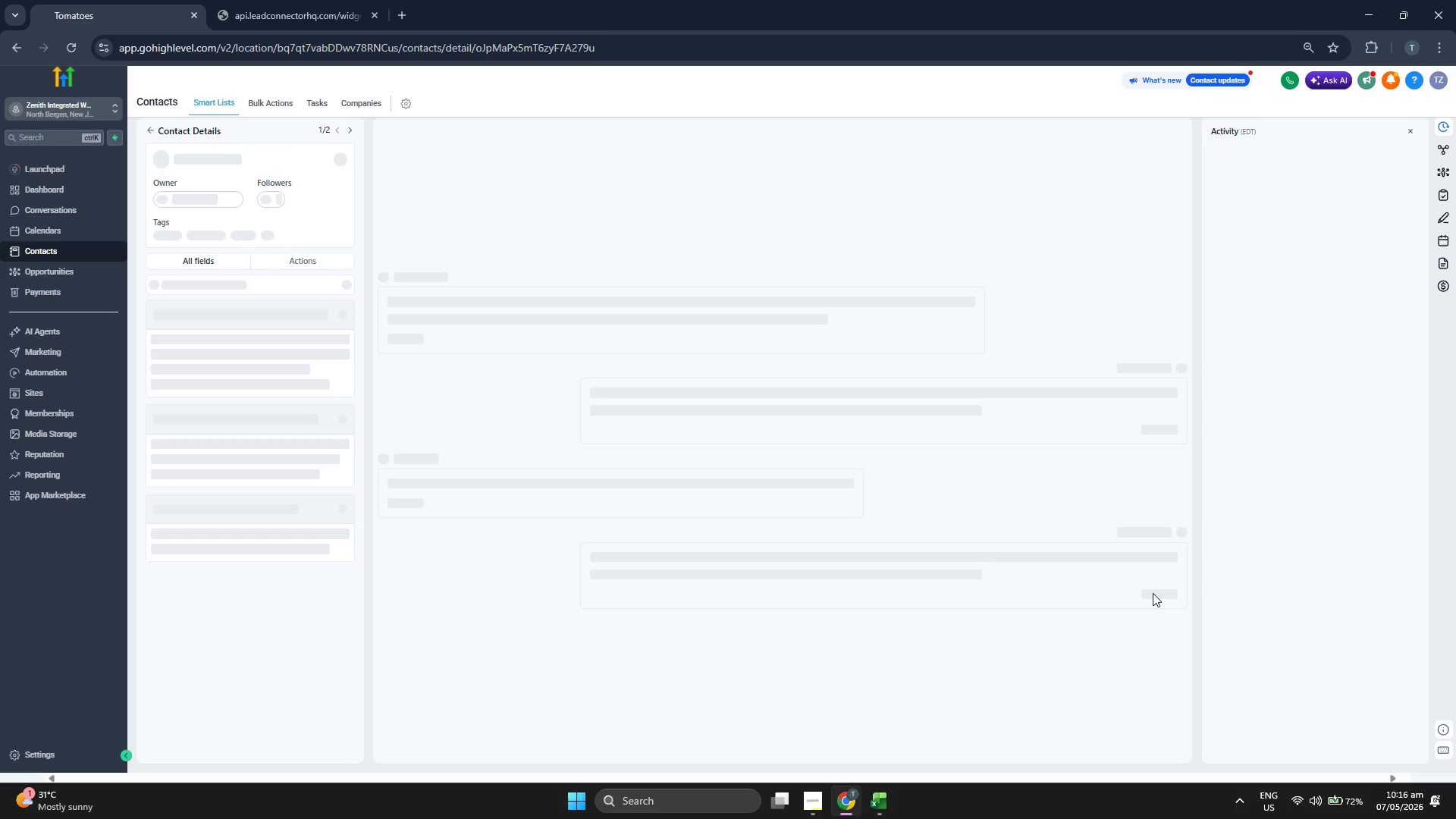 
wait(5.19)
 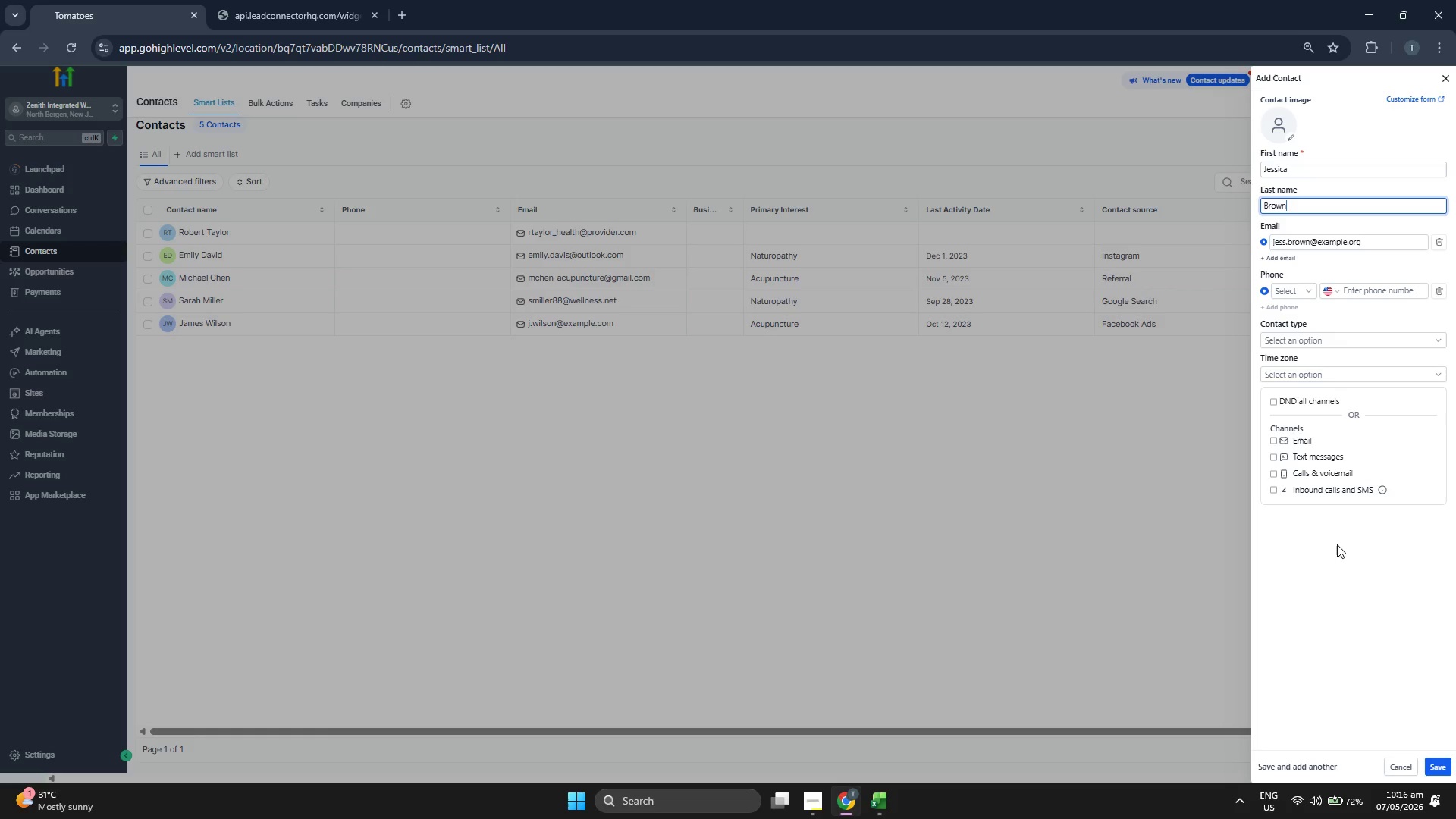 
scroll: coordinate [328, 332], scroll_direction: down, amount: 2.0
 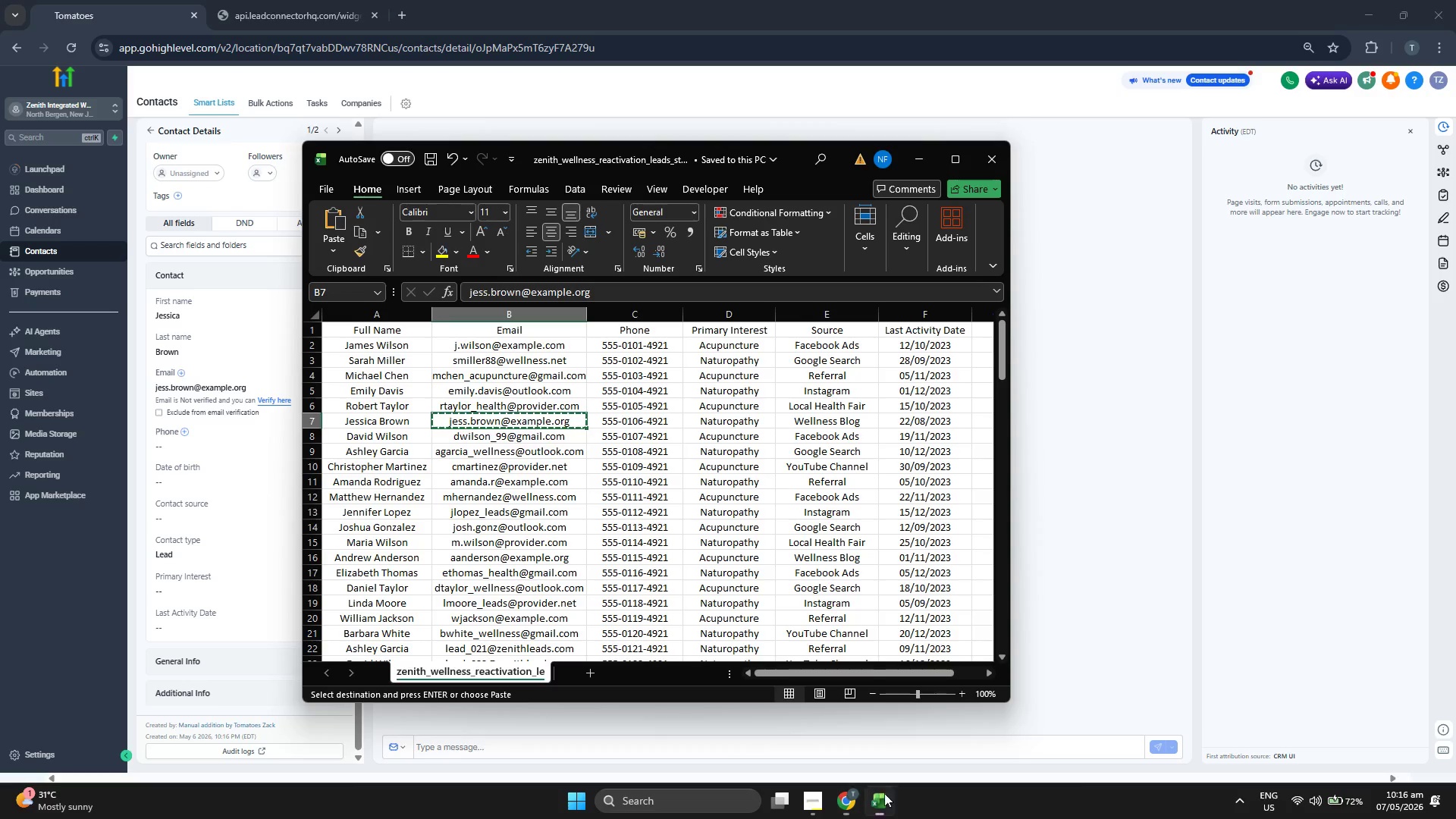 
key(ArrowRight)
 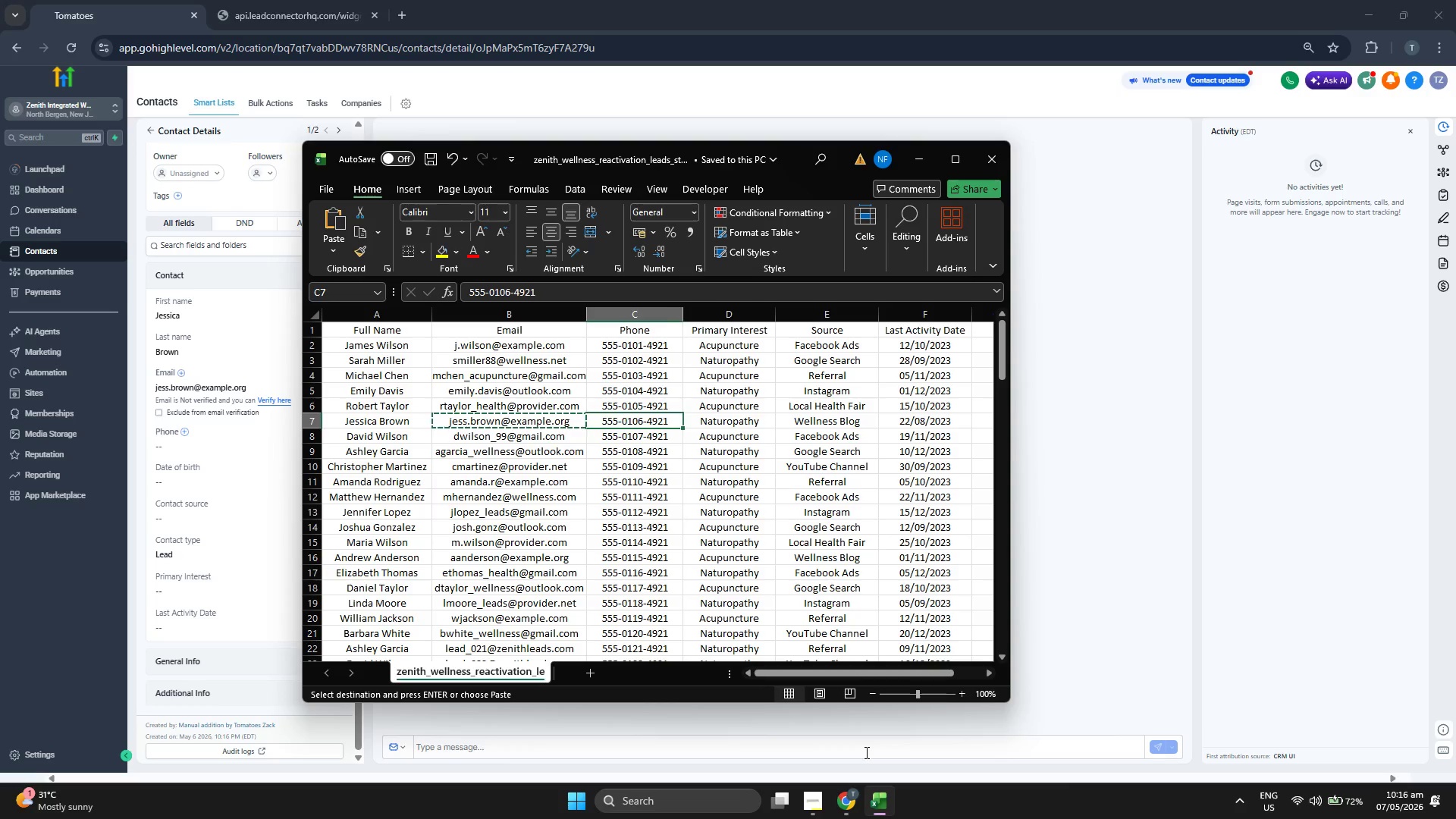 
key(ArrowRight)
 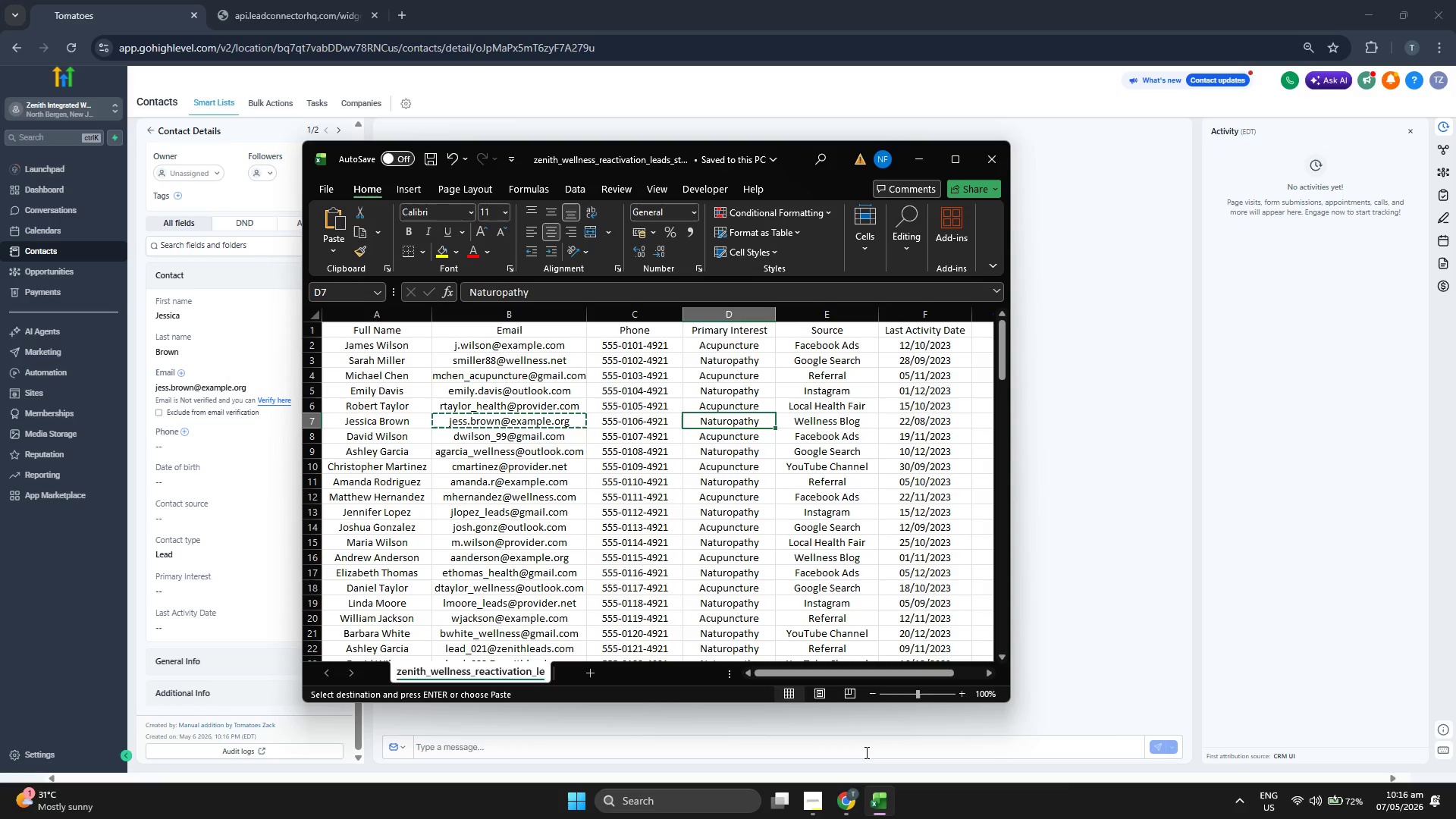 
key(Control+ControlLeft)
 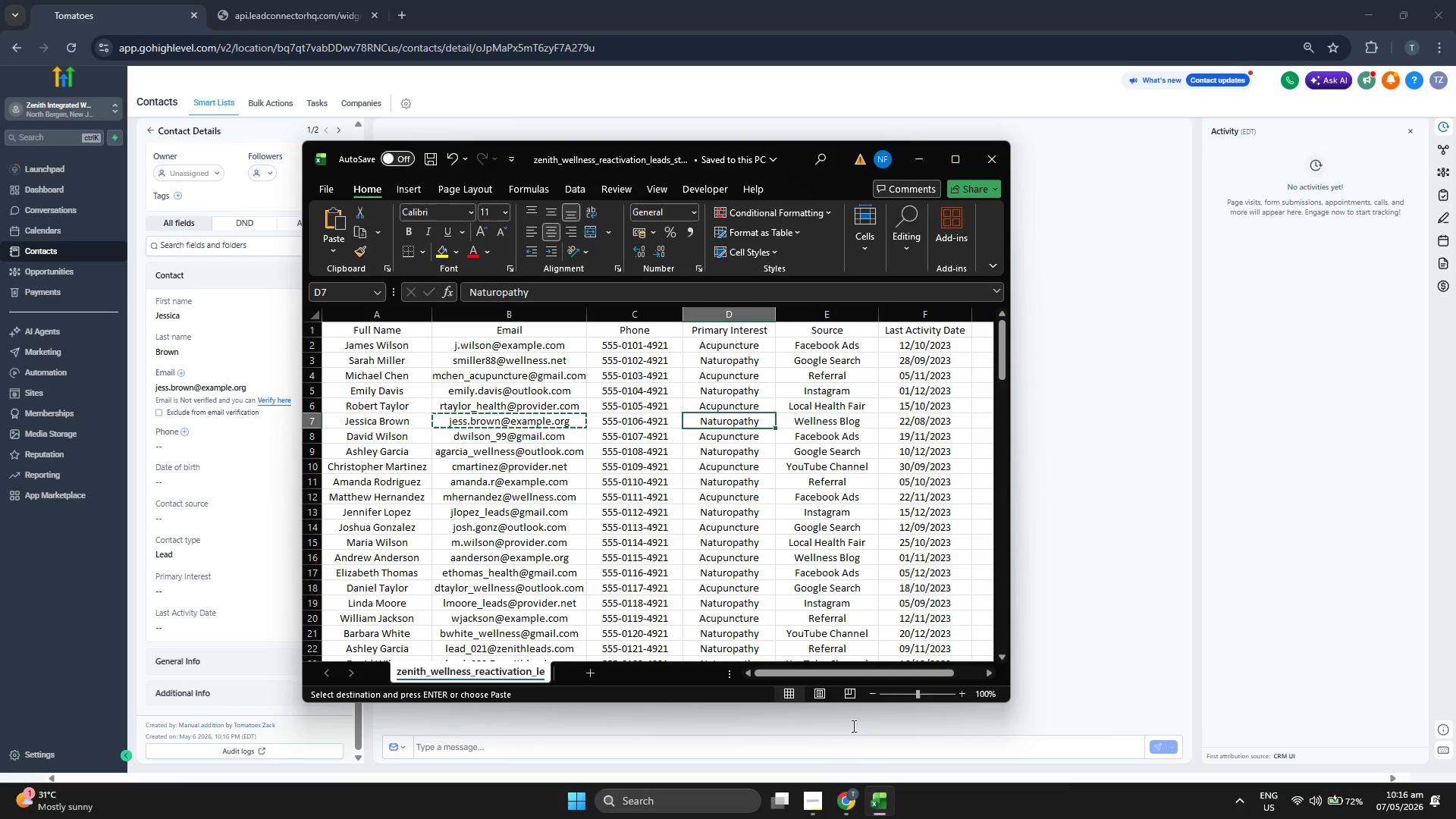 
key(ArrowRight)
 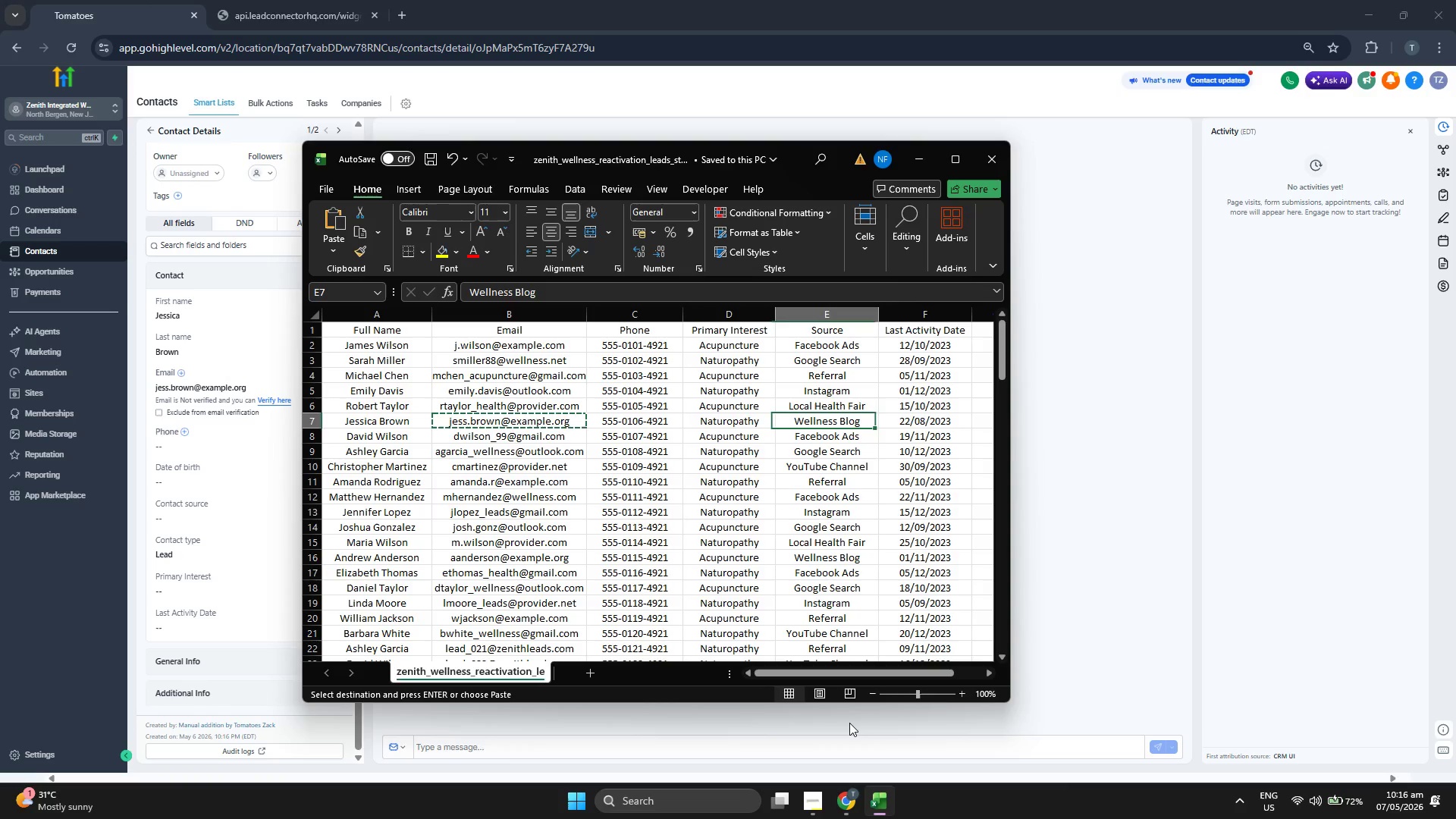 
key(Control+ControlLeft)
 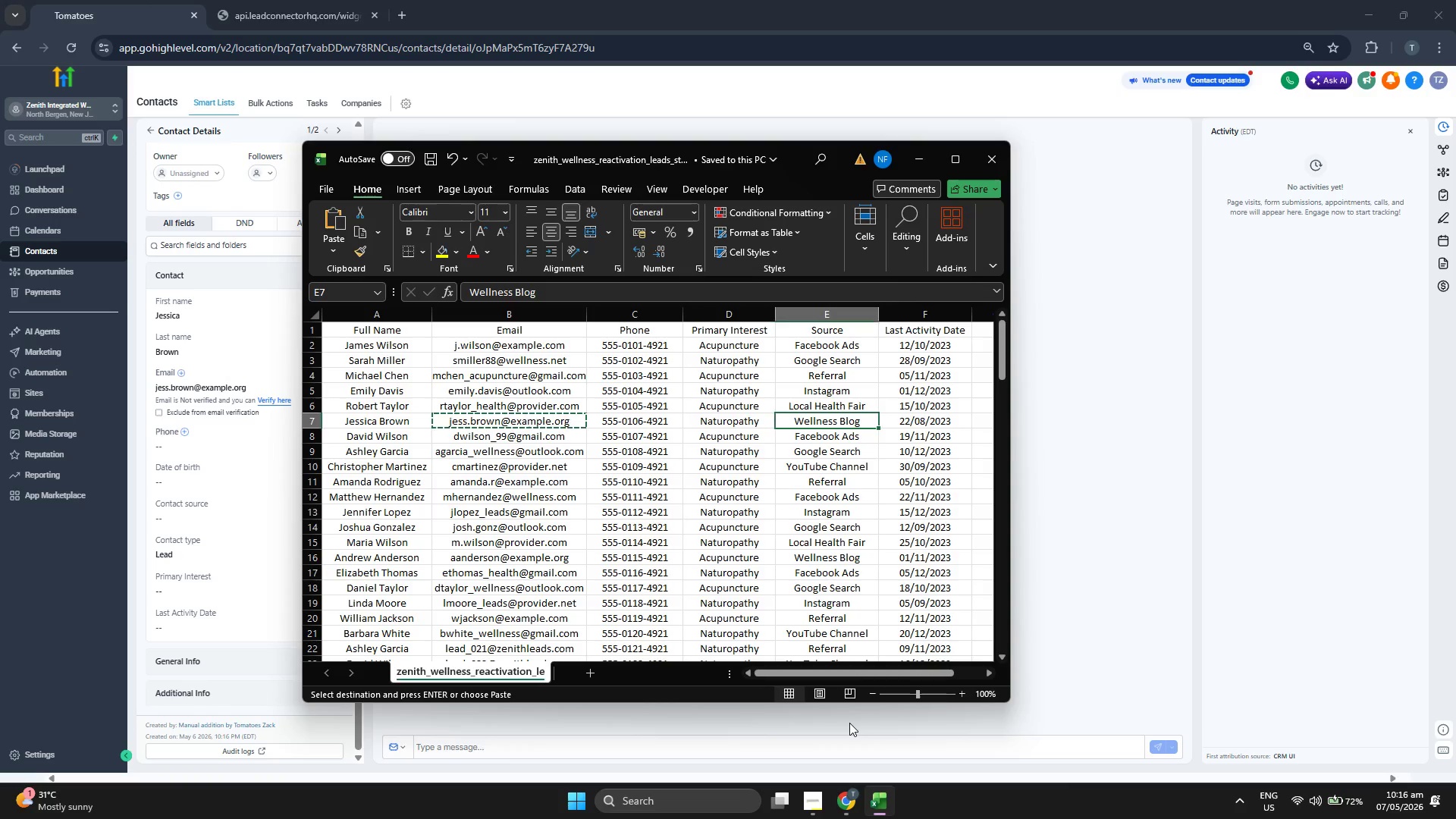 
key(Control+C)
 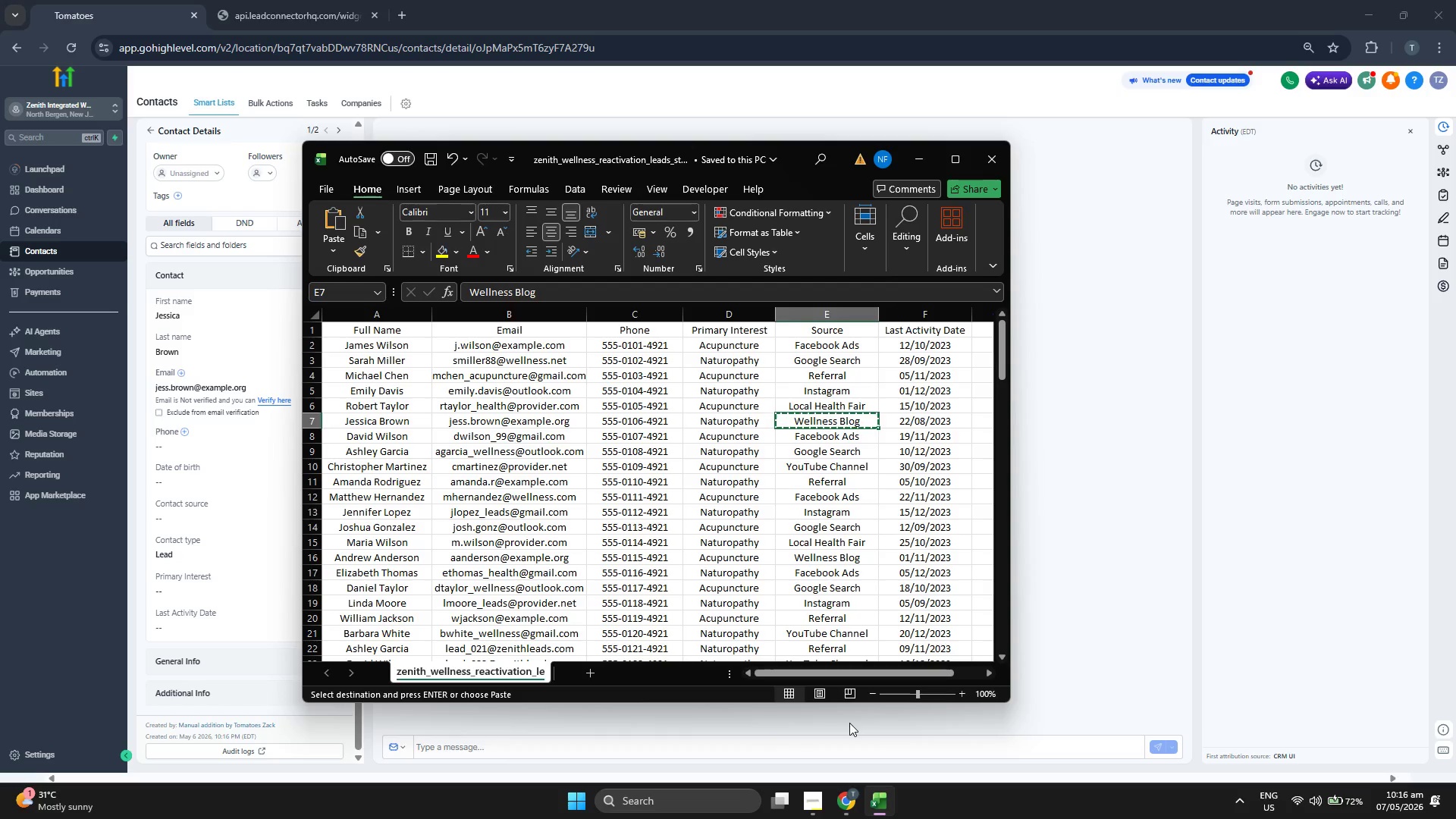 
key(ArrowLeft)
 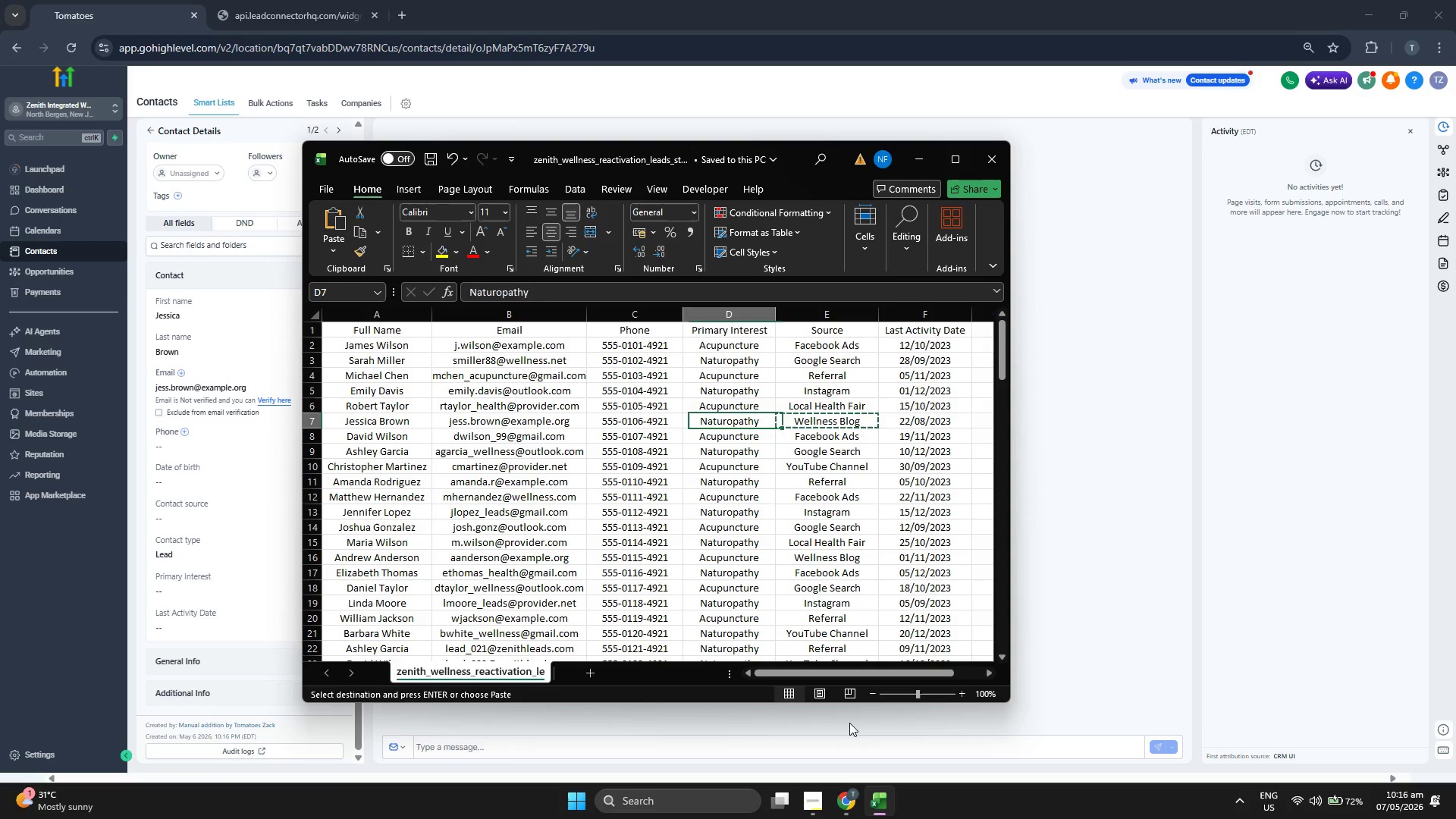 
key(ArrowLeft)
 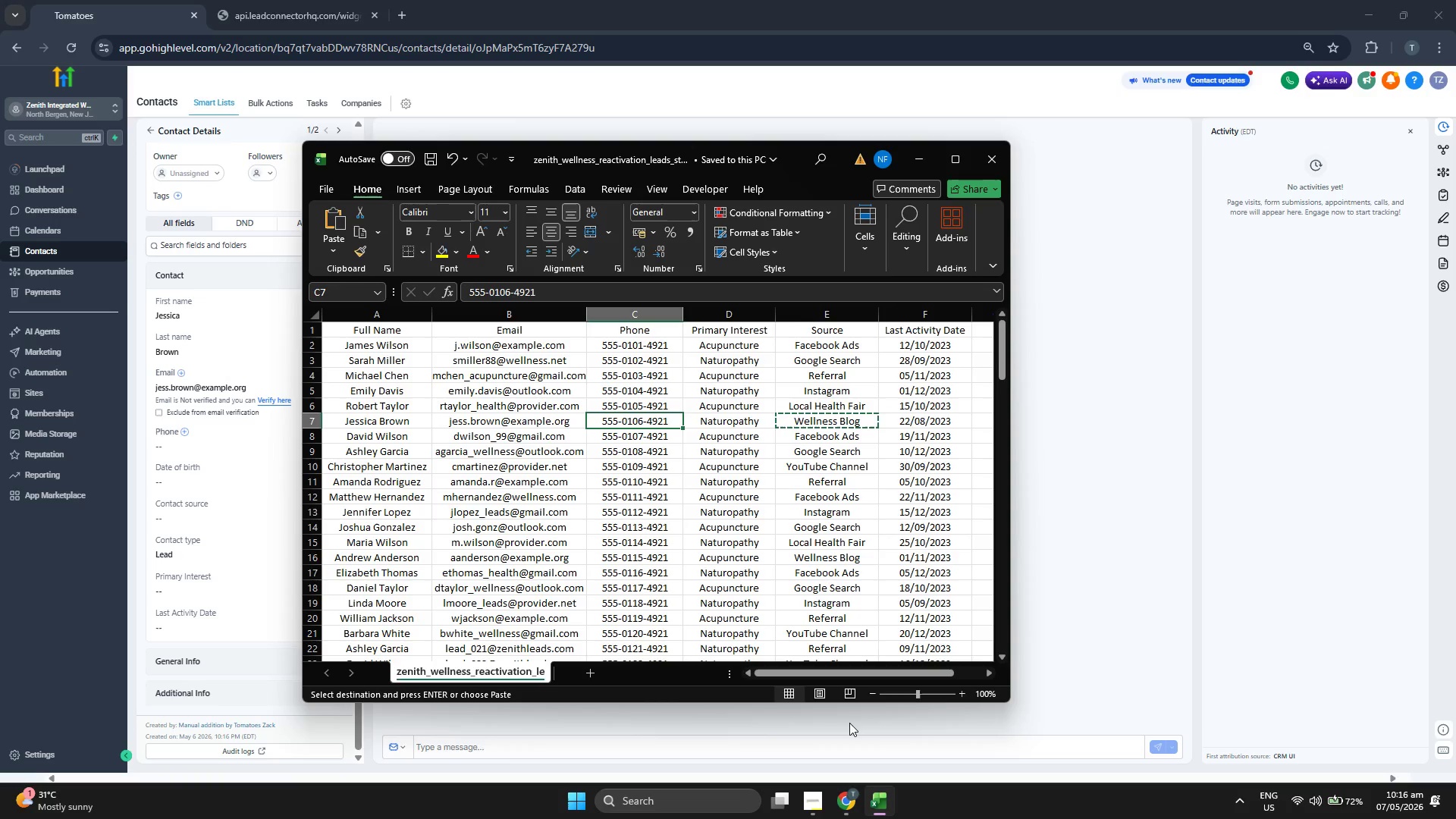 
key(Control+ControlLeft)
 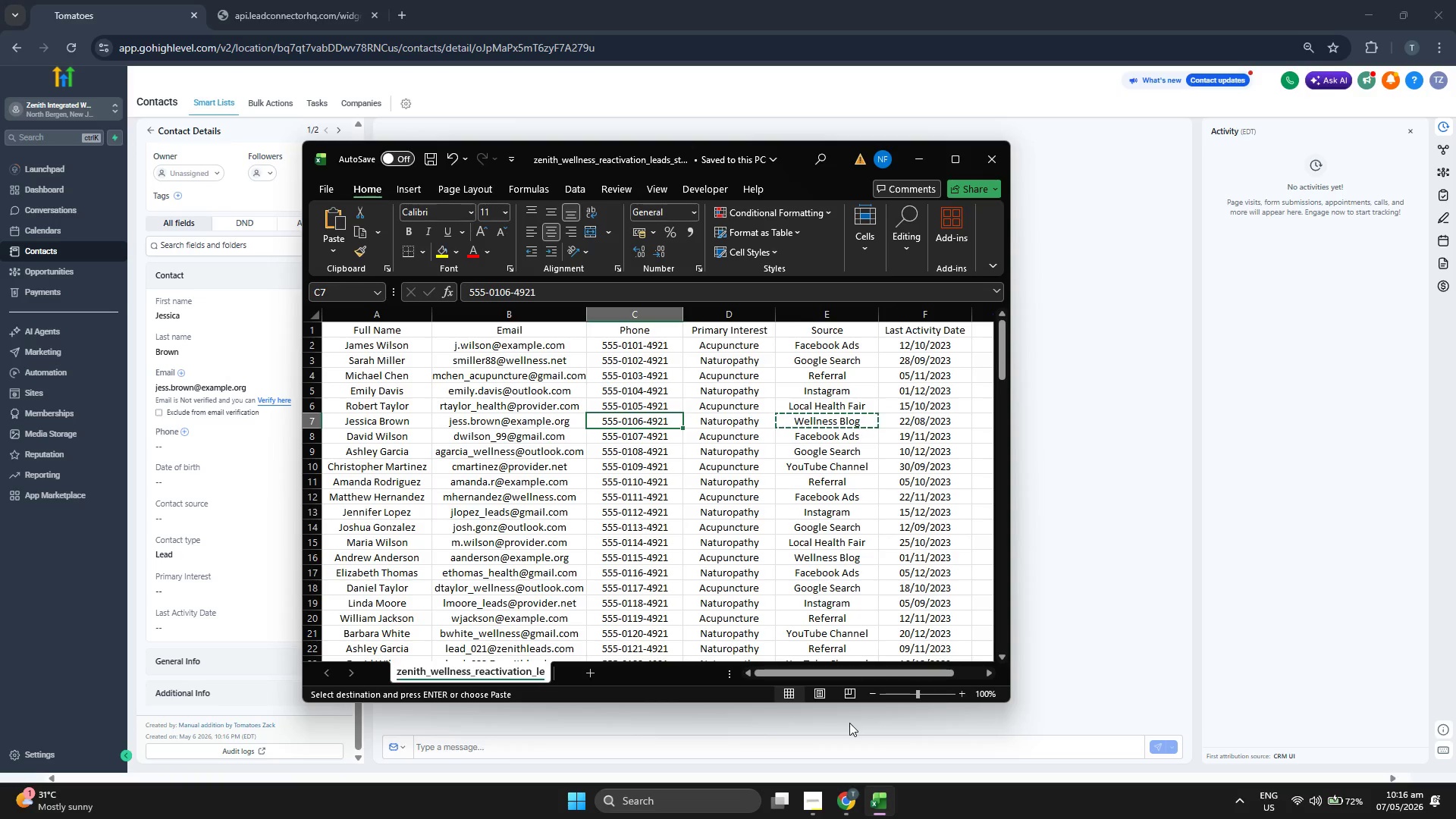 
key(Control+C)
 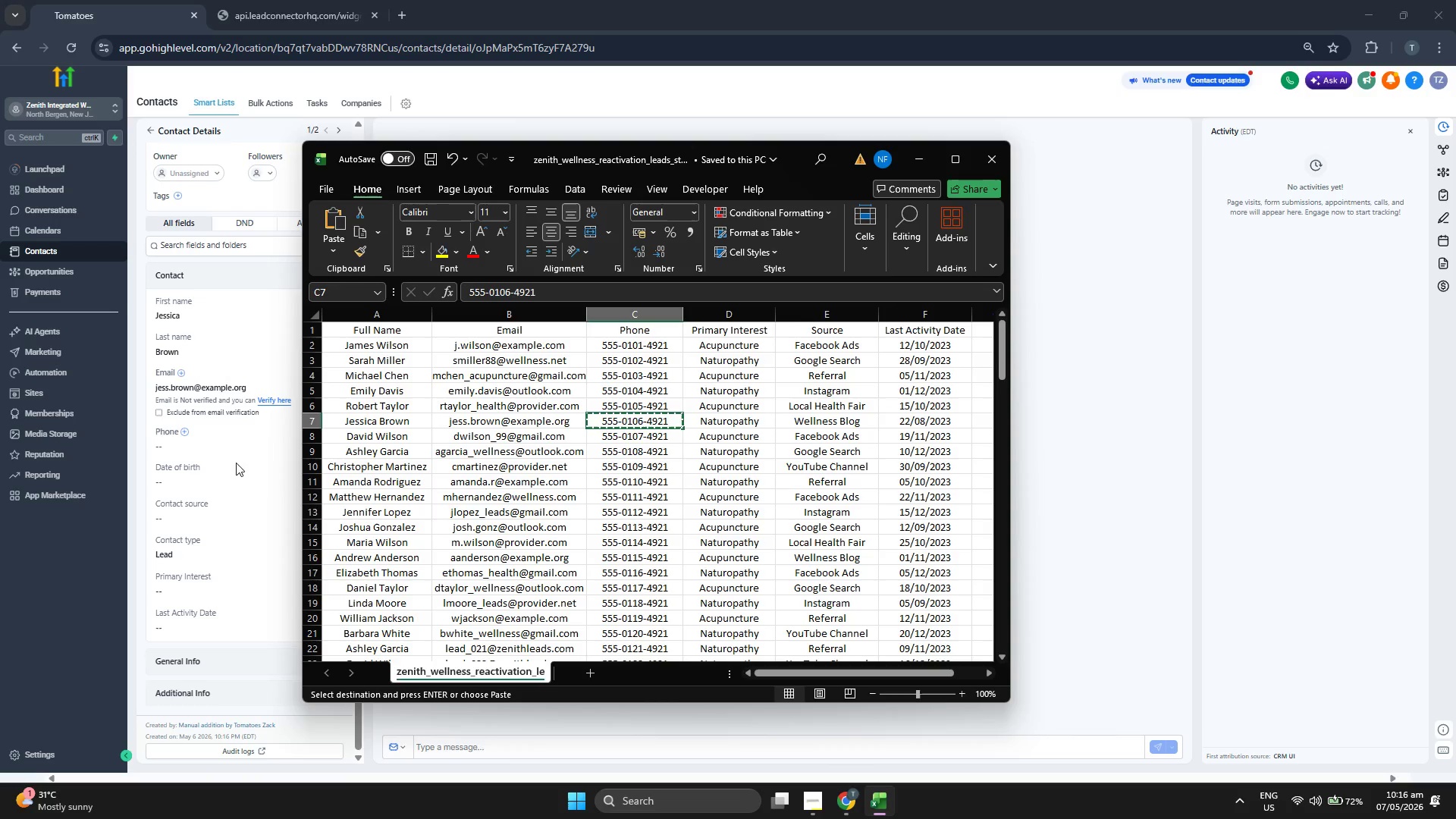 
key(Control+ControlLeft)
 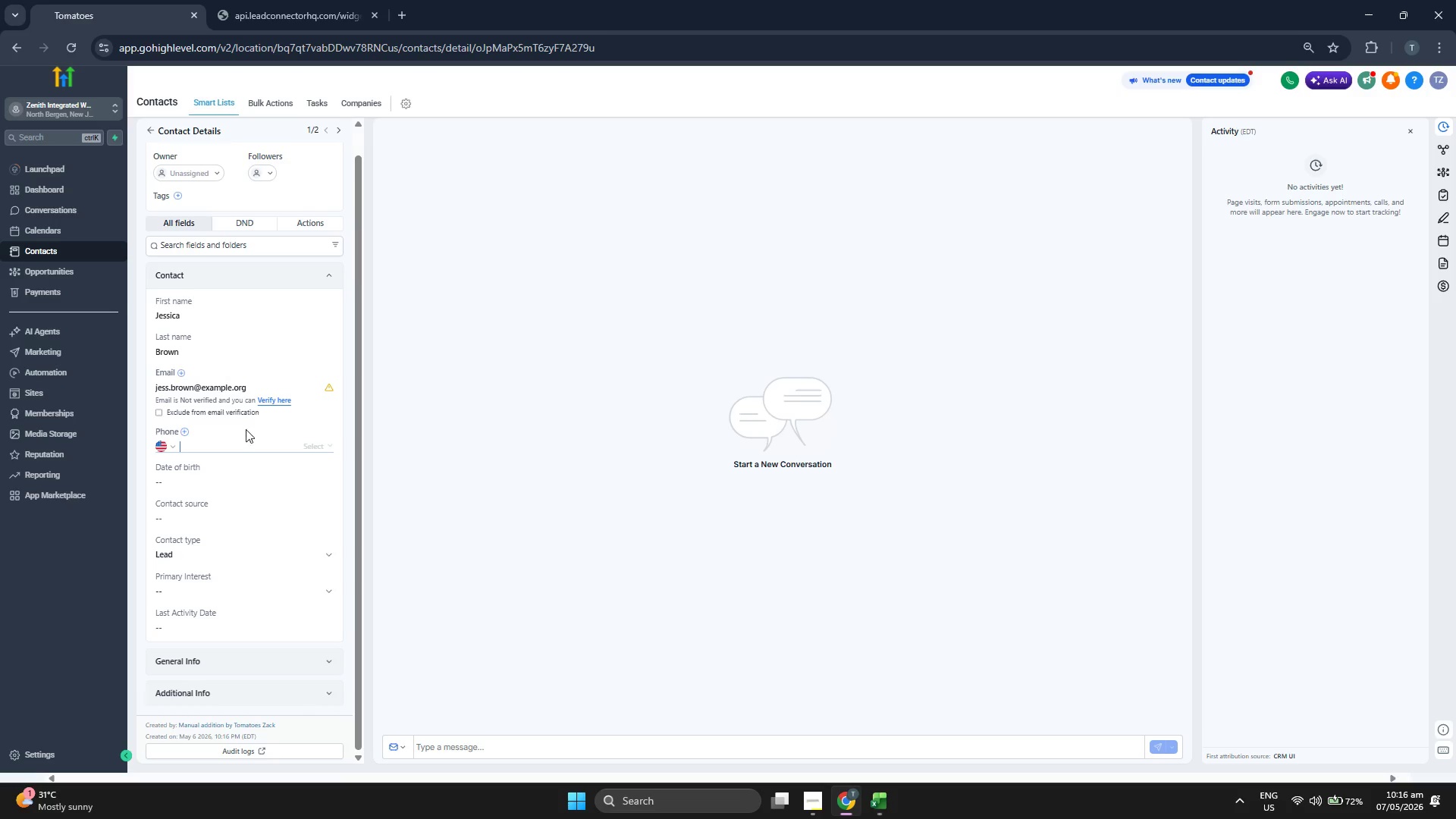 
key(Control+V)
 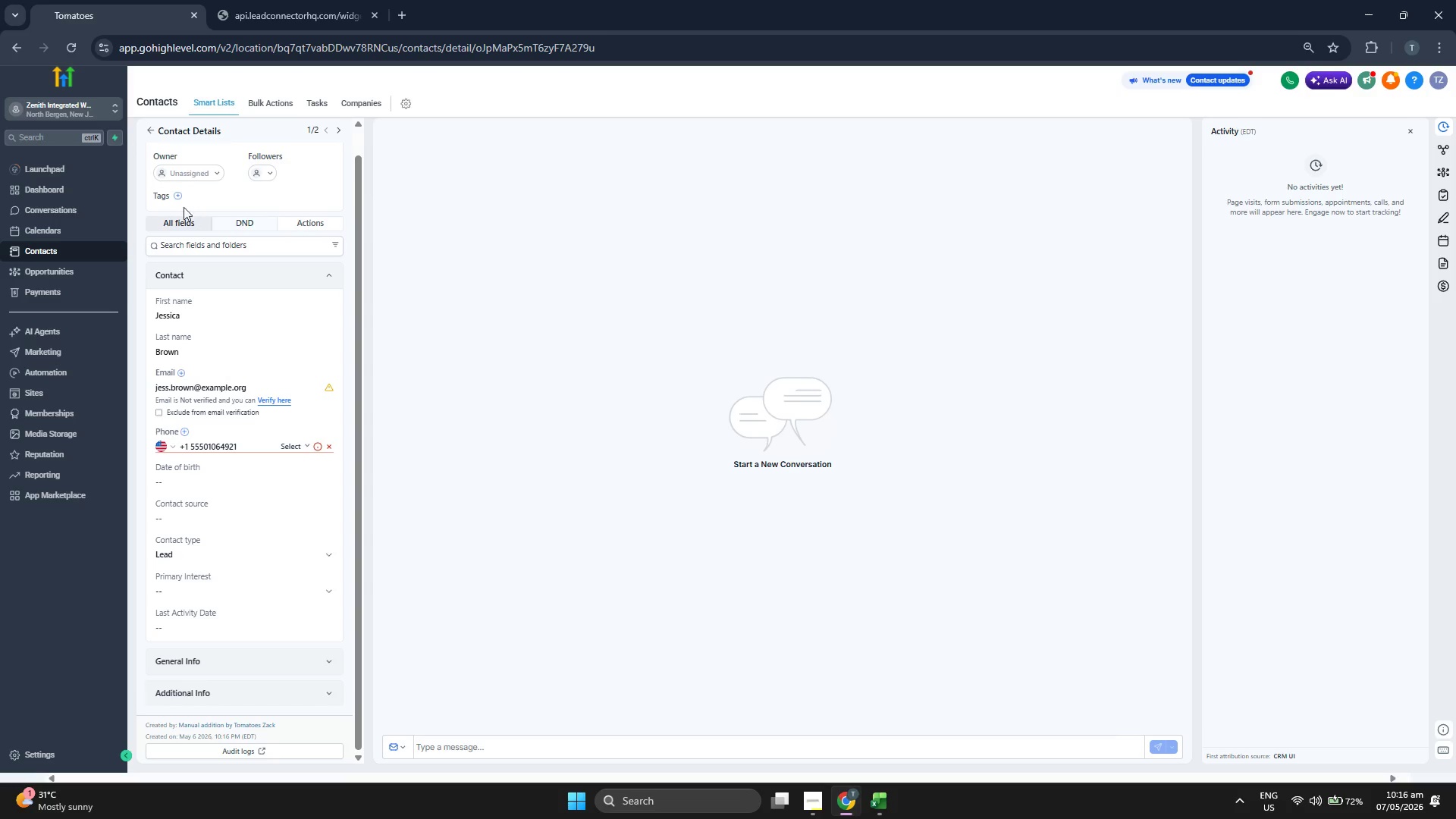 
left_click([172, 189])
 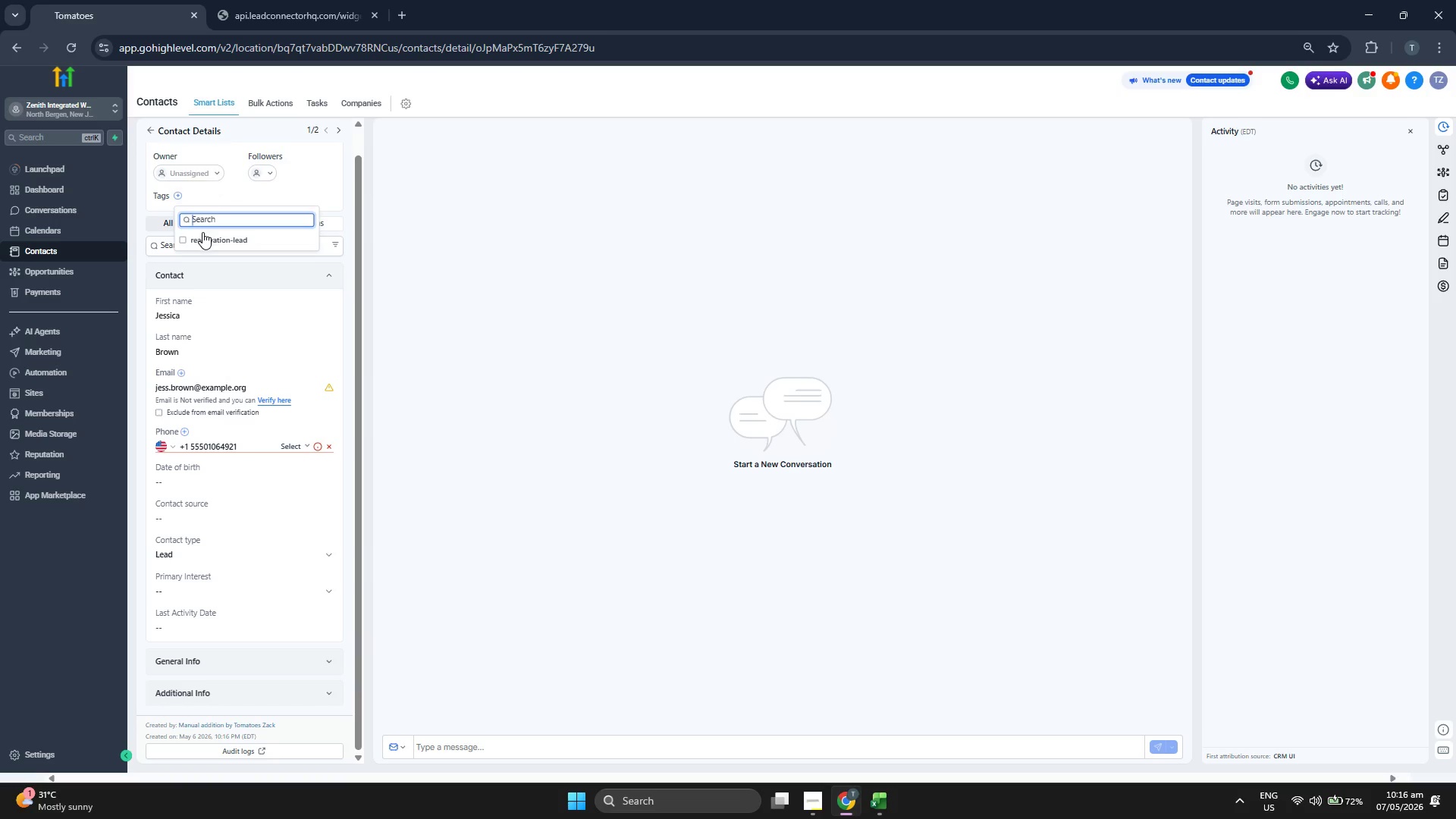 
left_click([205, 234])
 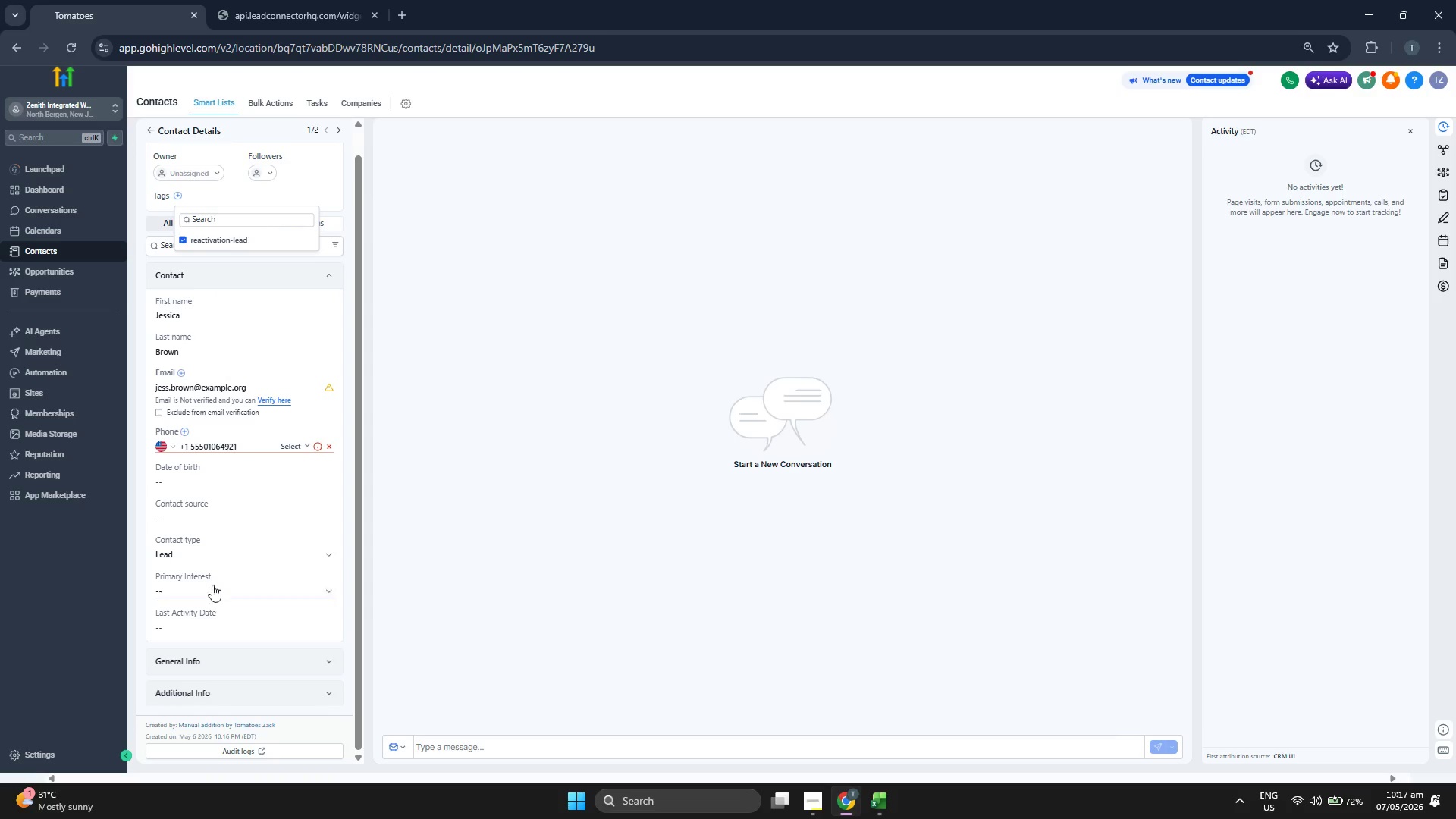 
left_click([213, 582])
 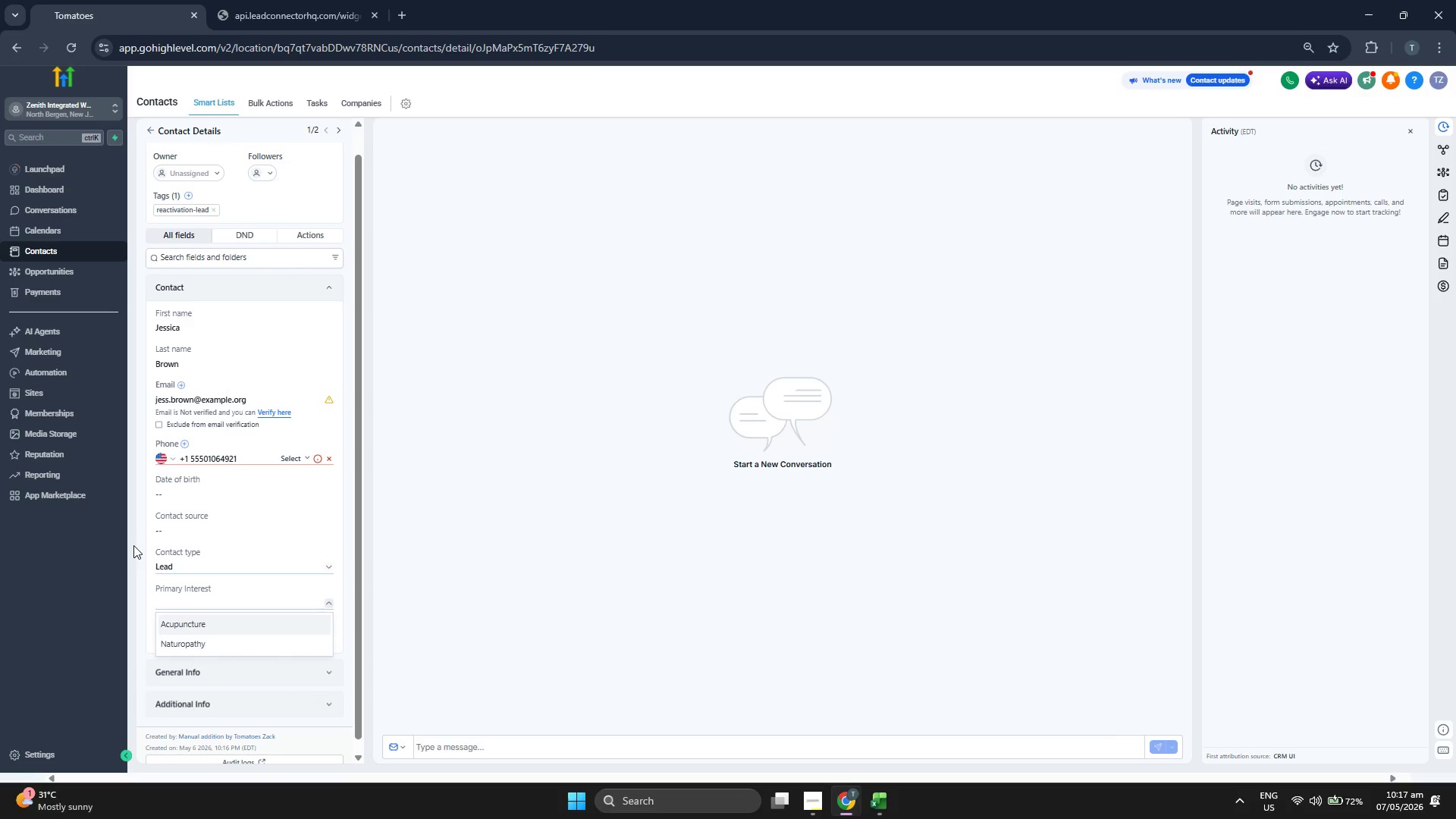 
left_click([221, 630])
 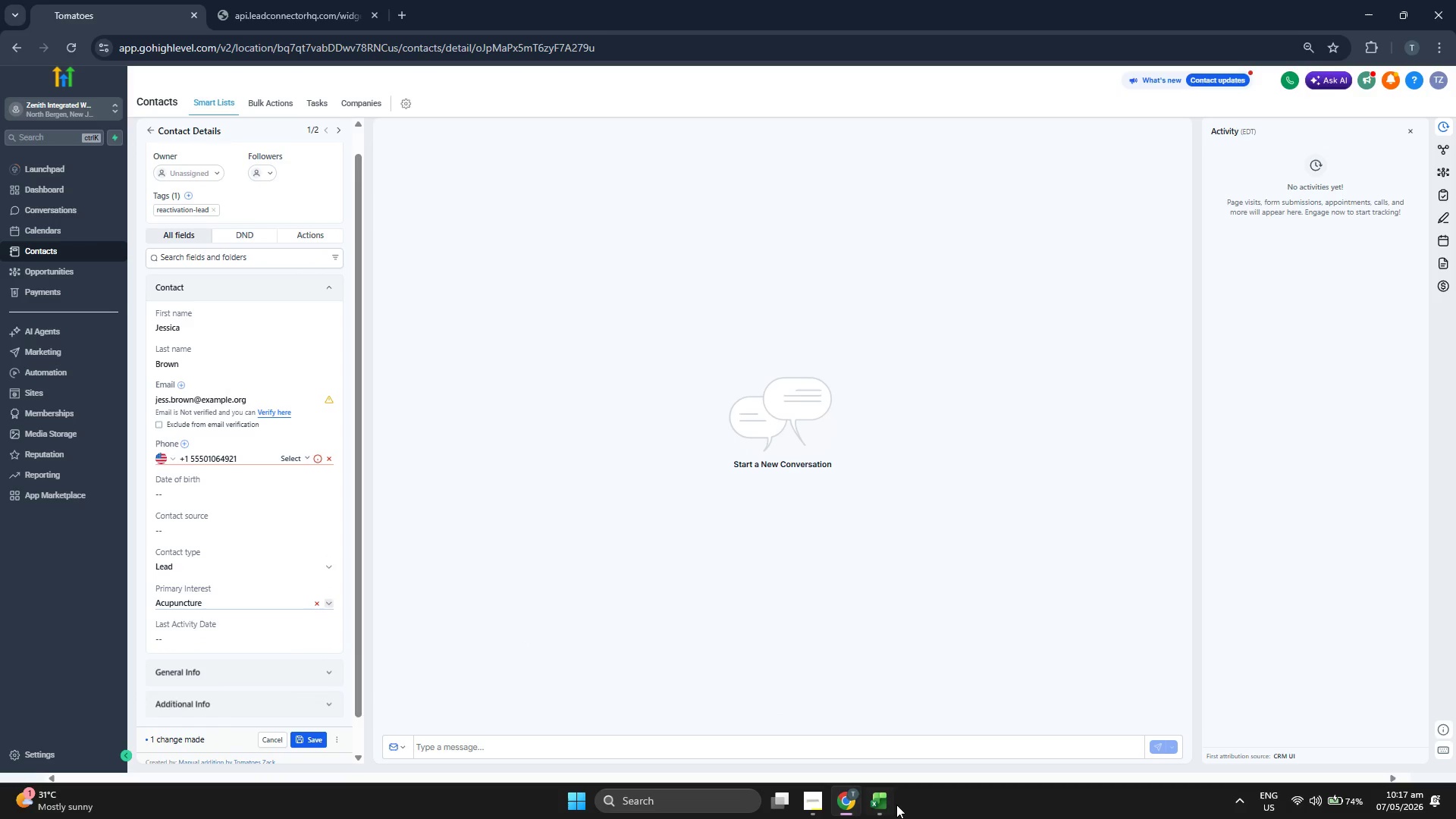 
left_click([881, 806])
 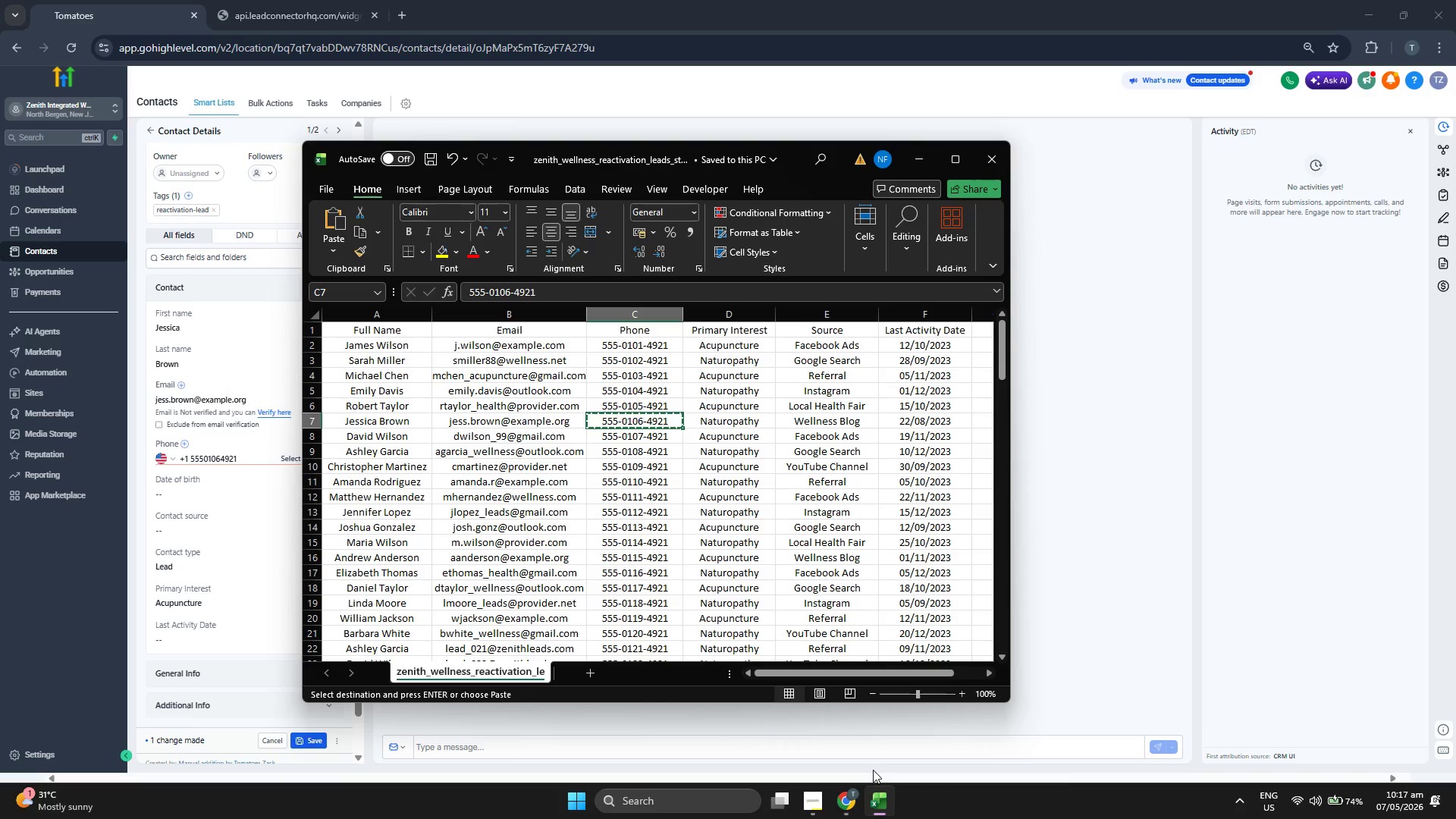 
key(ArrowRight)
 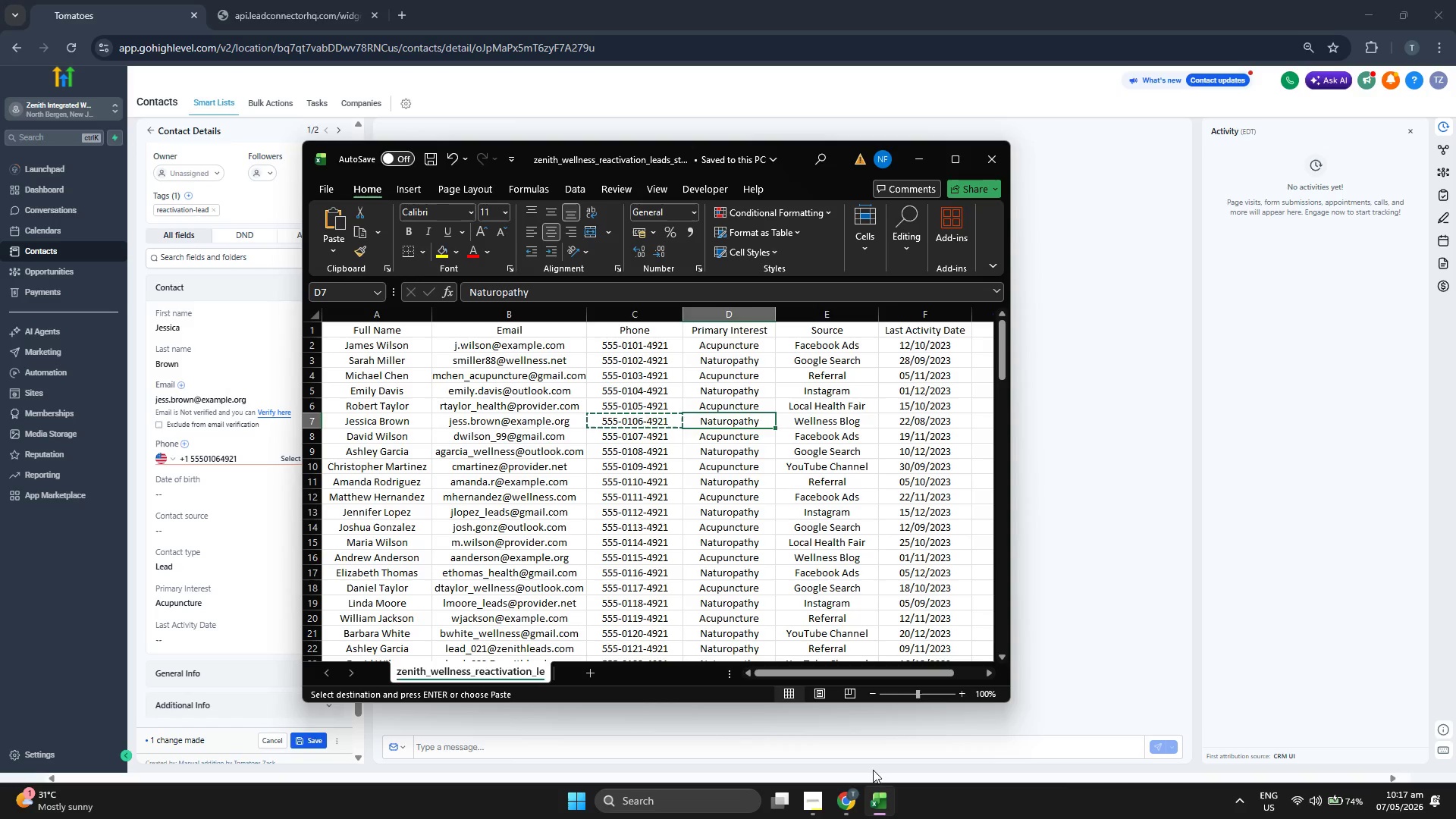 
key(ArrowRight)
 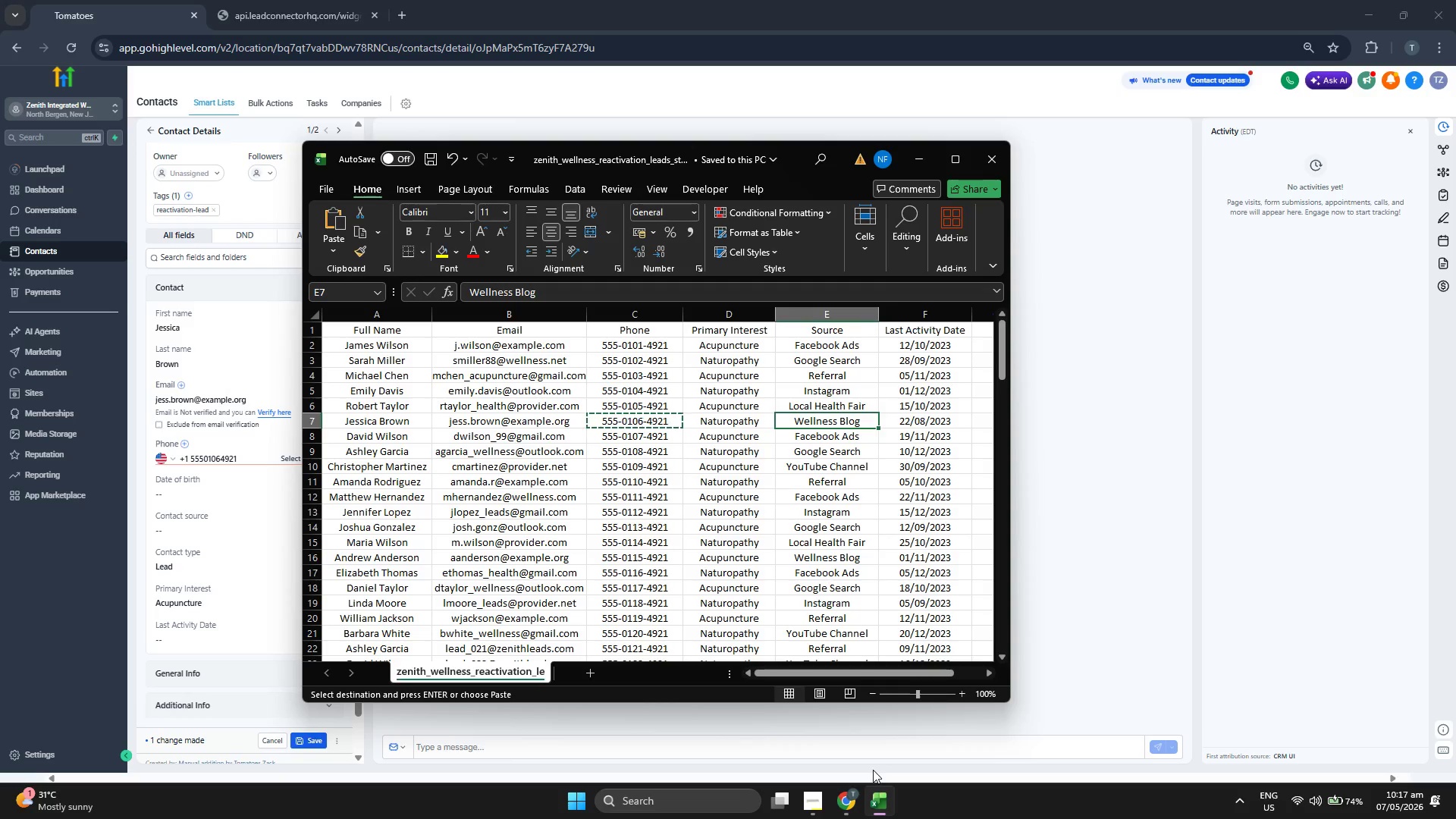 
key(Control+ControlLeft)
 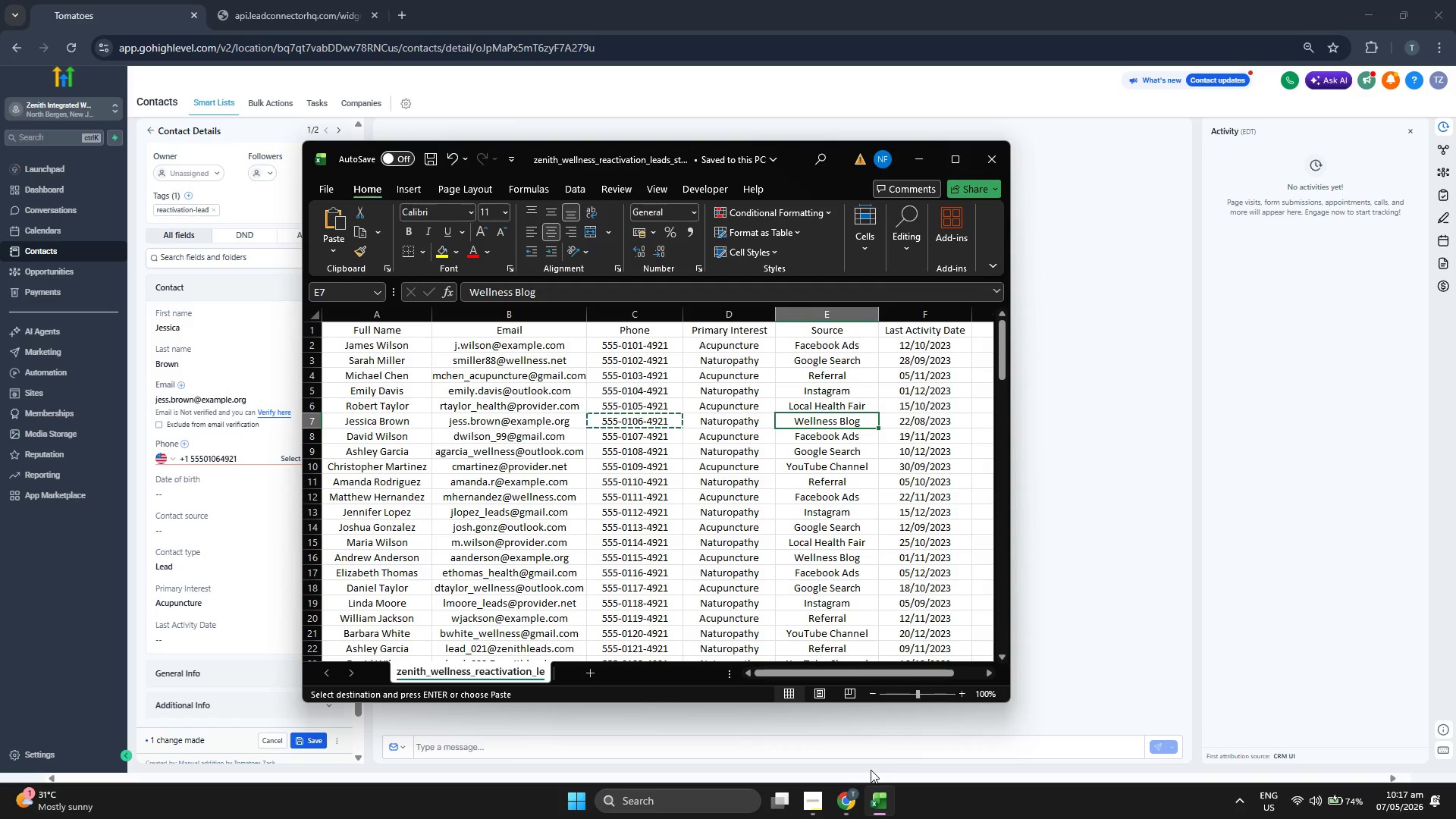 
key(Control+C)
 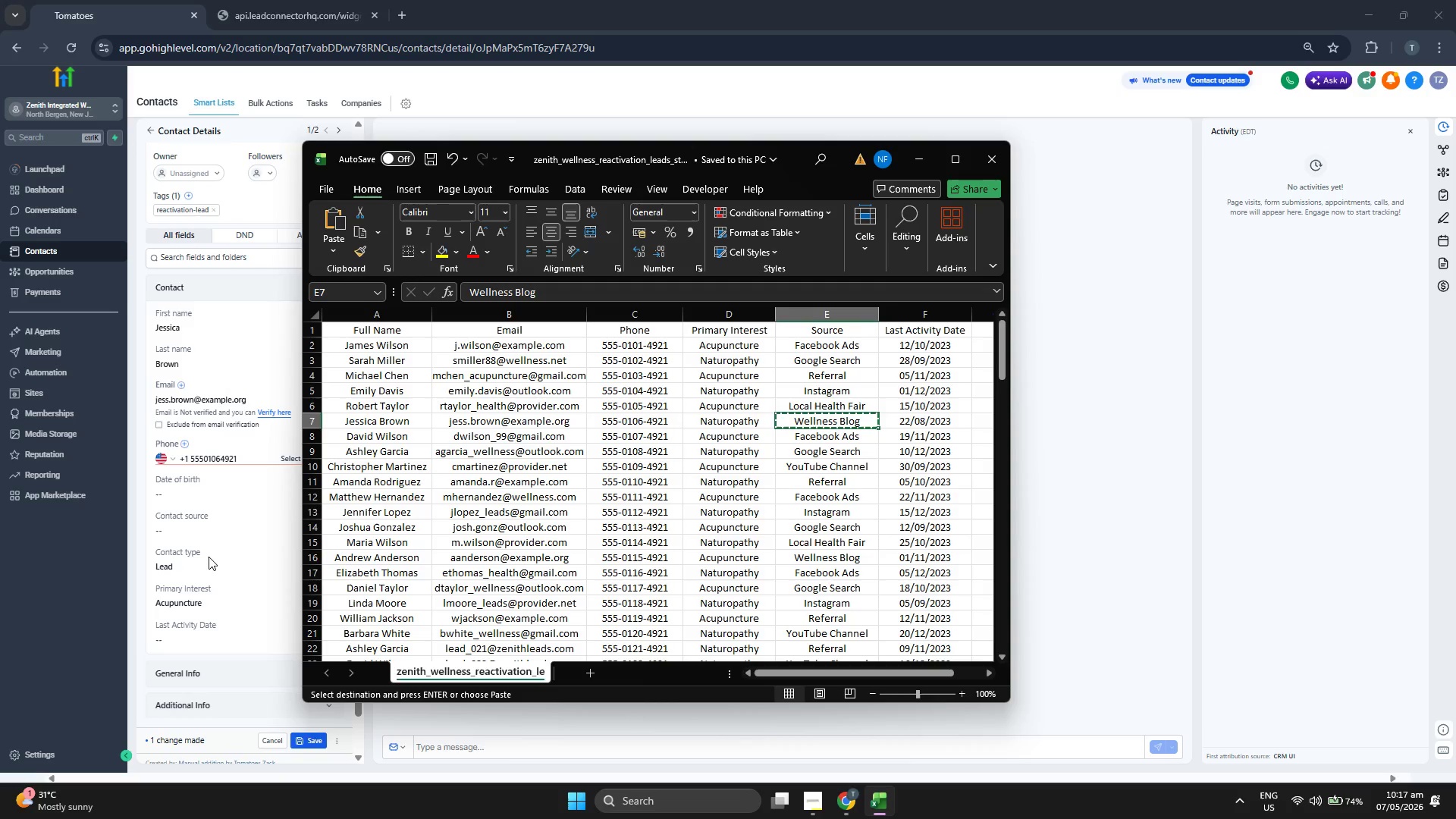 
left_click([228, 520])
 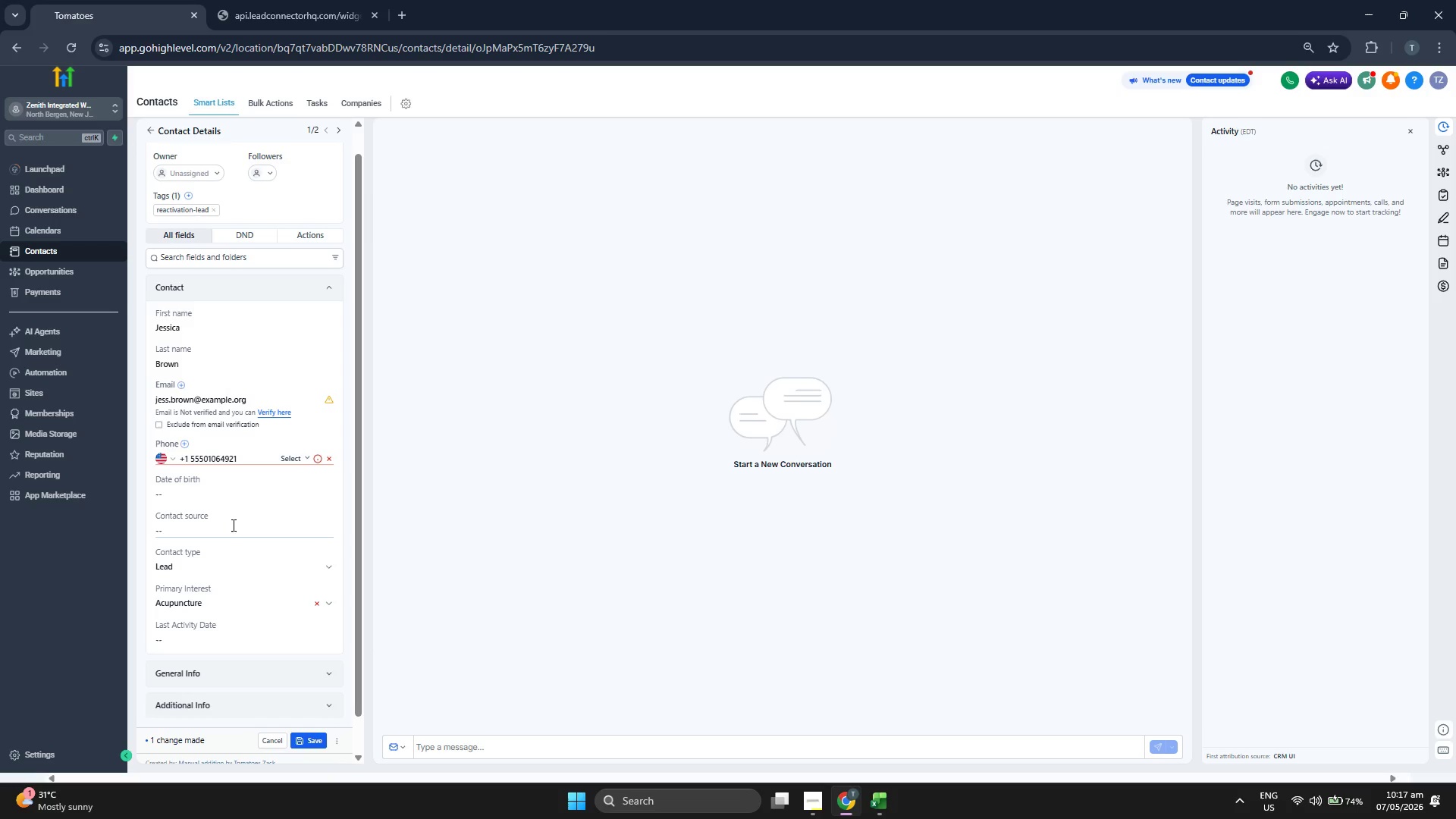 
key(Control+ControlLeft)
 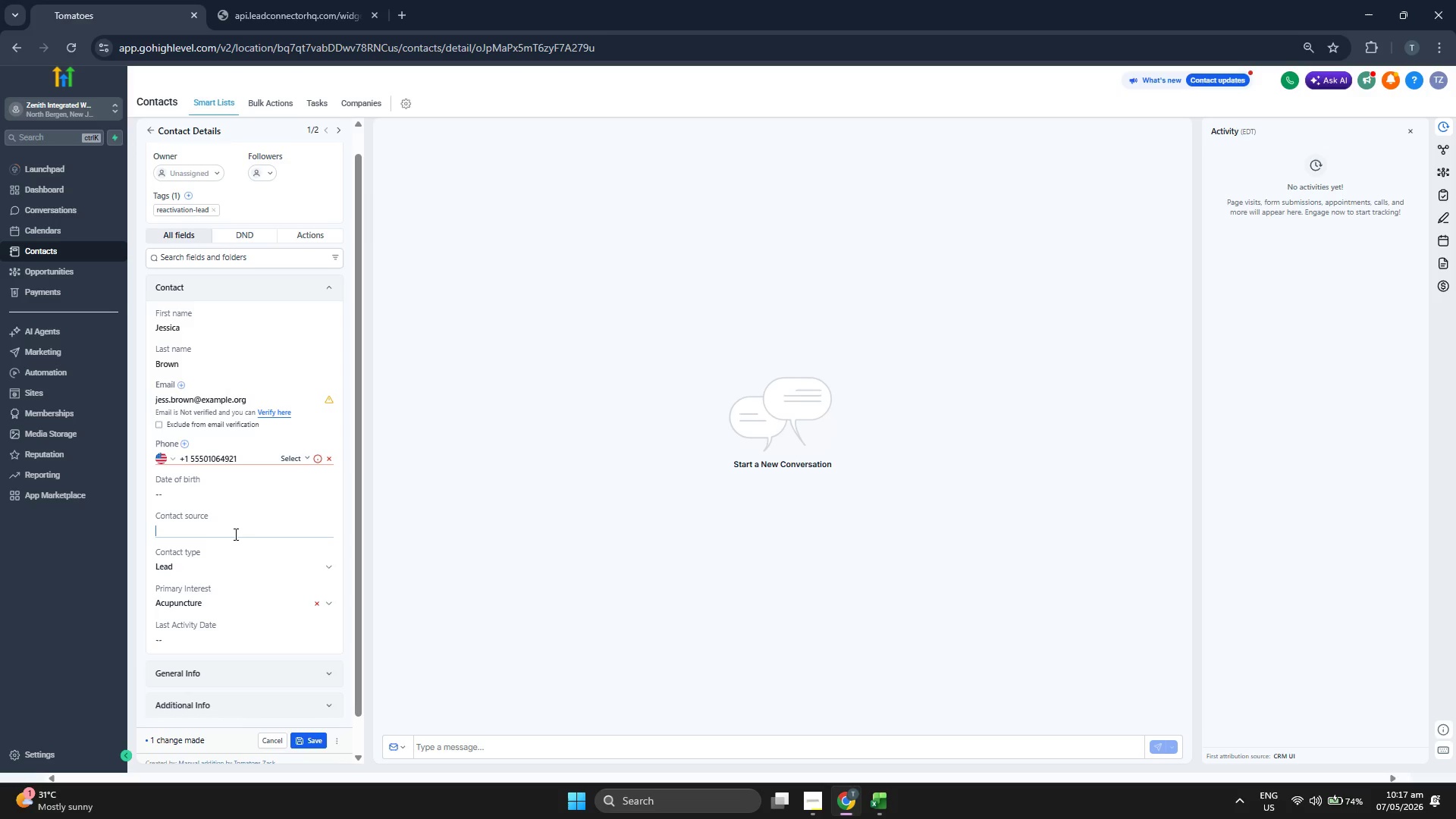 
key(Control+V)
 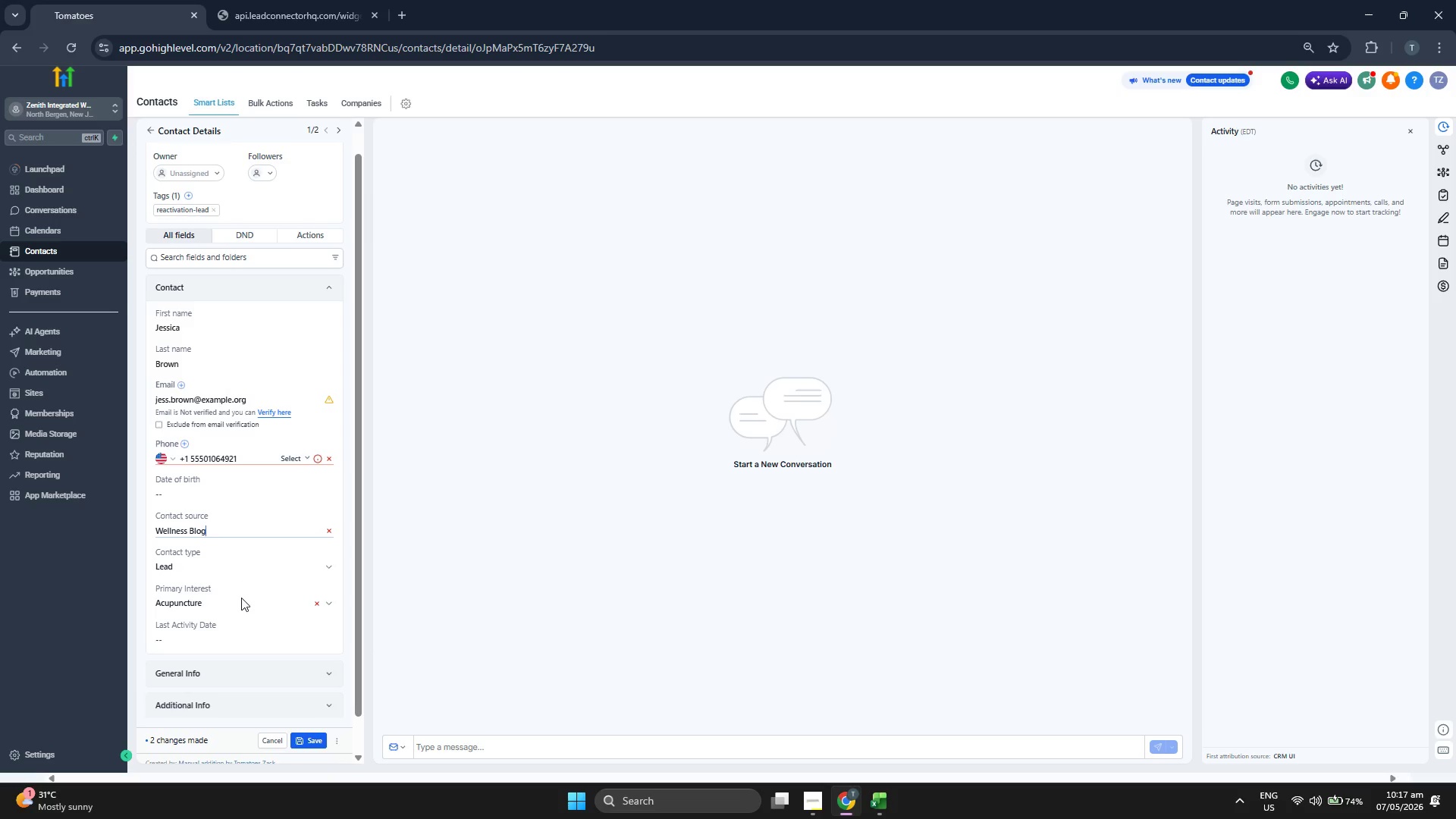 
left_click([241, 602])
 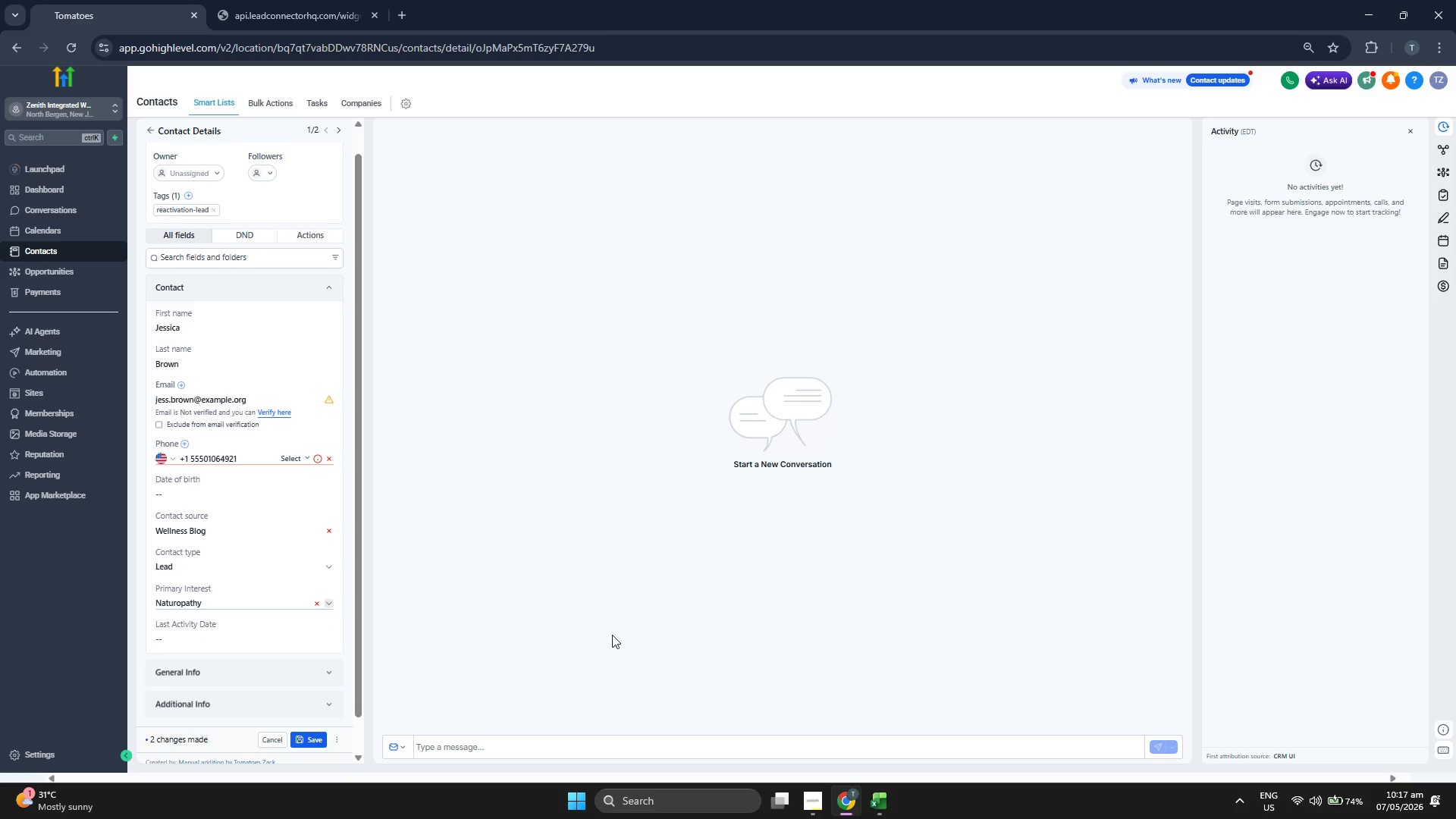 
left_click([180, 628])
 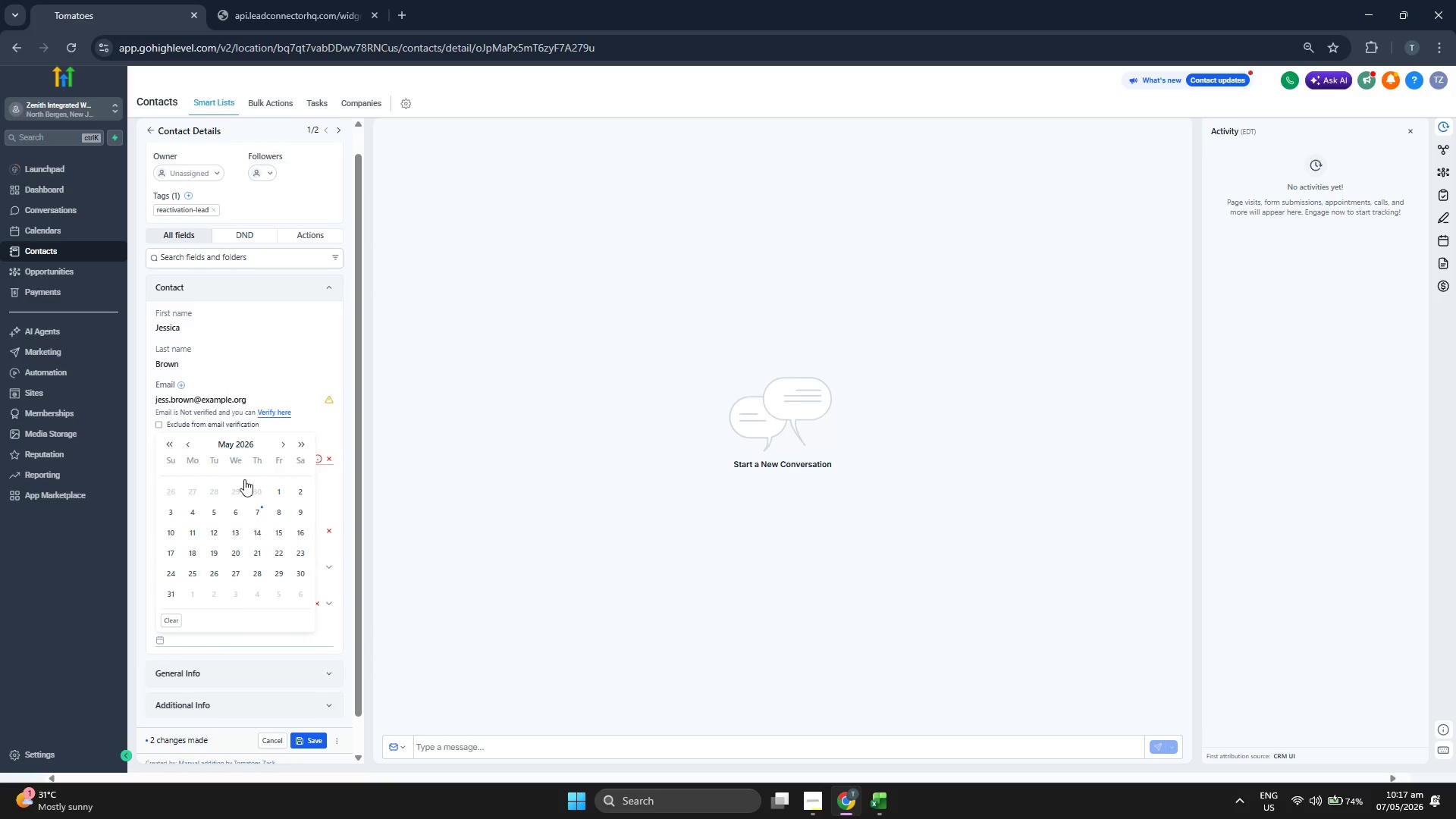 
left_click([245, 440])
 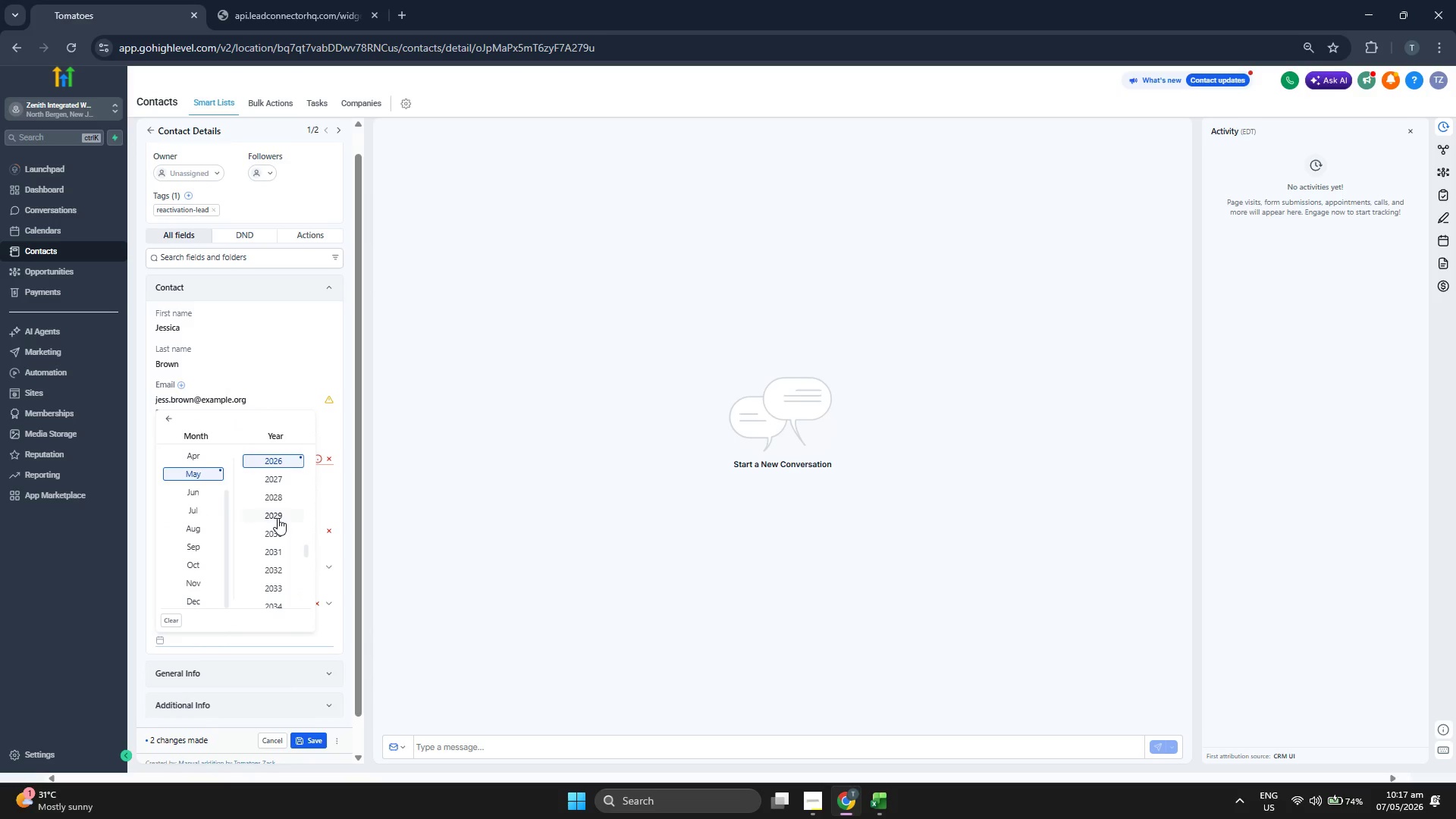 
scroll: coordinate [265, 485], scroll_direction: up, amount: 1.0
 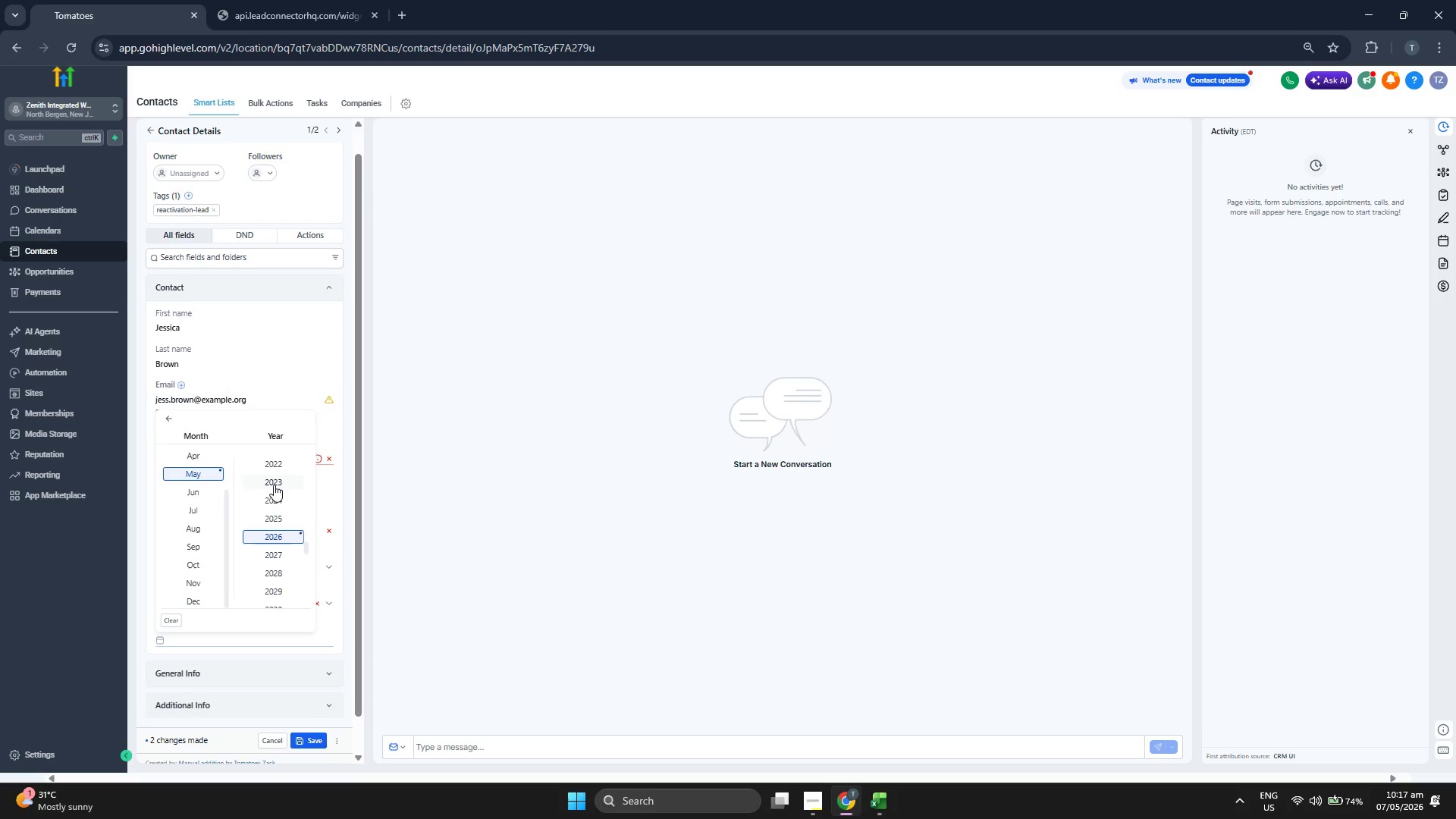 
left_click([260, 493])
 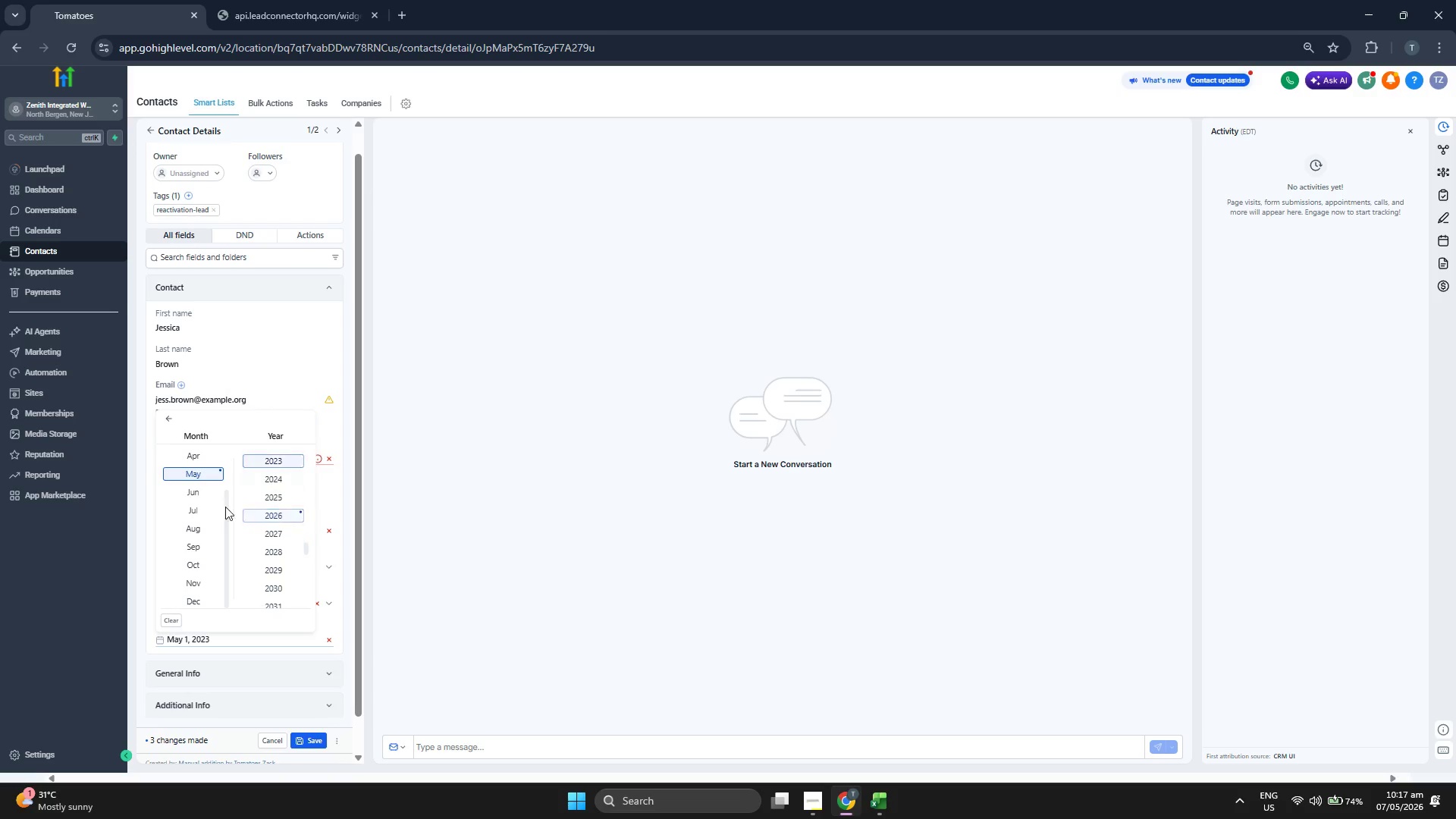 
double_click([202, 526])
 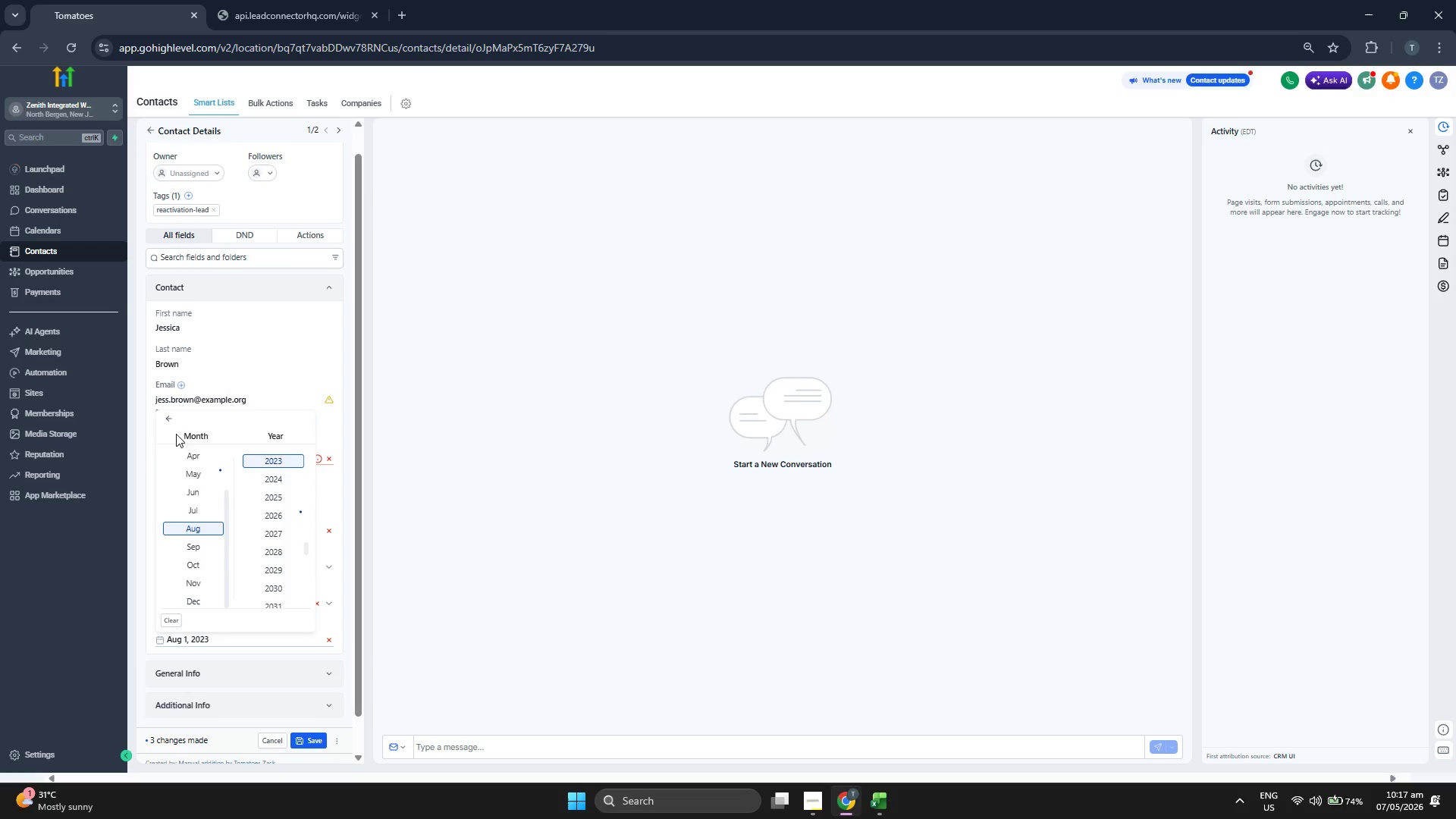 
left_click([168, 416])
 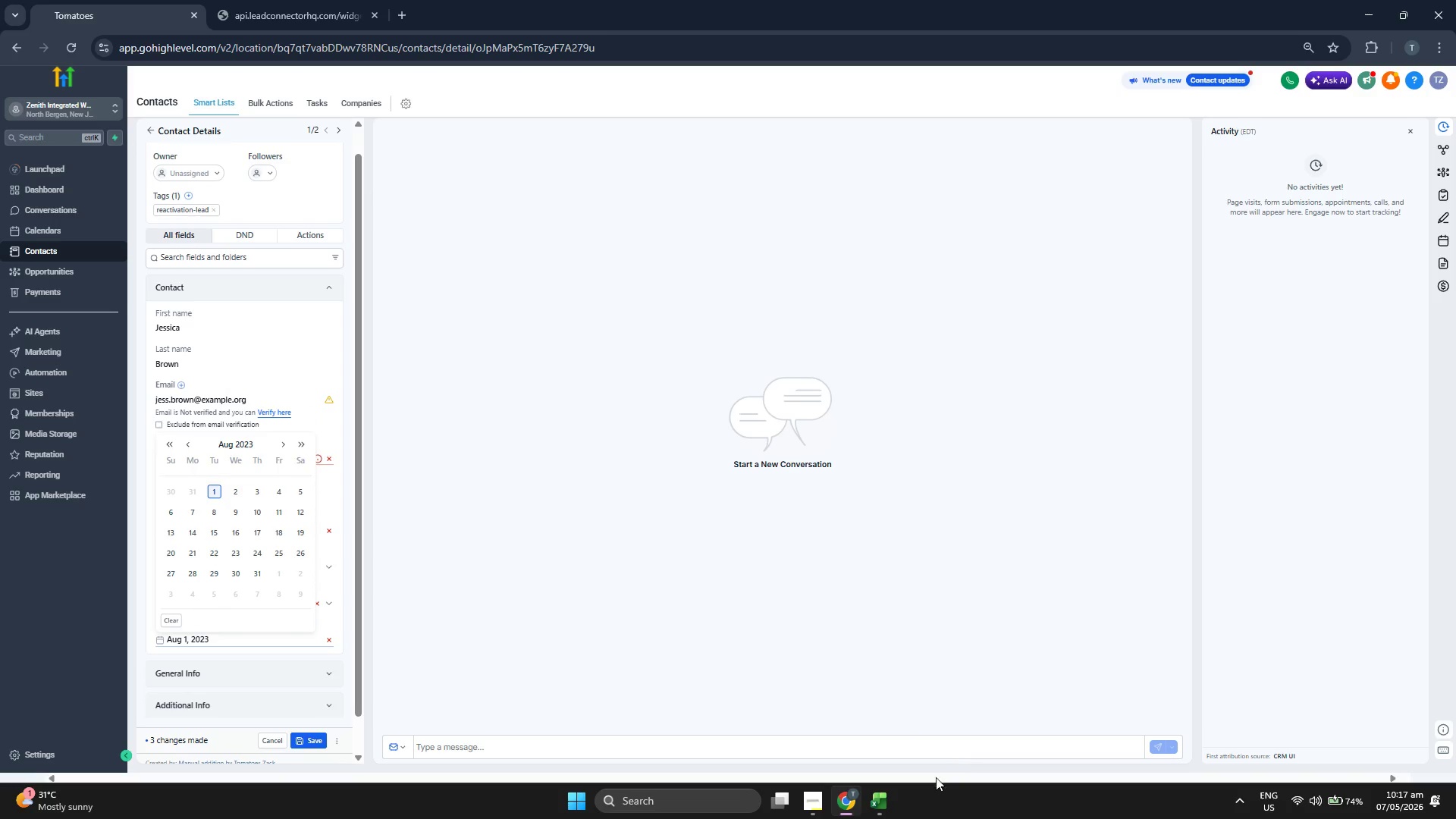 
left_click([893, 801])
 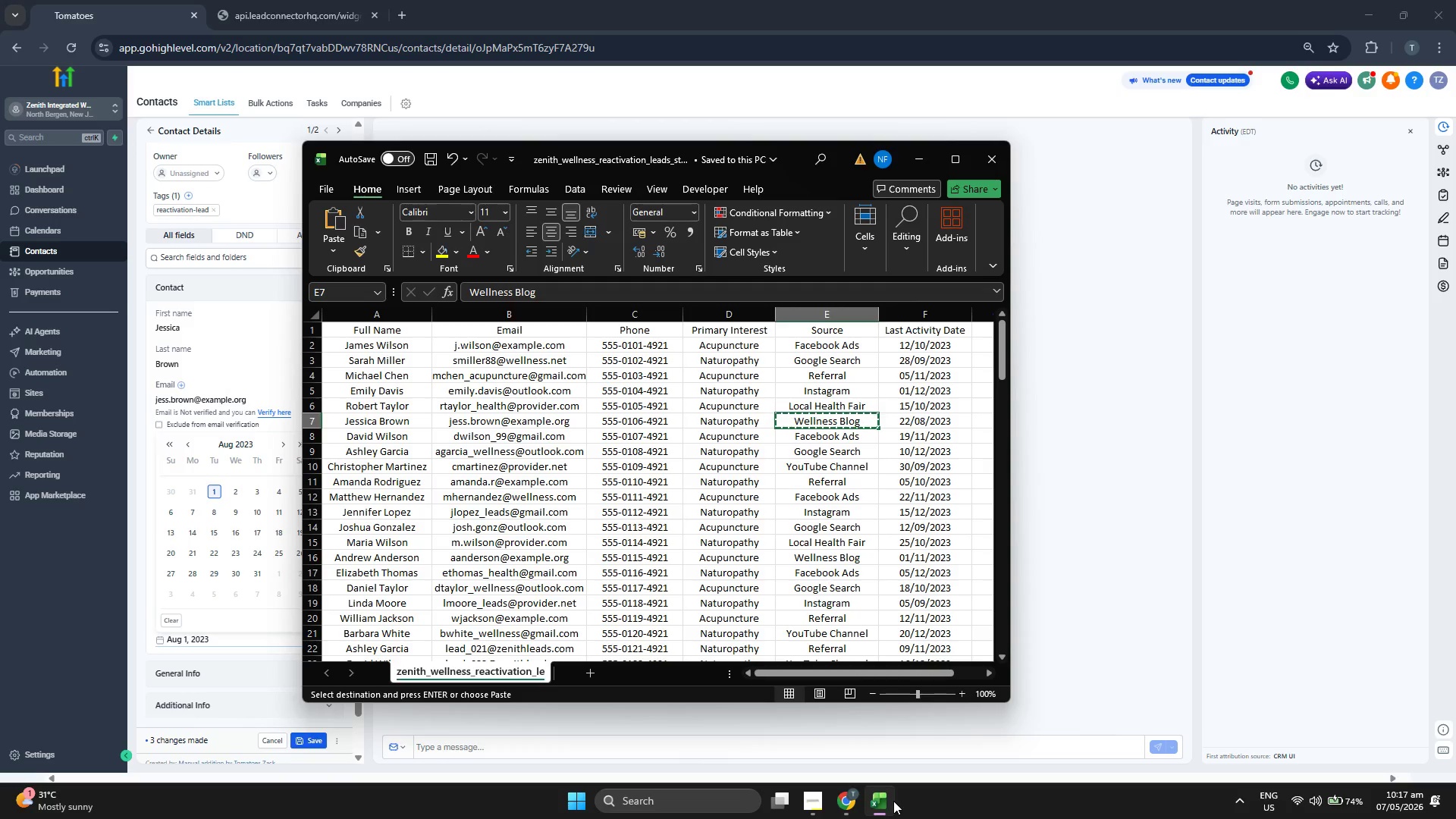 
left_click([893, 801])
 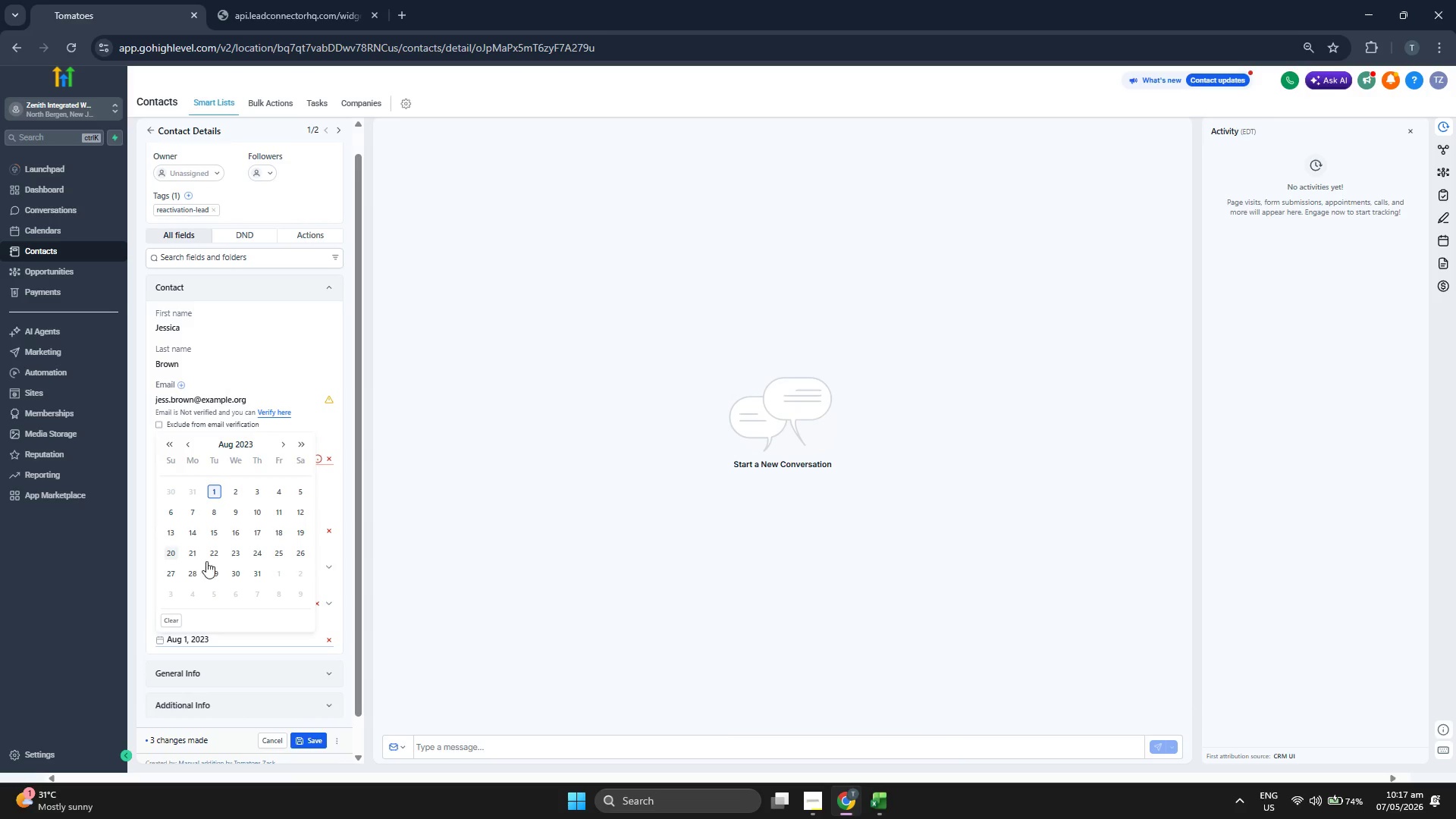 
left_click([216, 552])
 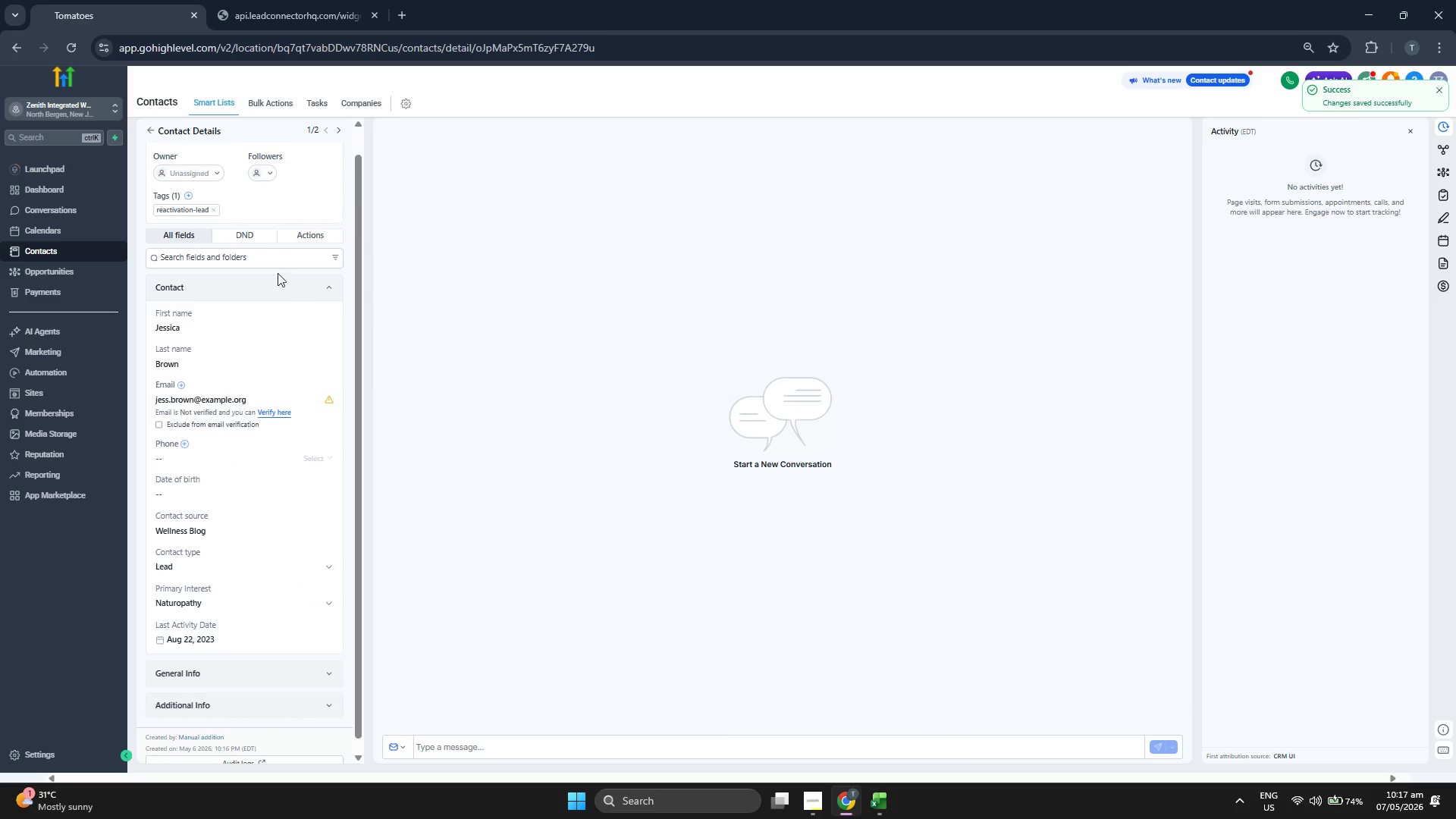 
left_click([147, 129])
 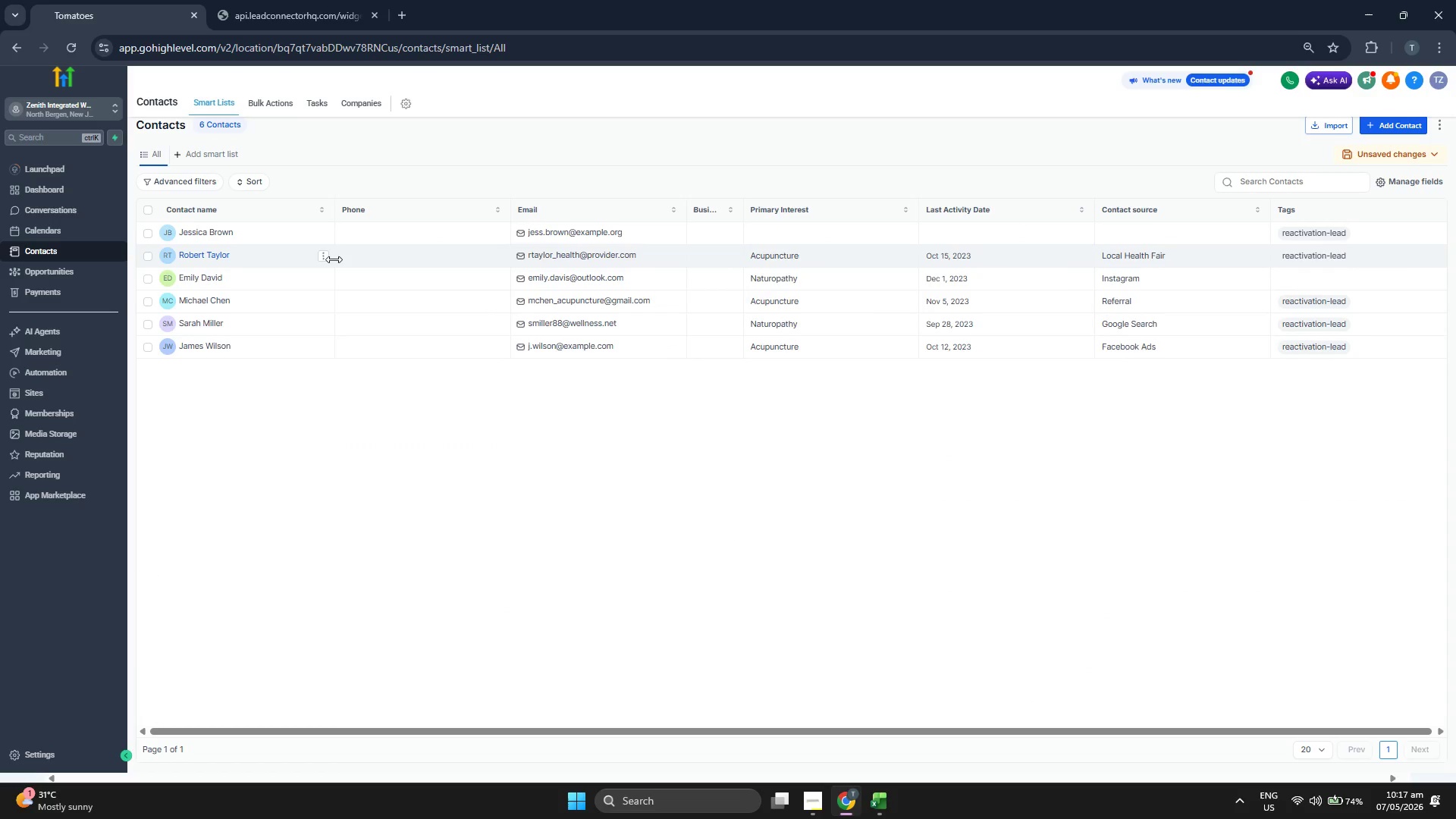 
wait(11.41)
 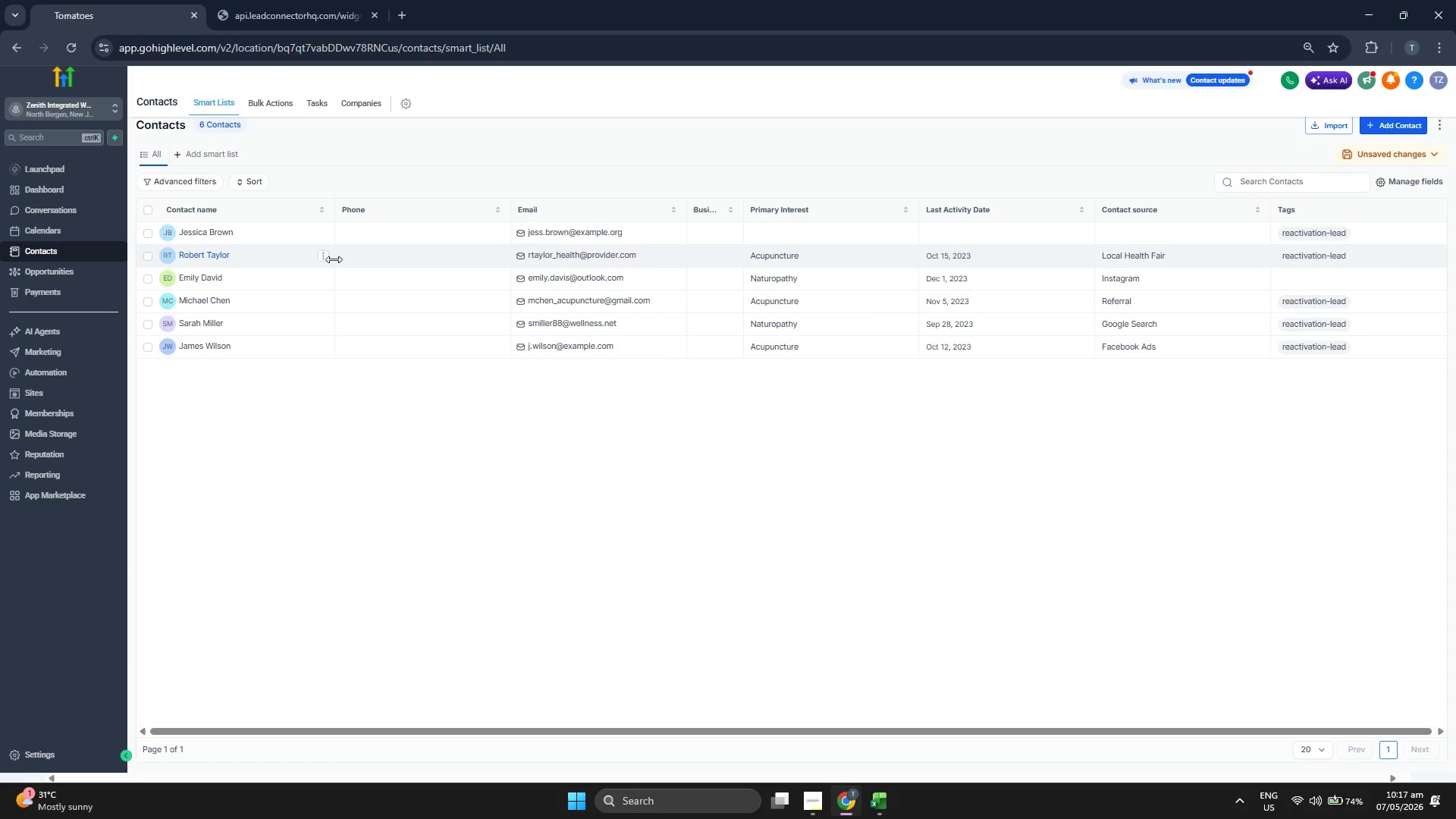 
double_click([325, 220])
 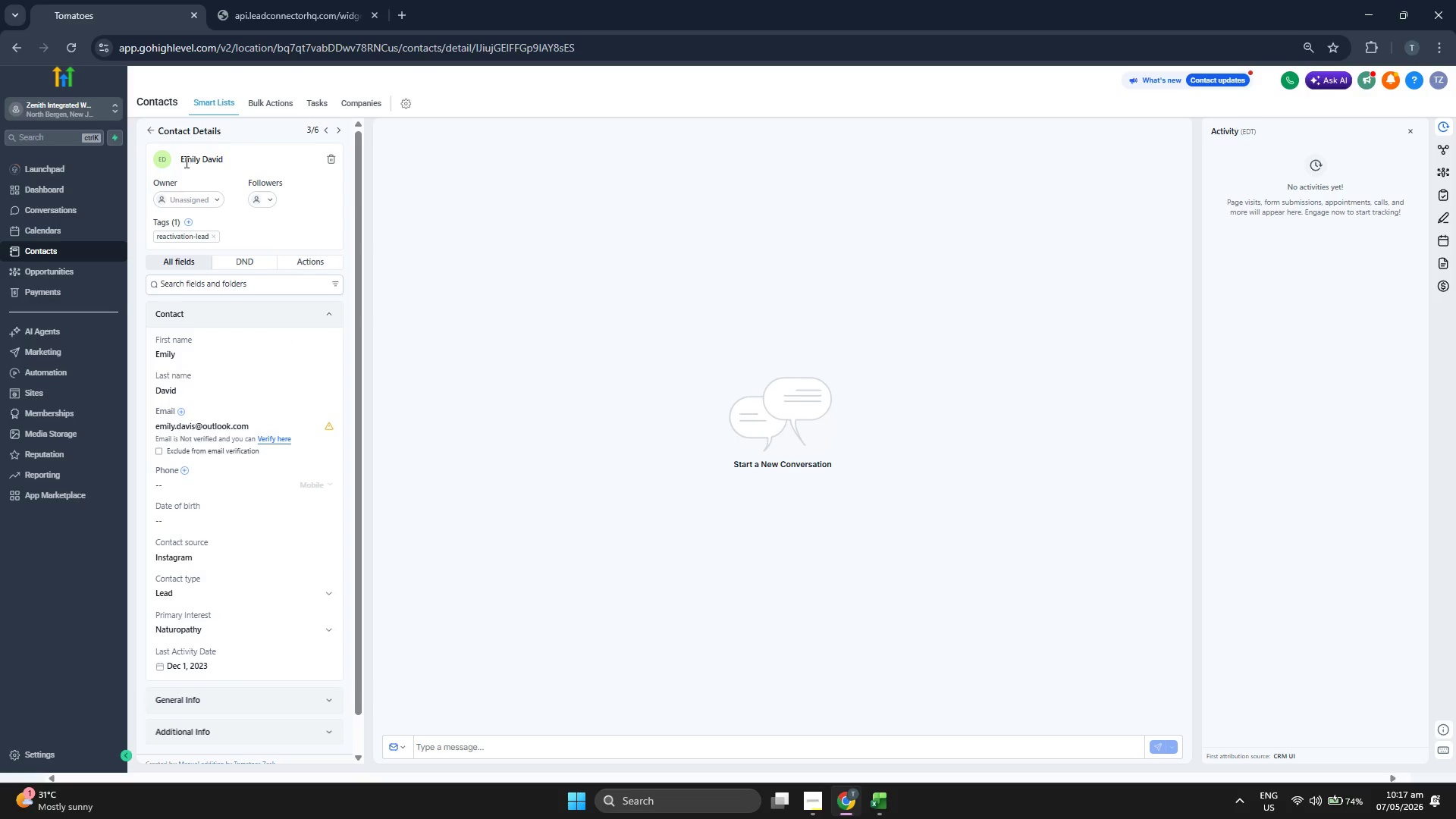 
double_click([152, 130])
 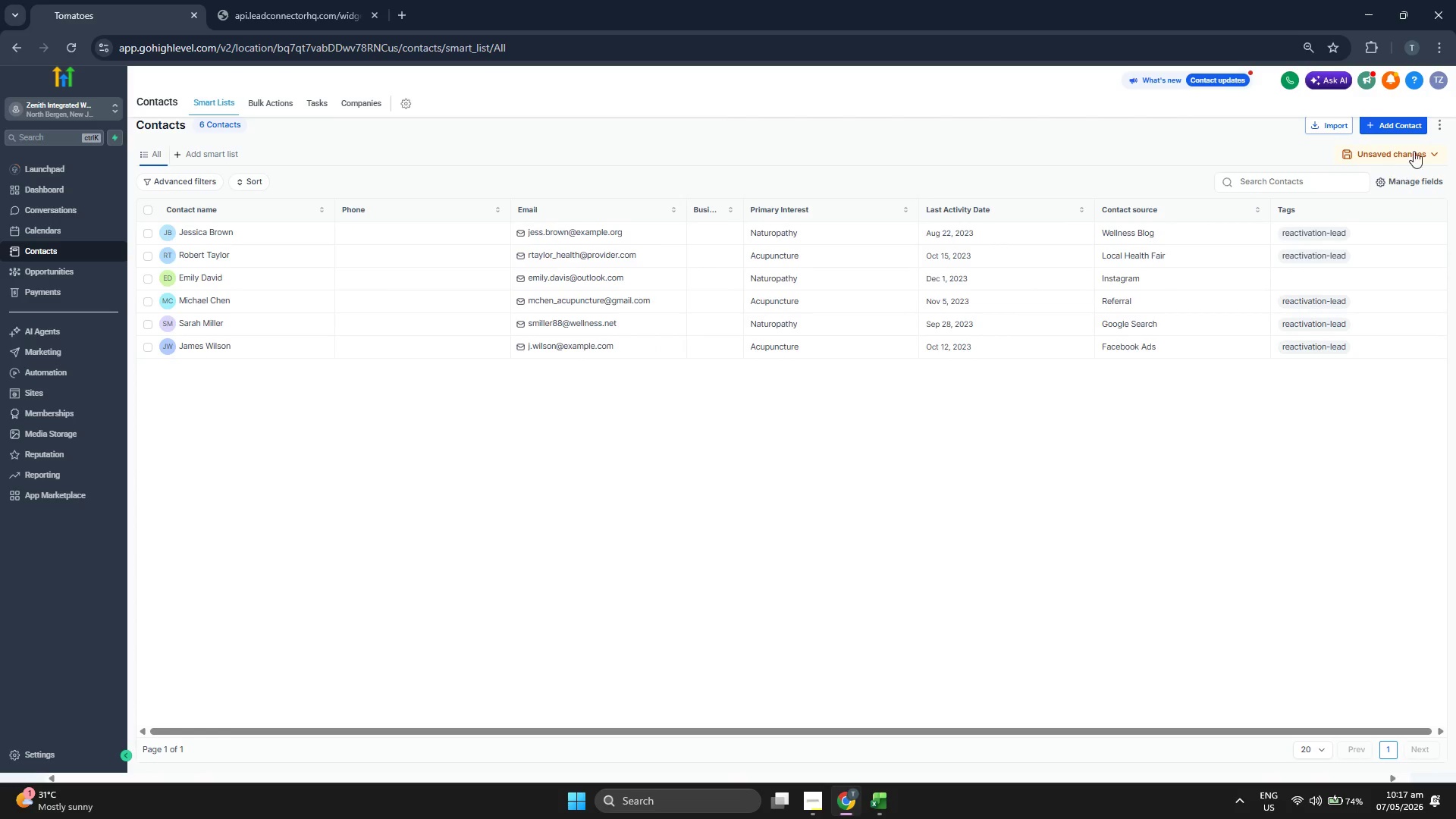 
wait(7.03)
 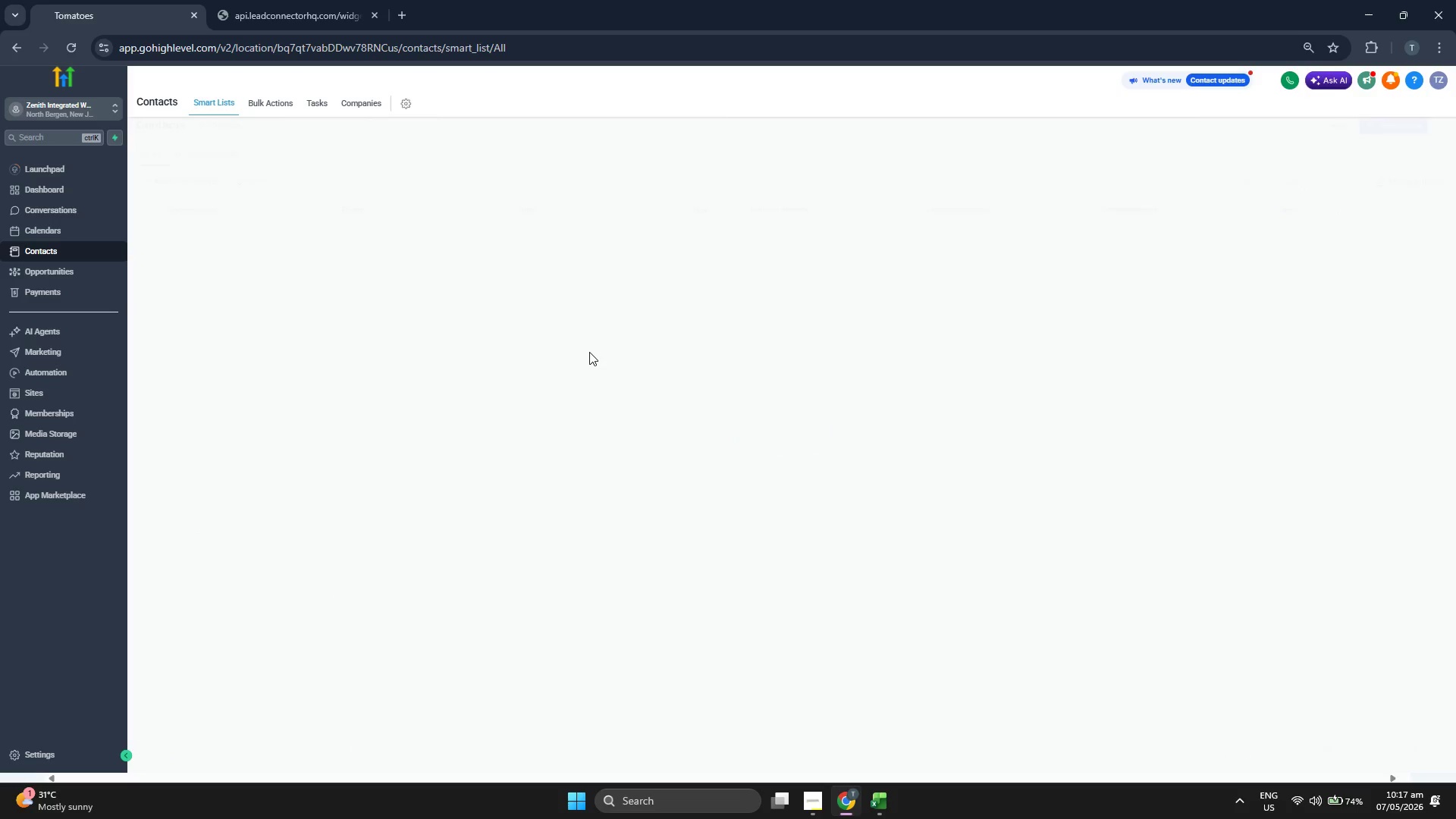 
left_click([890, 805])
 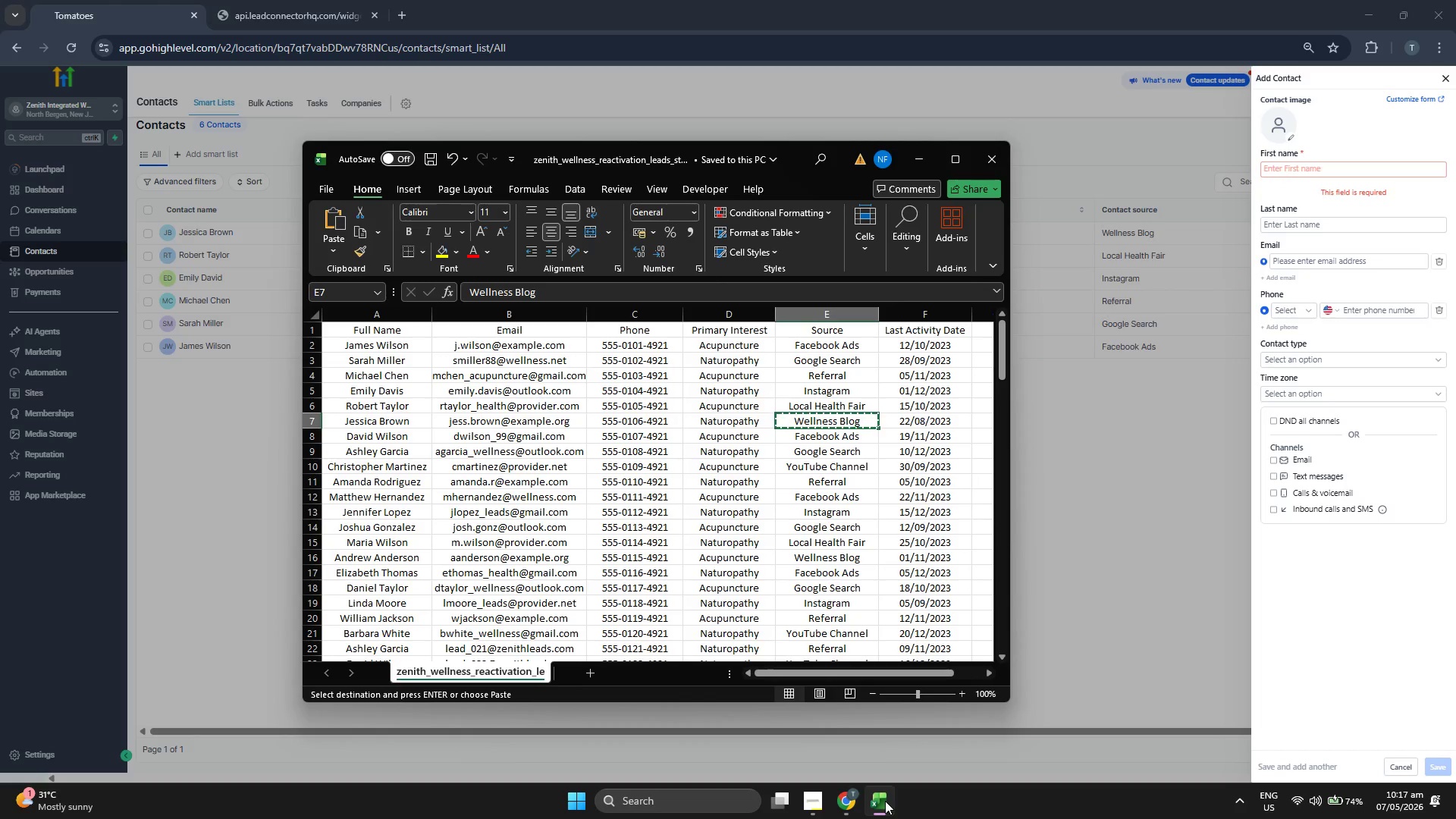 
key(ArrowDown)
 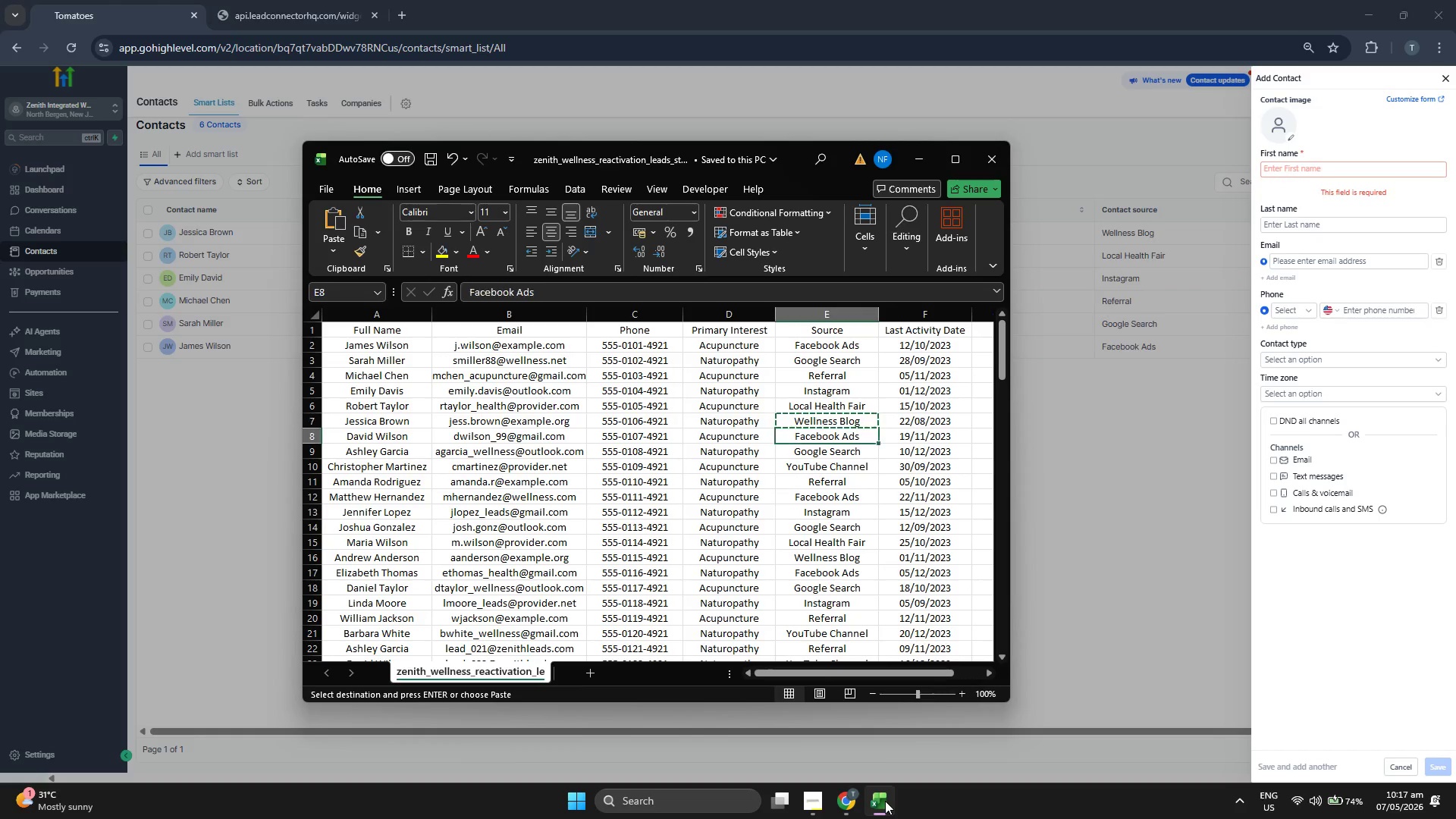 
key(ArrowLeft)
 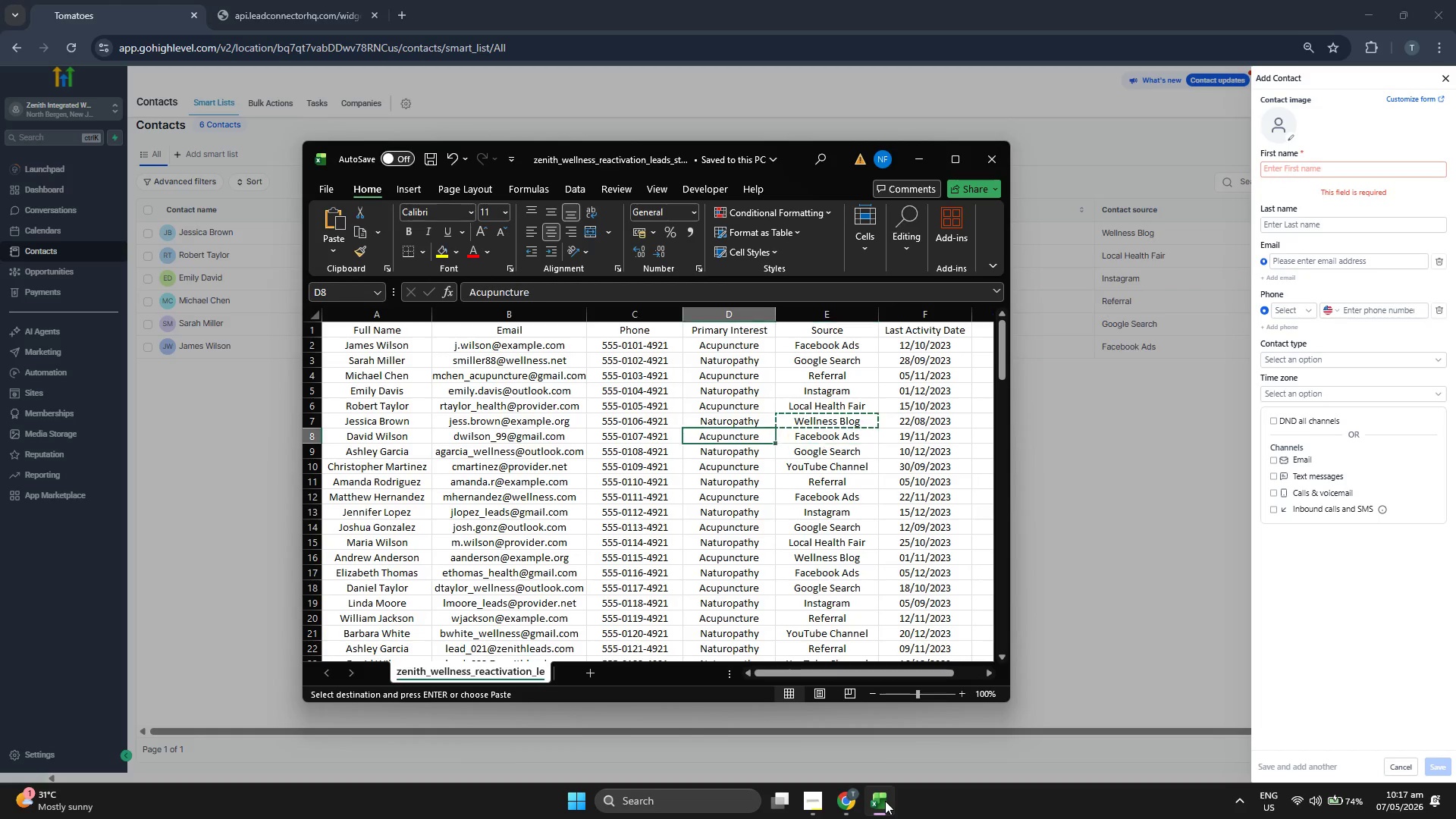 
key(ArrowLeft)
 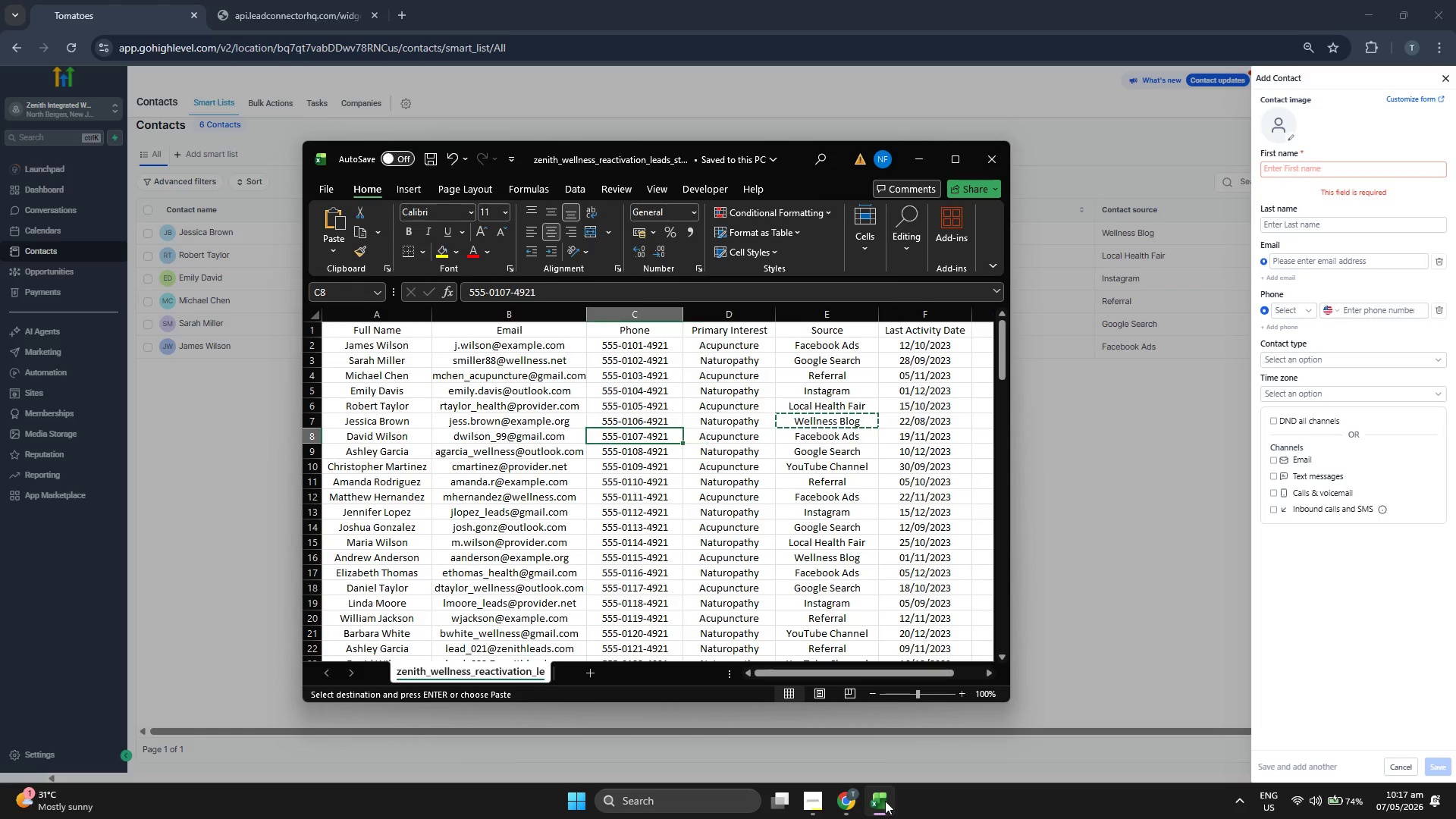 
key(ArrowLeft)
 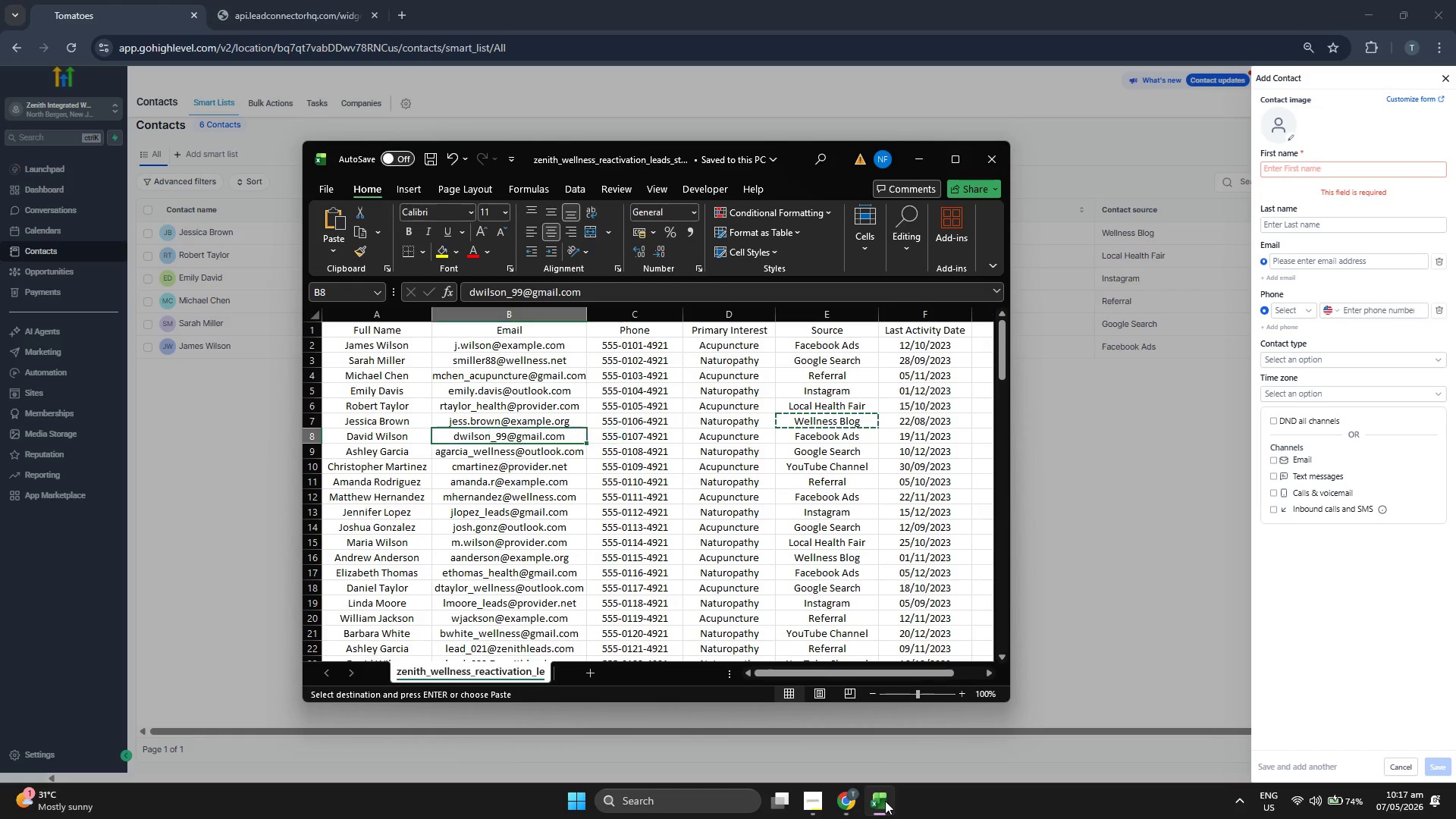 
key(Control+ControlLeft)
 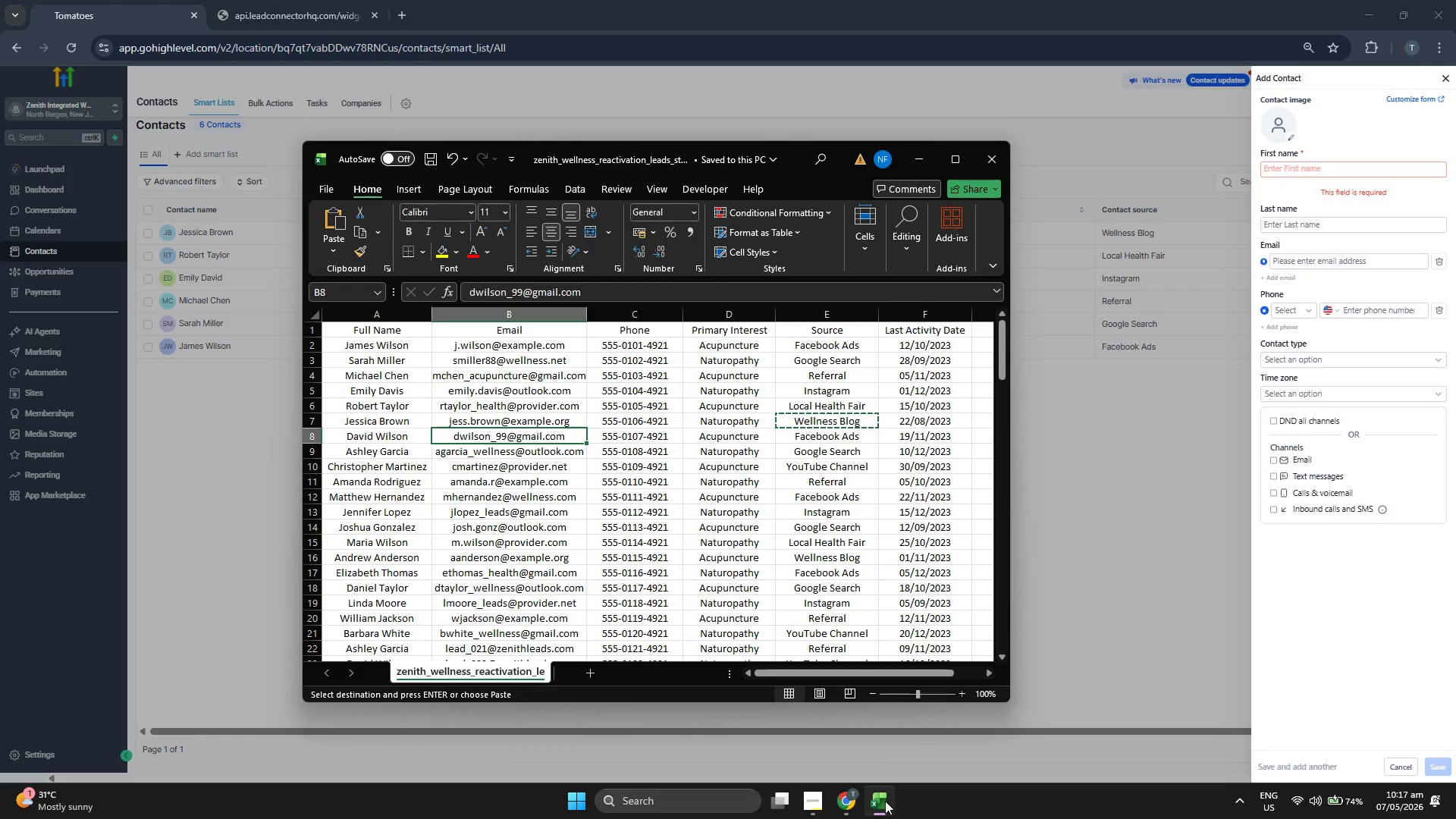 
key(Control+C)
 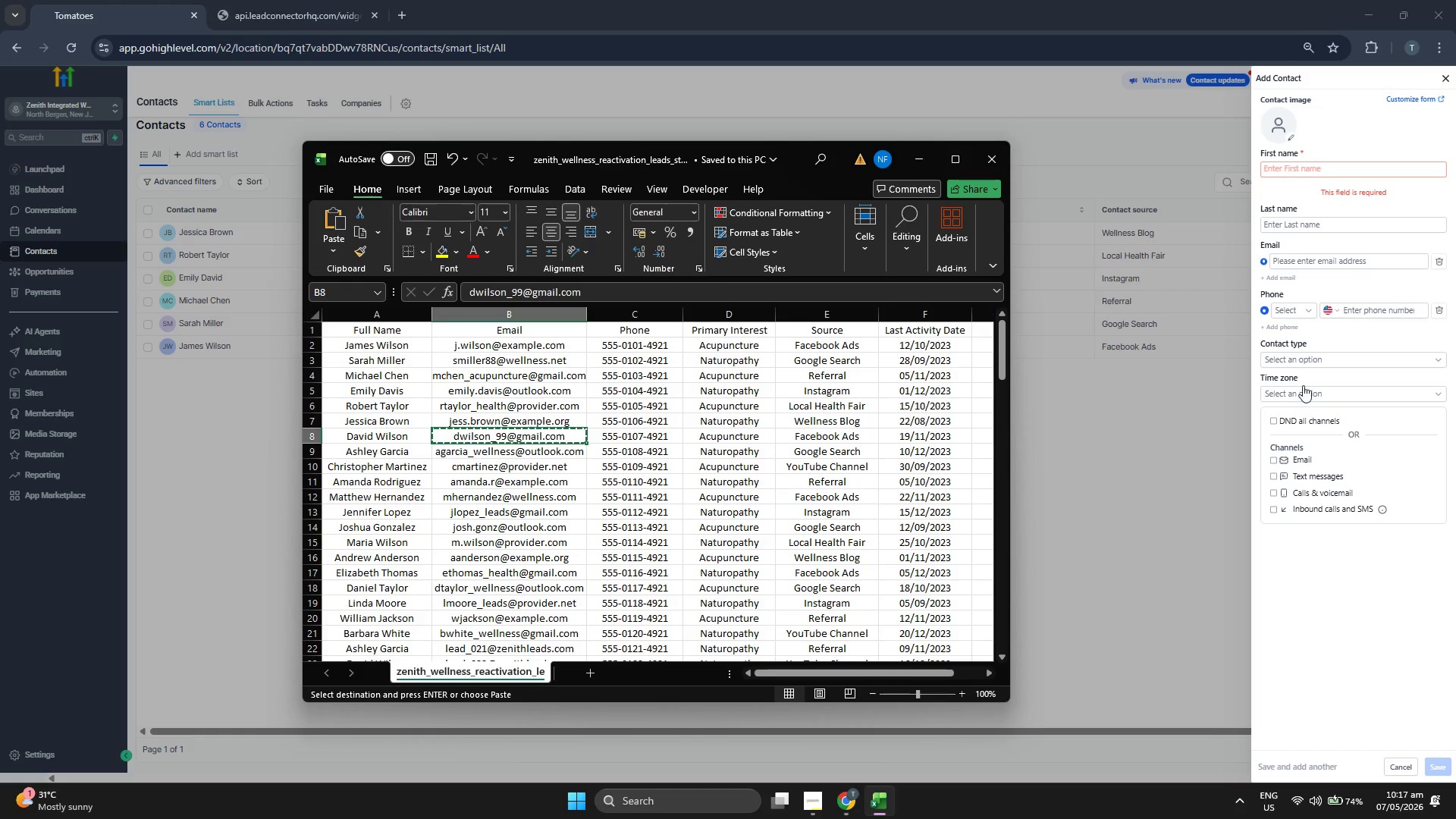 
left_click([1310, 265])
 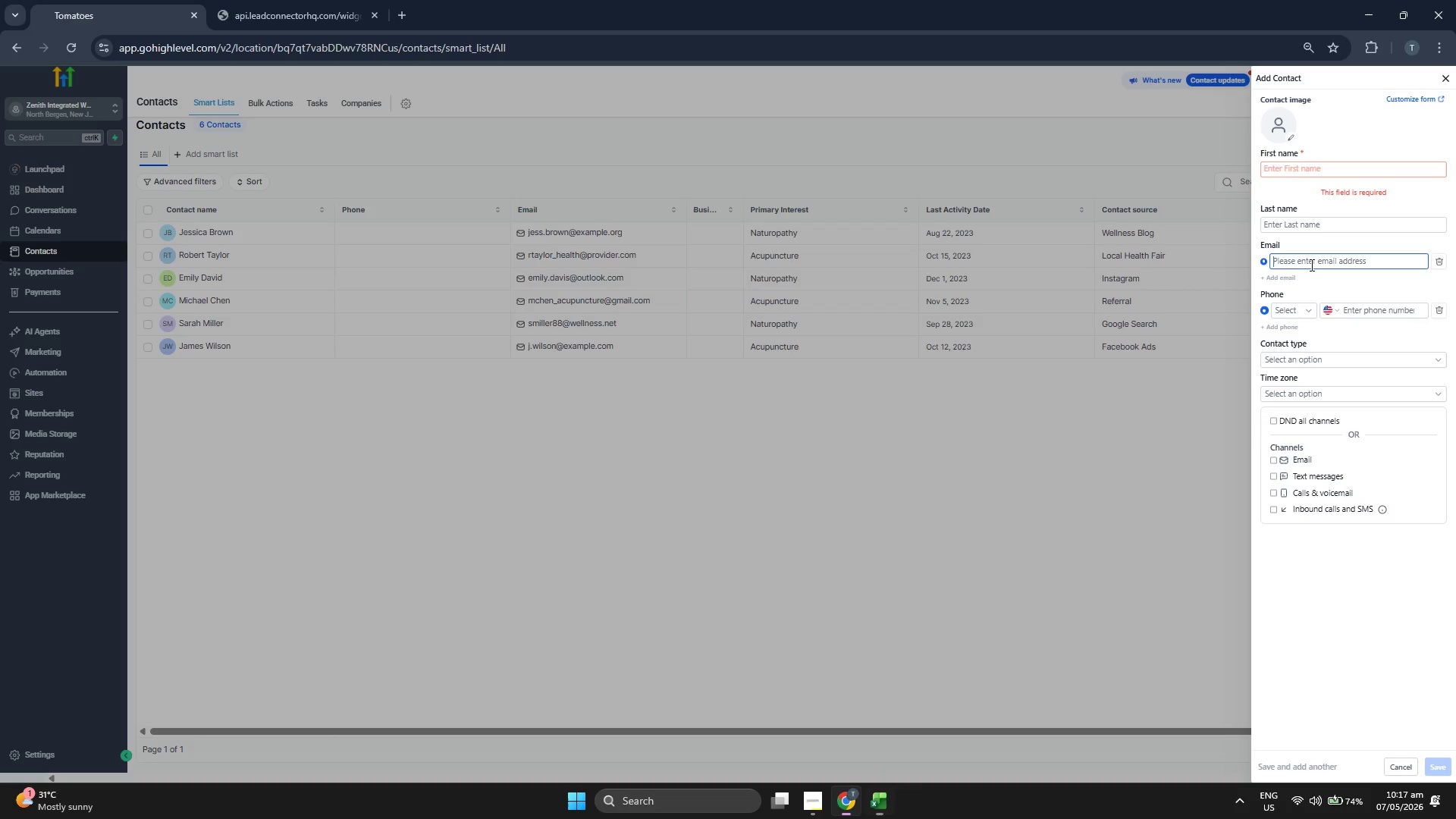 
key(Control+ControlLeft)
 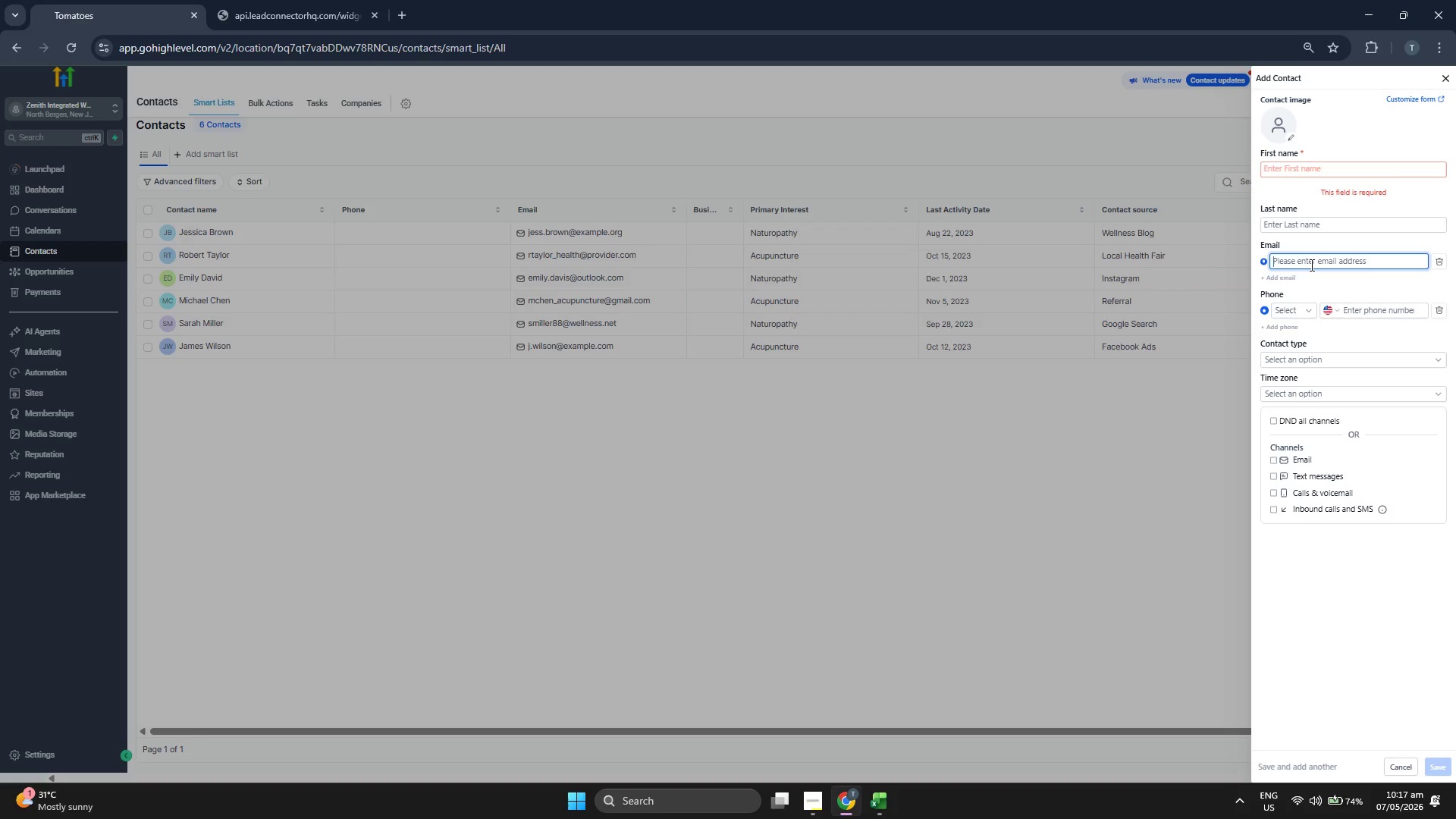 
key(Control+V)
 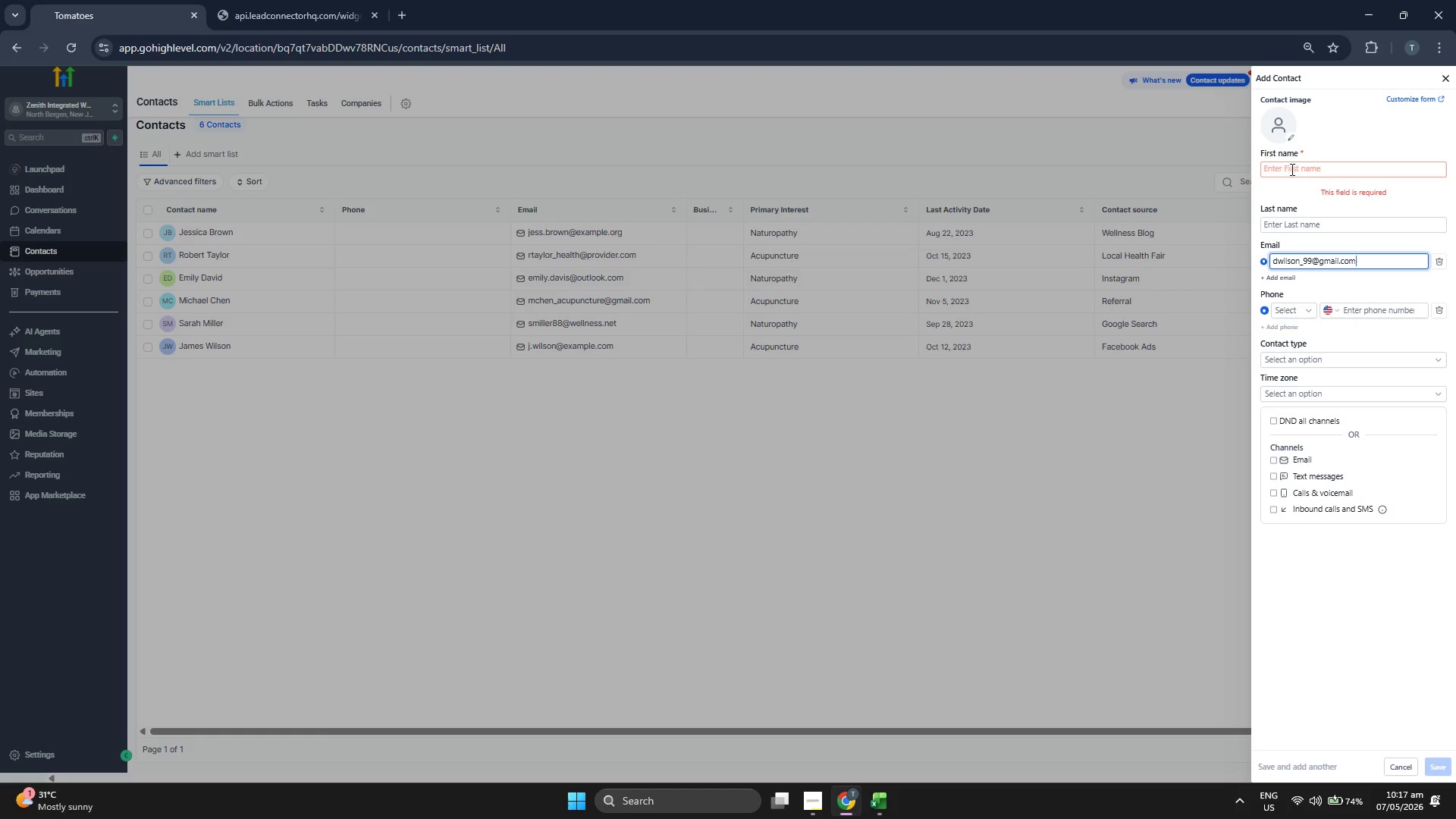 
left_click([1292, 165])
 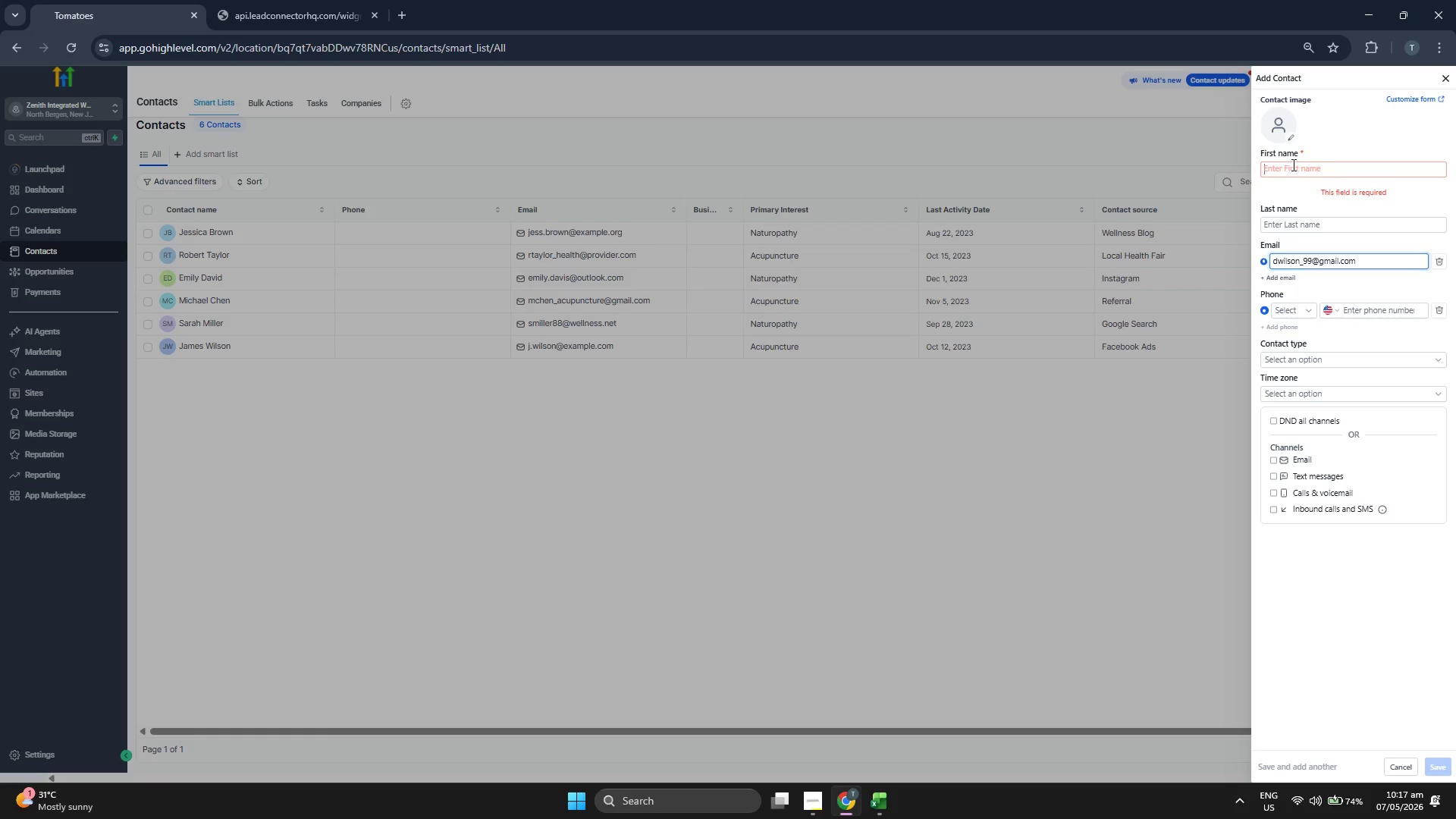 
type(David Wilson)
key(Backspace)
key(Backspace)
key(Backspace)
key(Backspace)
key(Backspace)
key(Backspace)
key(Backspace)
type(2)
key(Backspace)
key(Tab)
key(Tab)
 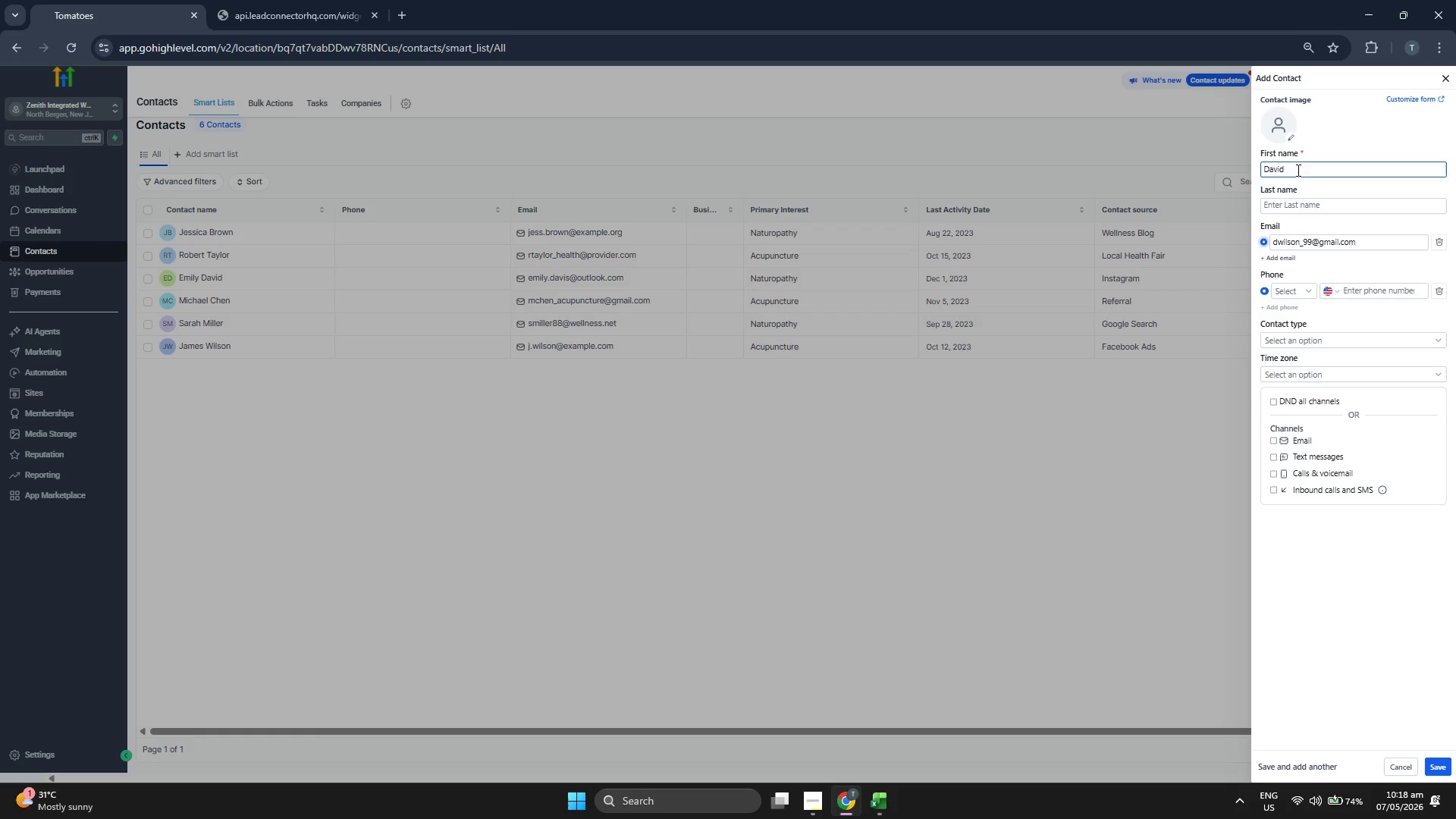 
left_click([1306, 207])
 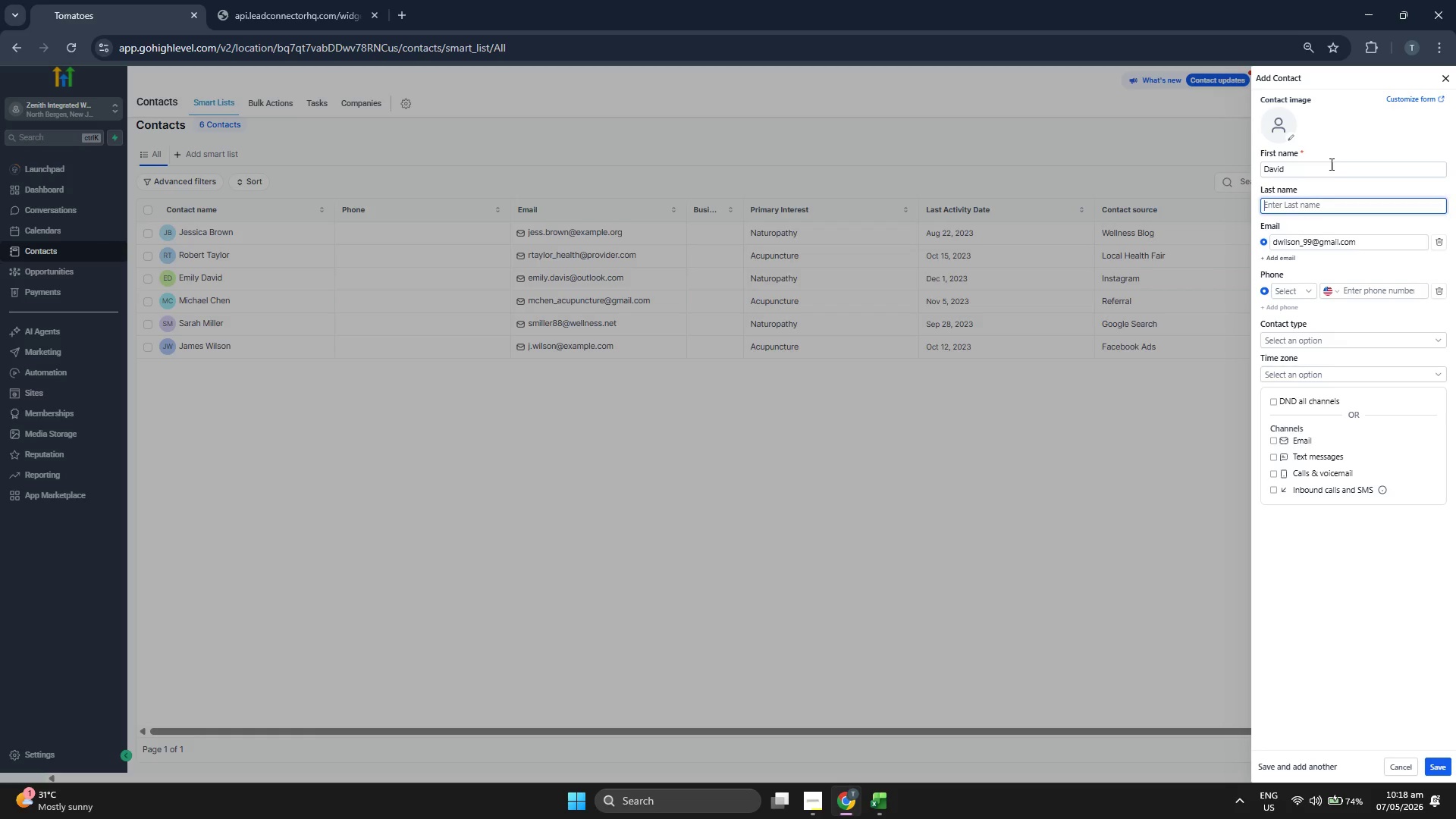 
type(Wilsonm)
key(Backspace)
 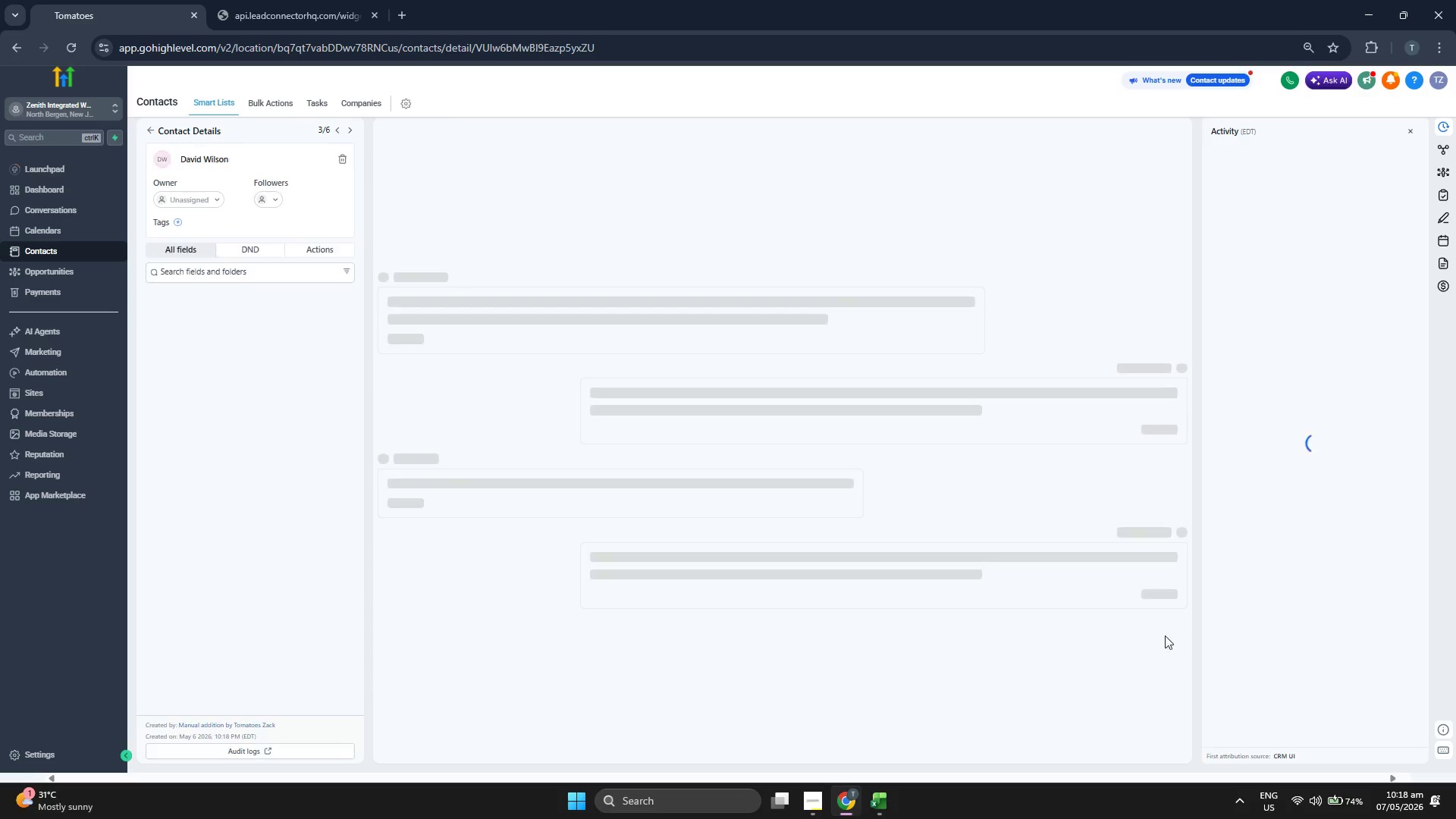 
wait(5.22)
 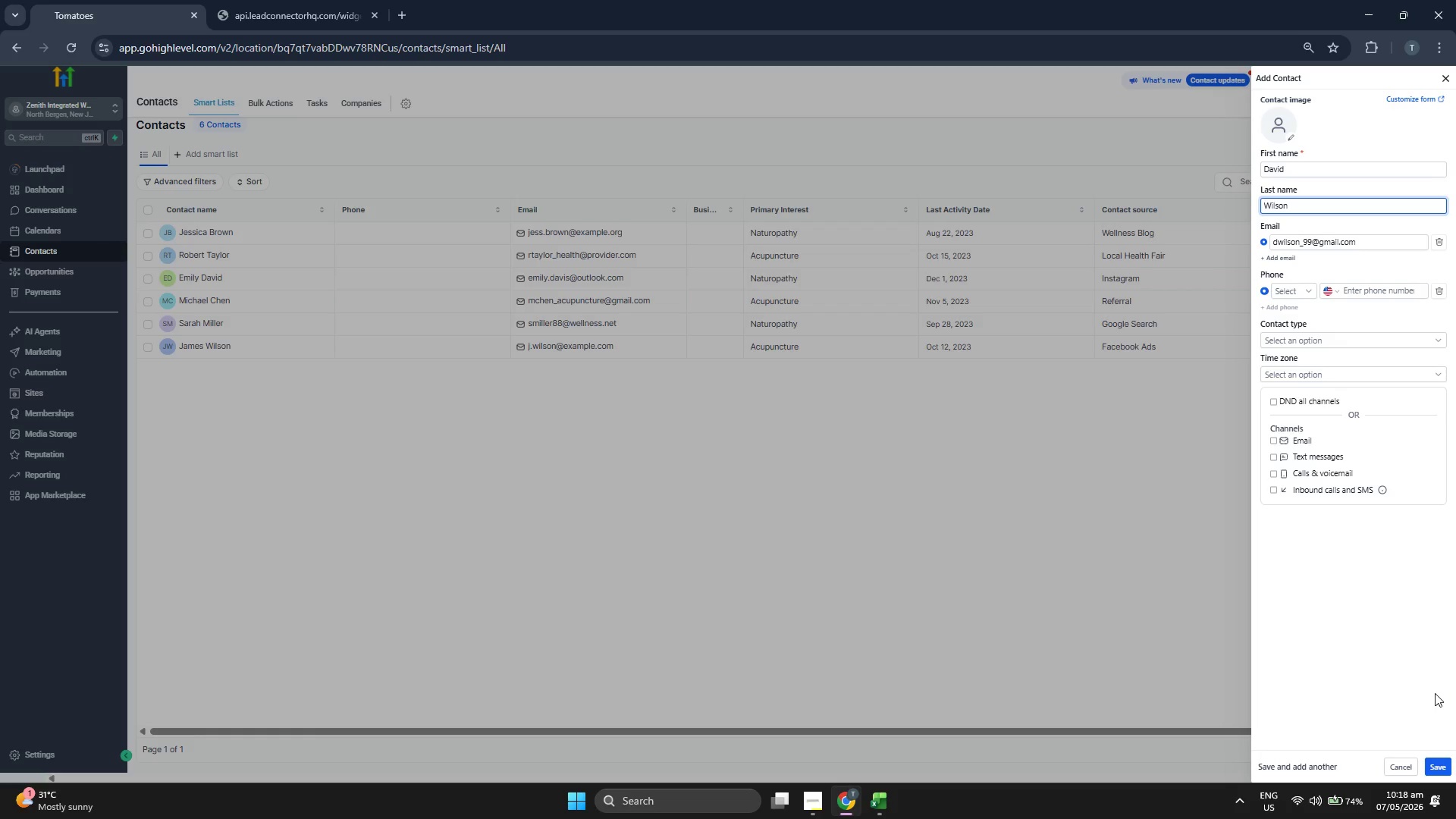 
scroll: coordinate [268, 364], scroll_direction: down, amount: 2.0
 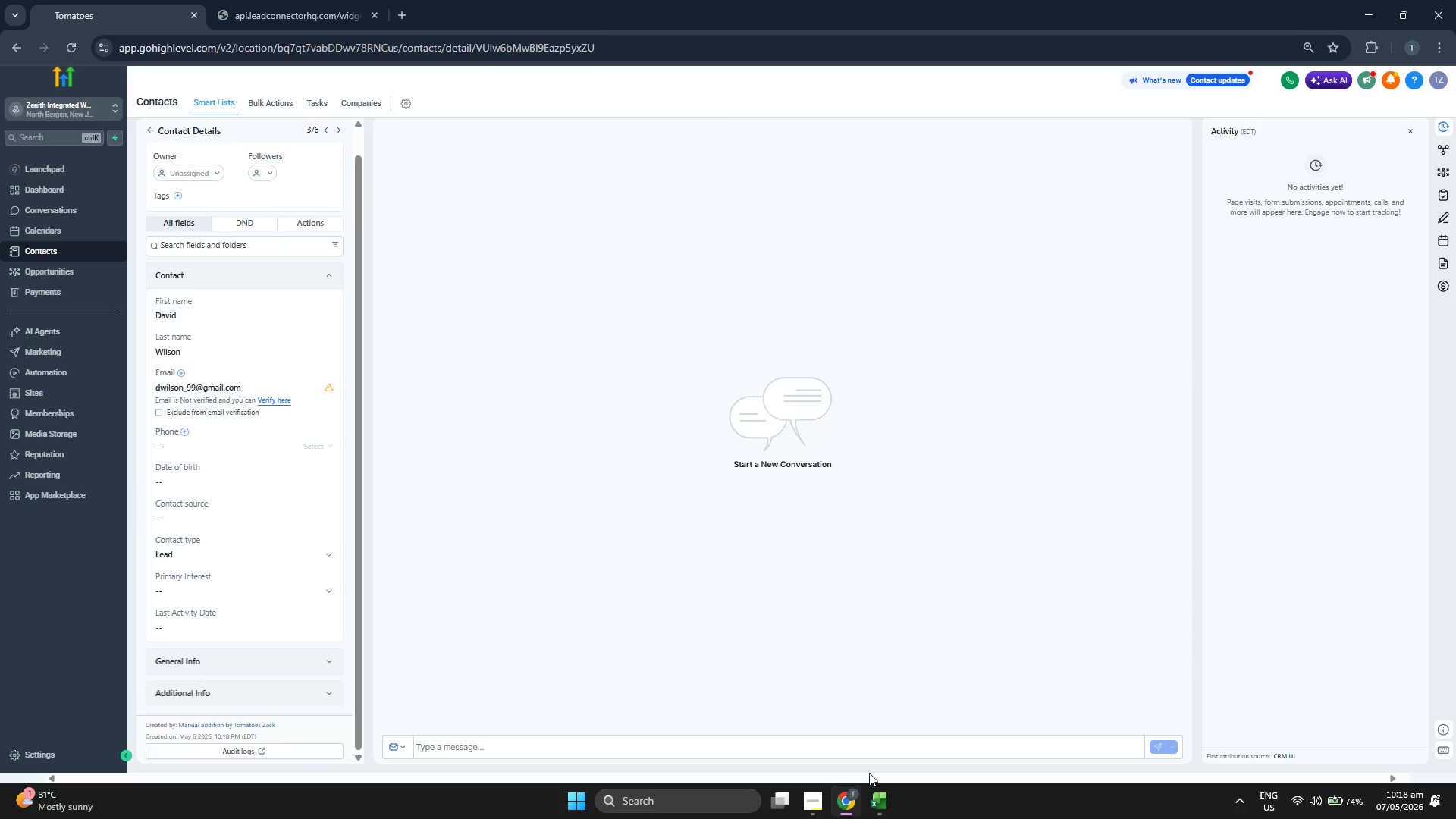 
left_click([881, 792])
 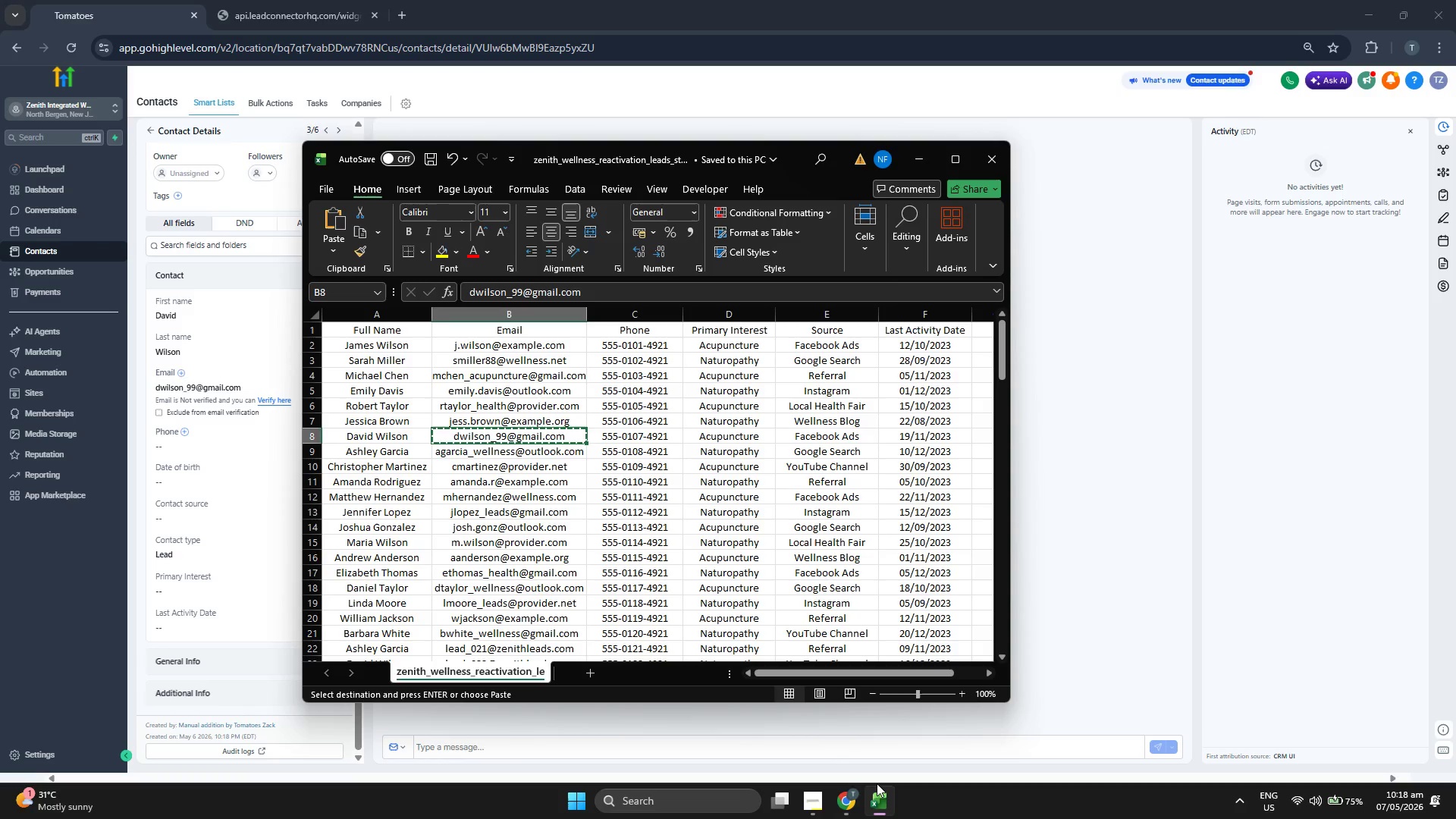 
key(ArrowRight)
 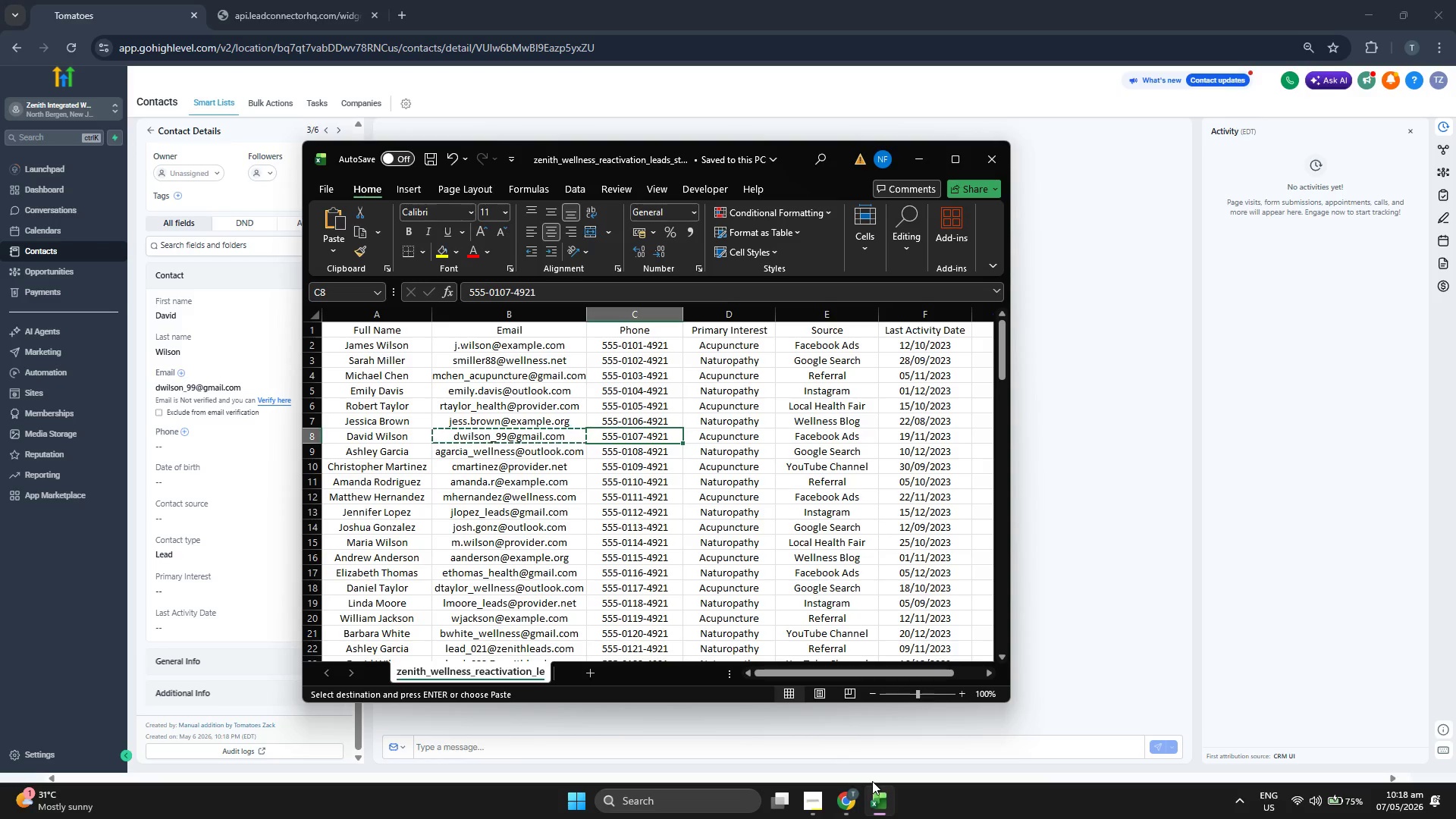 
key(Control+ControlLeft)
 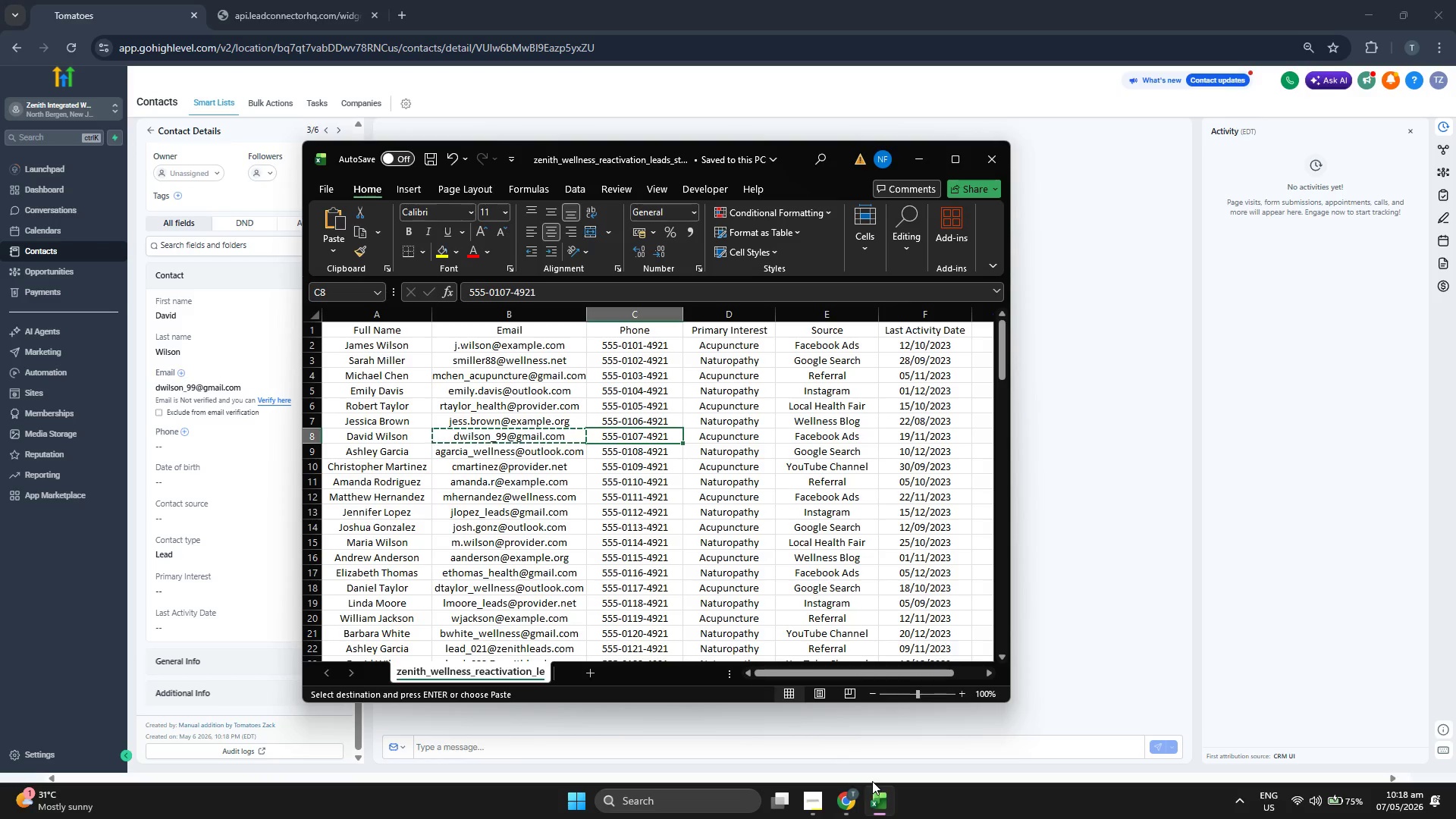 
key(Control+C)
 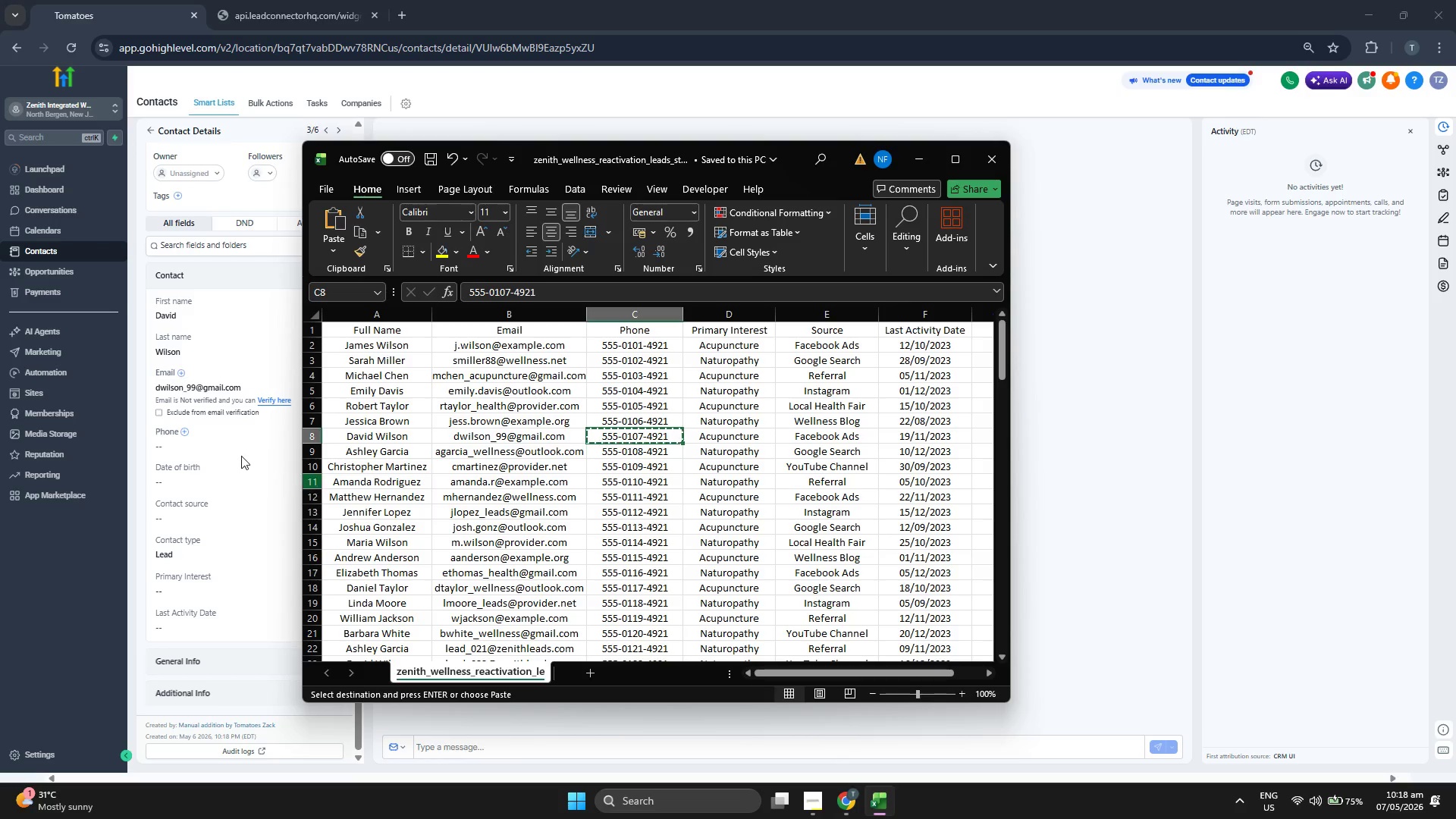 
left_click([241, 445])
 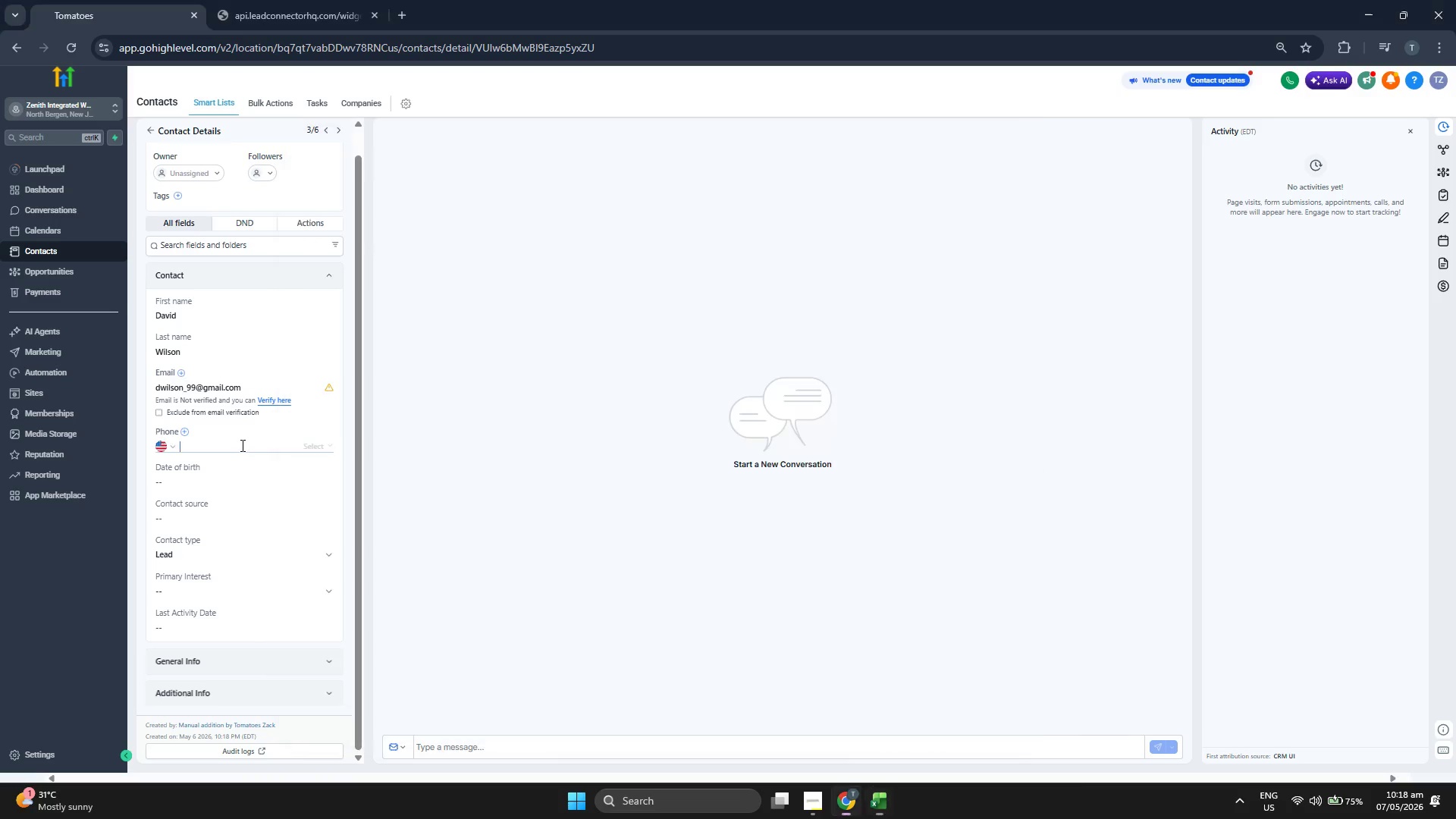 
key(Control+ControlLeft)
 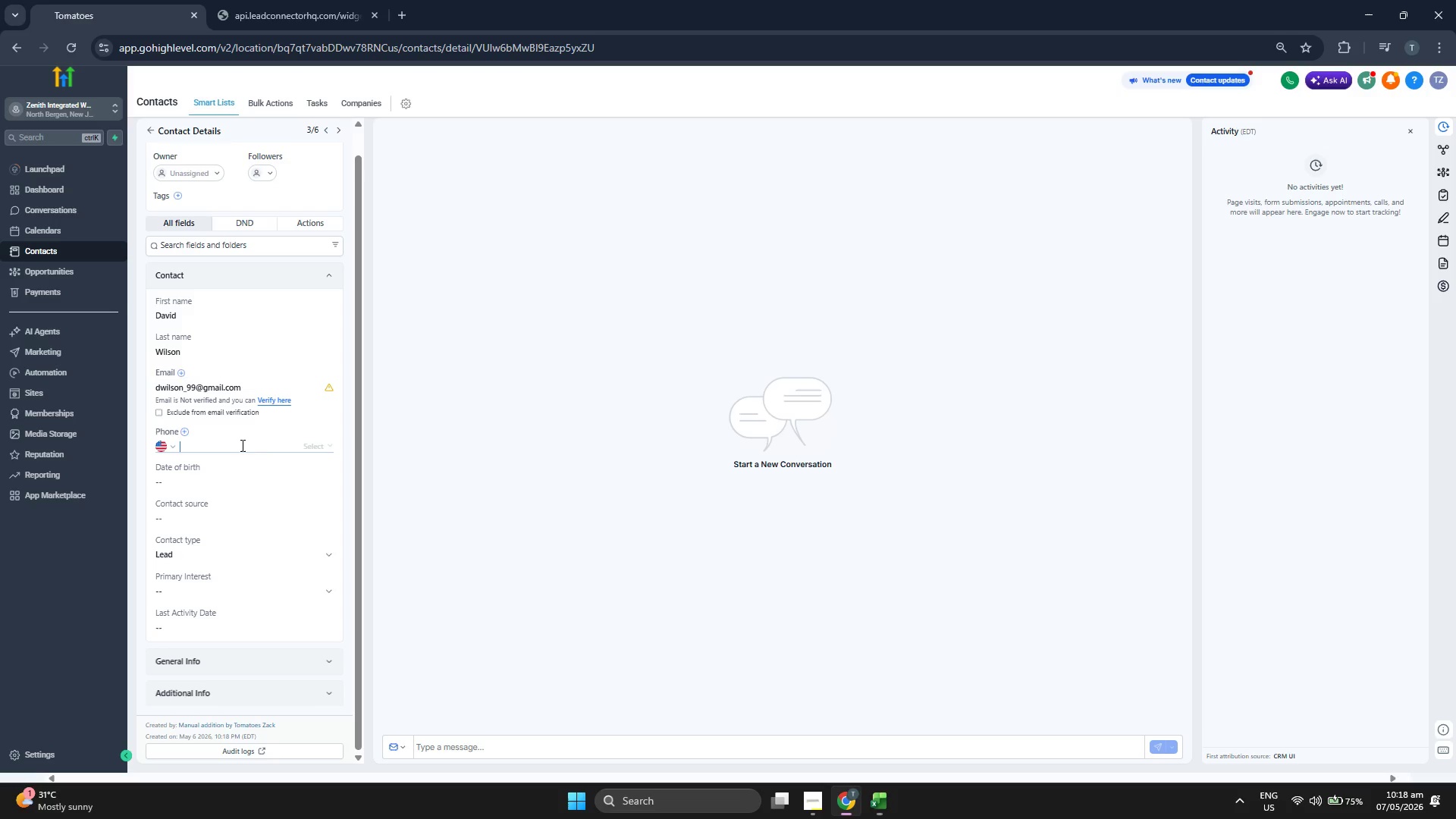 
key(Control+V)
 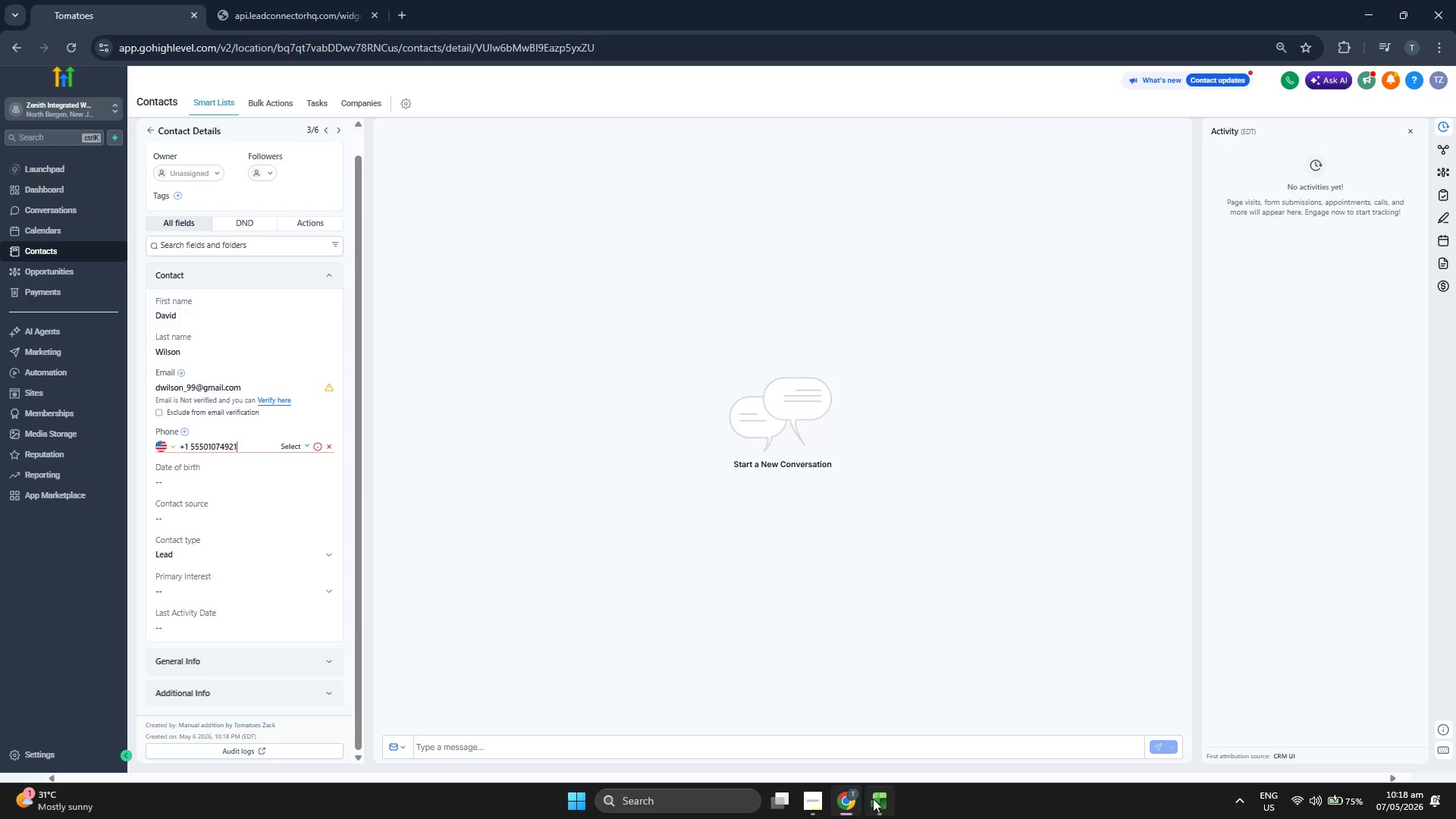 
key(ArrowRight)
 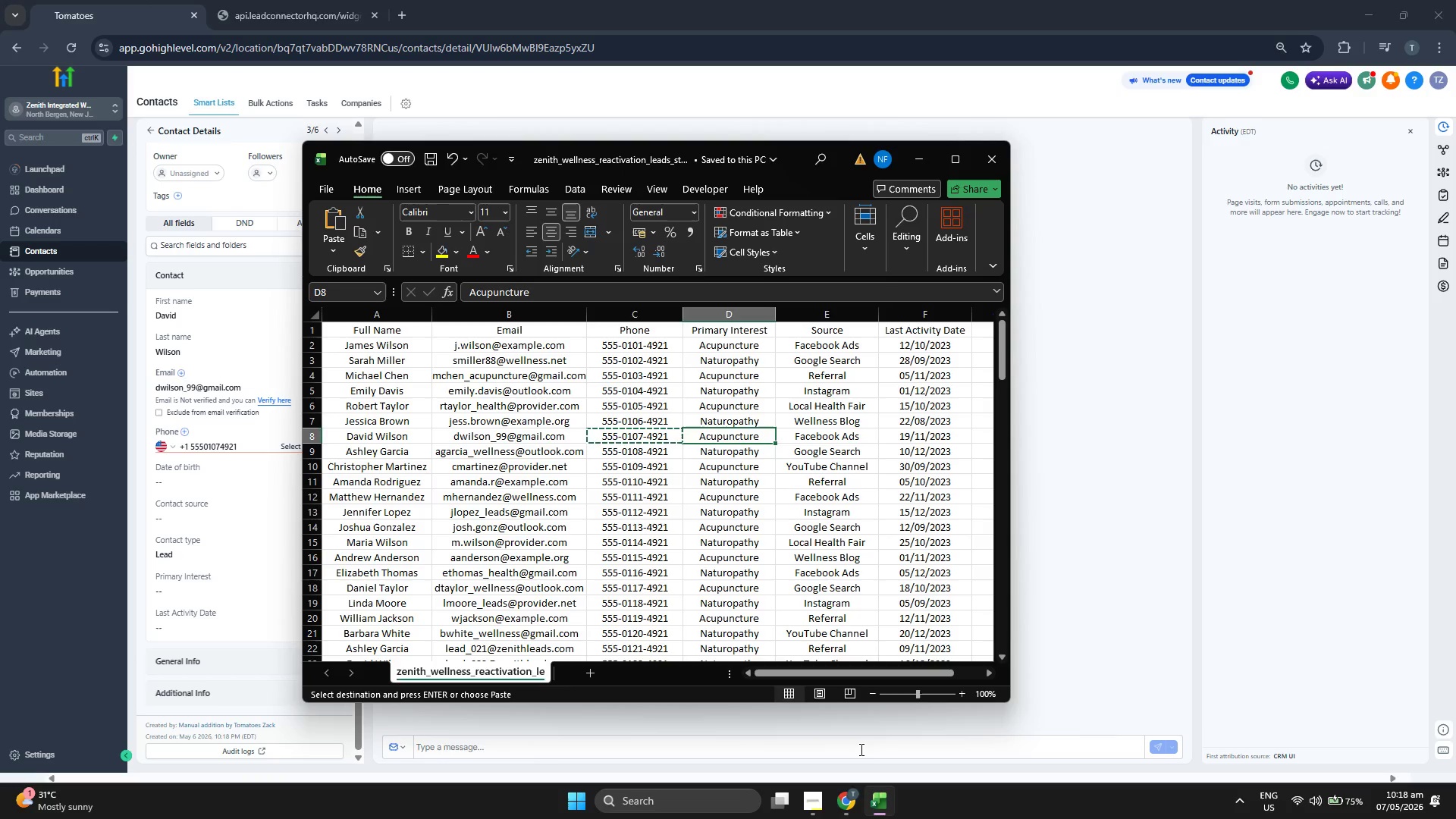 
key(ArrowRight)
 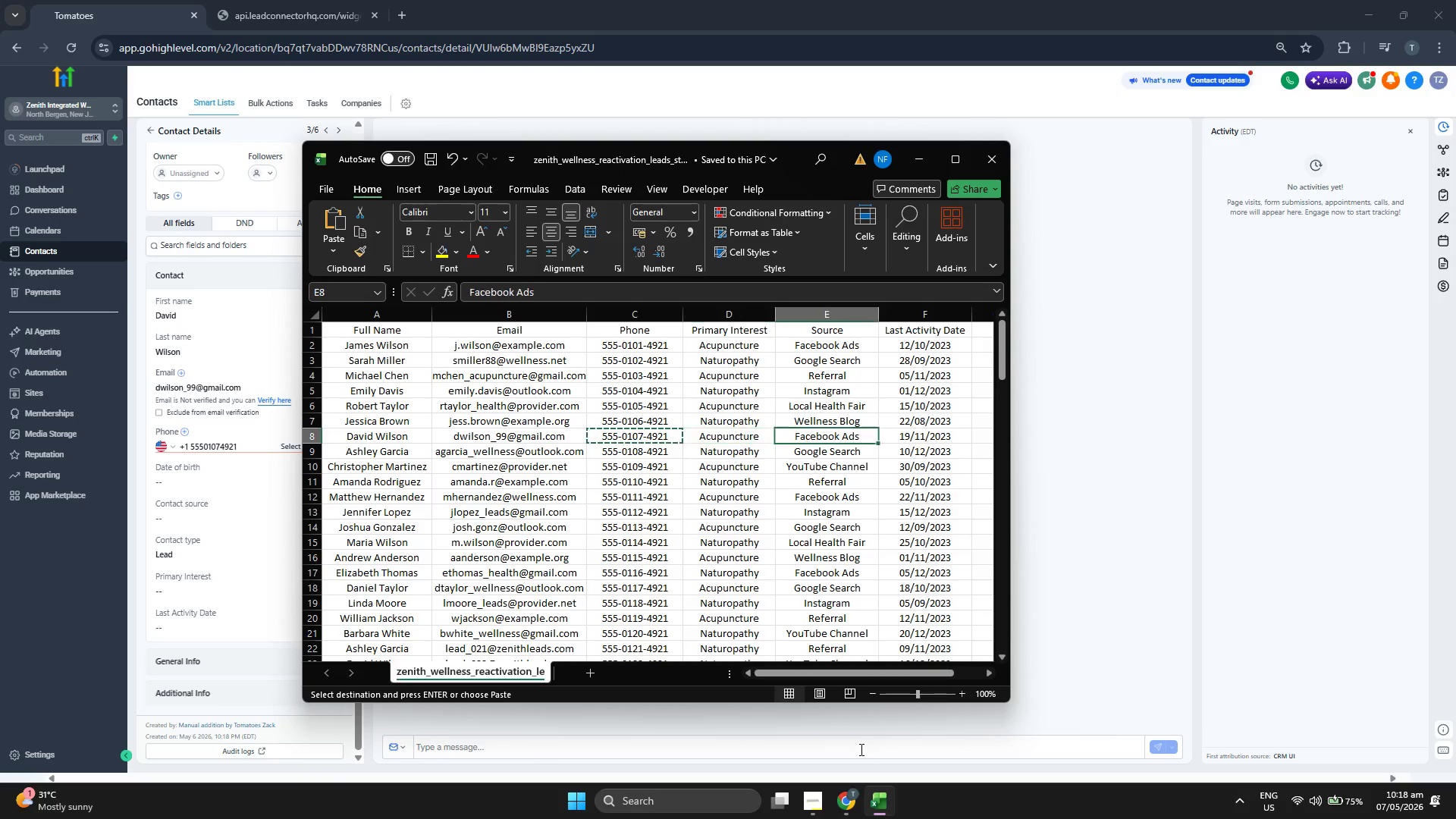 
key(Control+ControlLeft)
 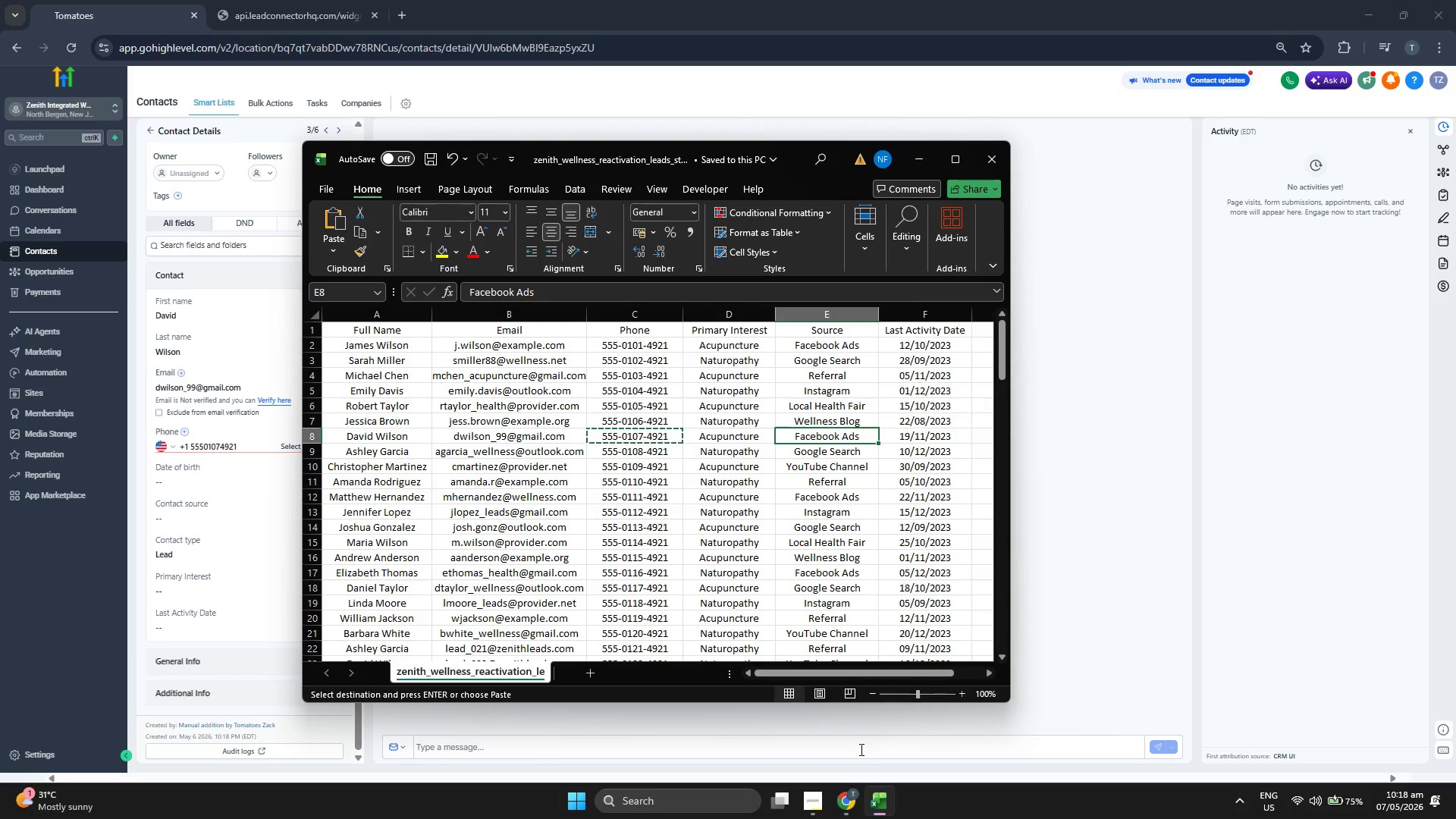 
key(Control+C)
 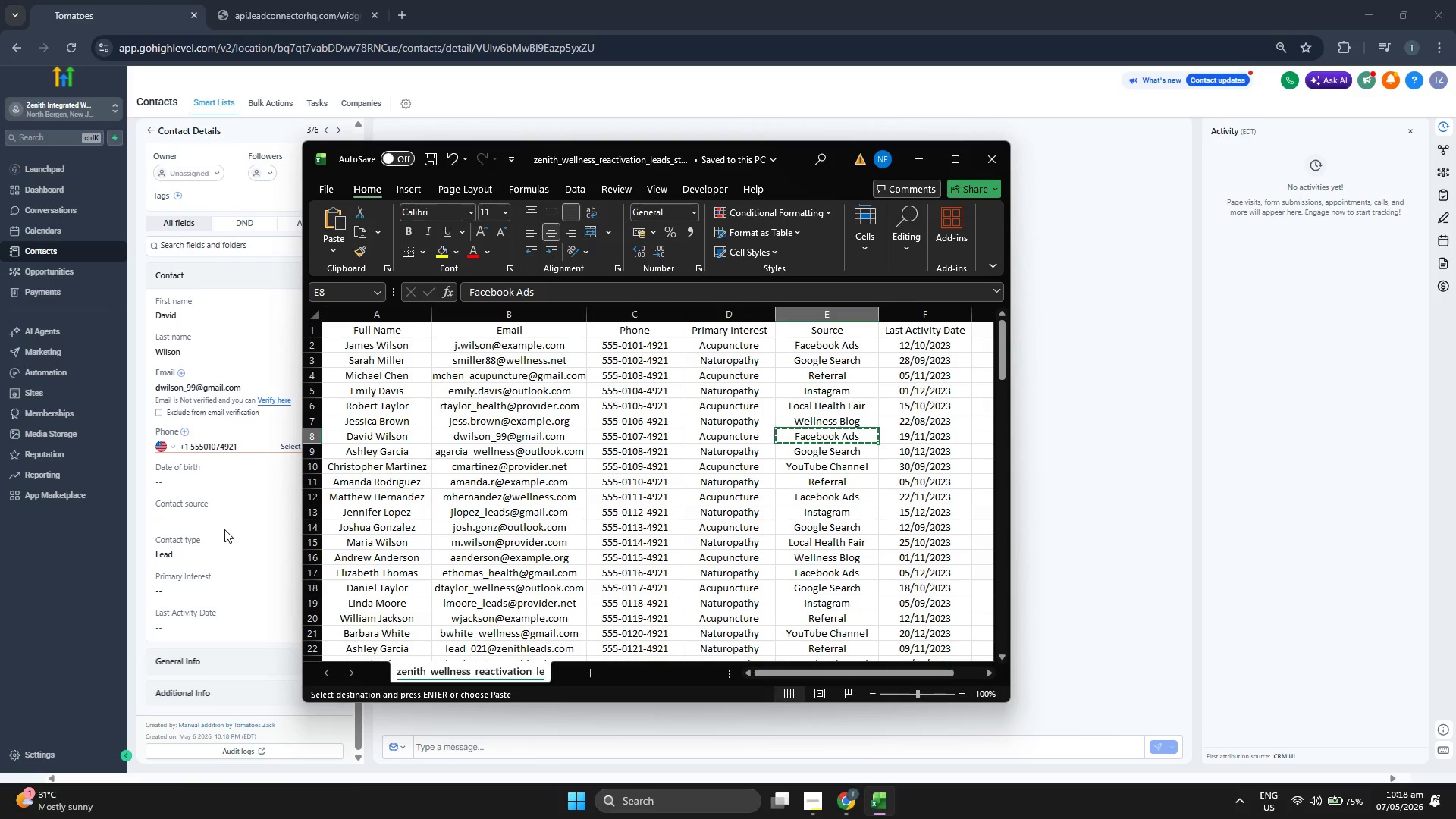 
left_click([229, 519])
 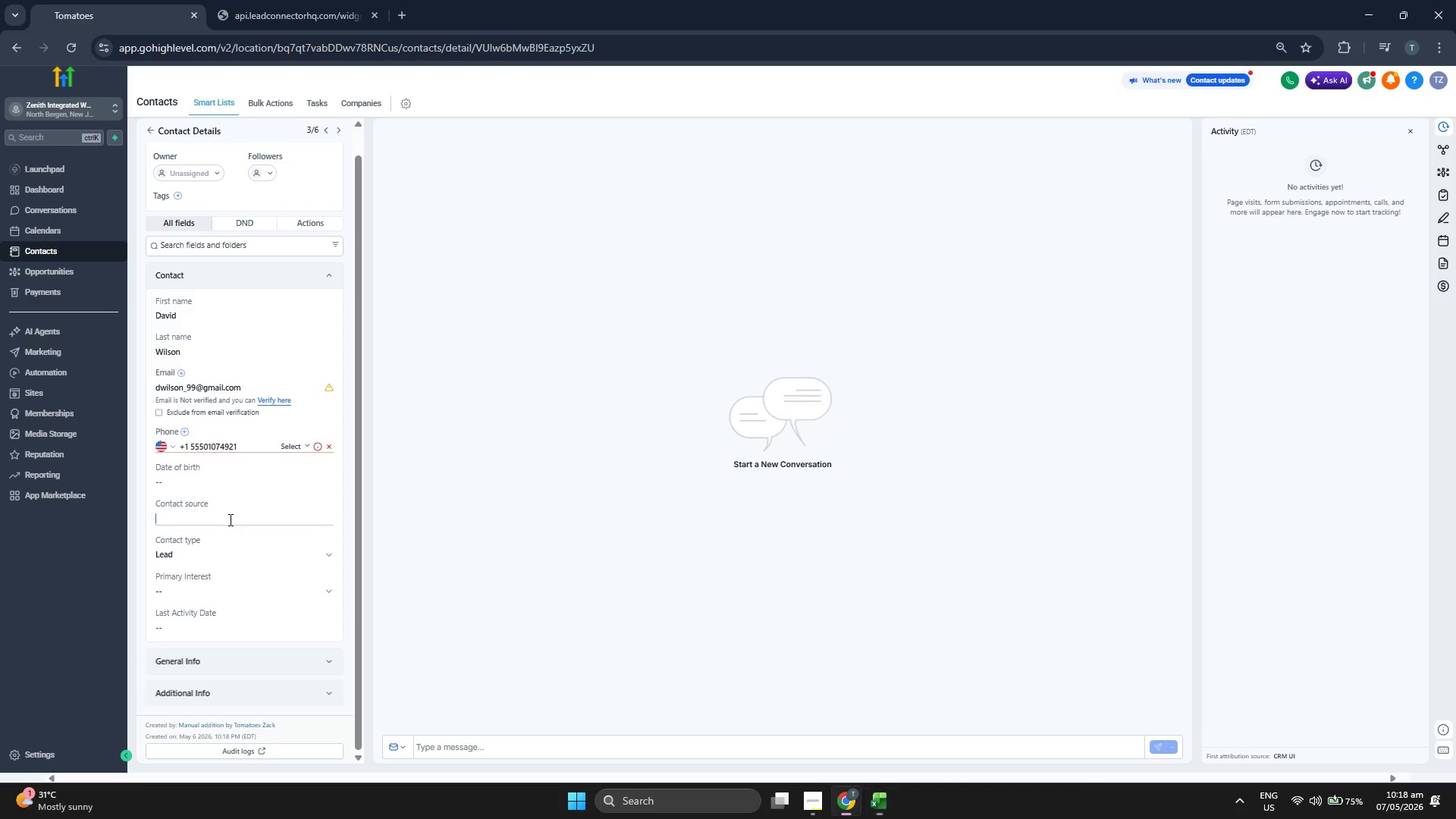 
key(Control+ControlLeft)
 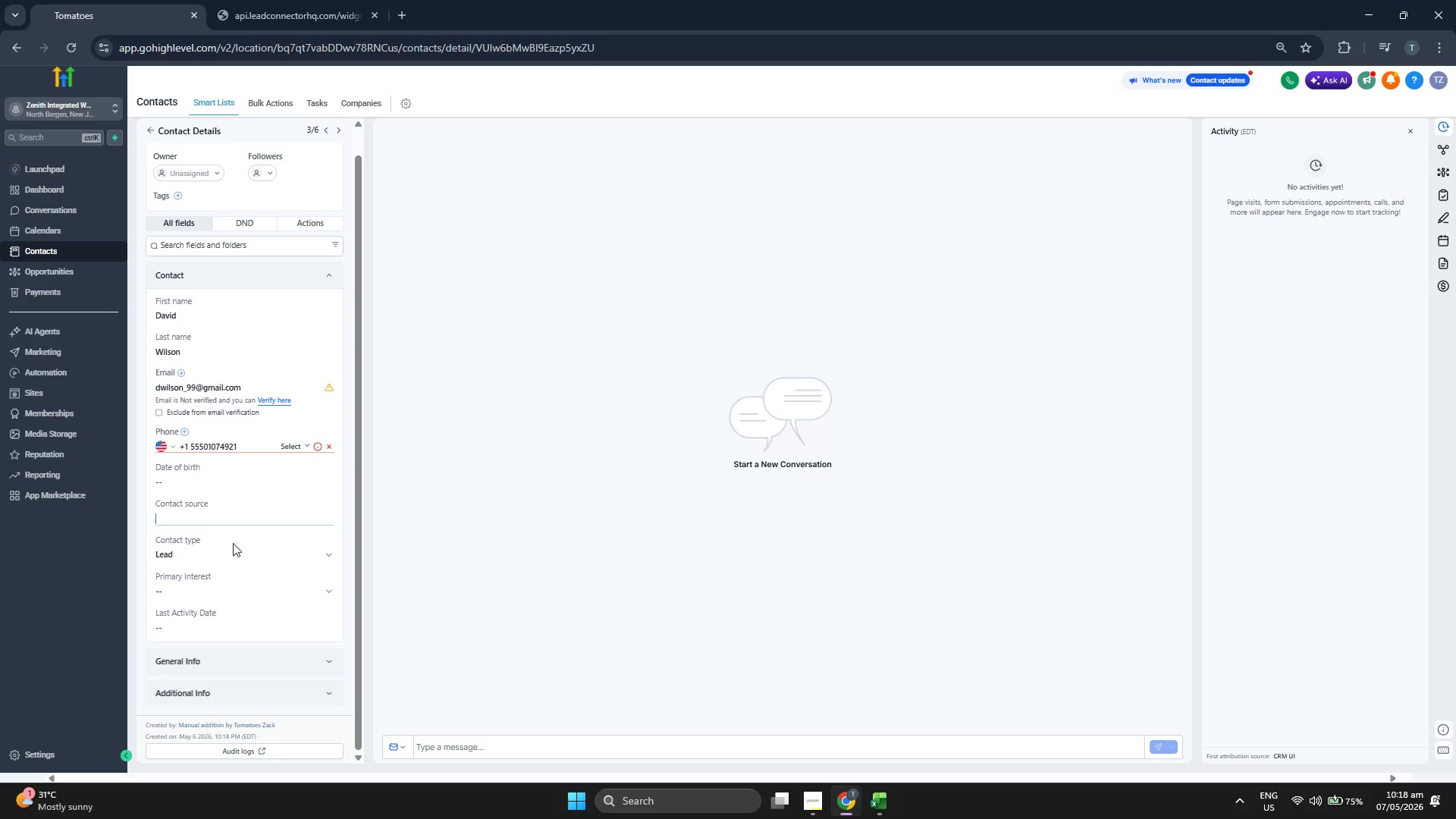 
key(Control+V)
 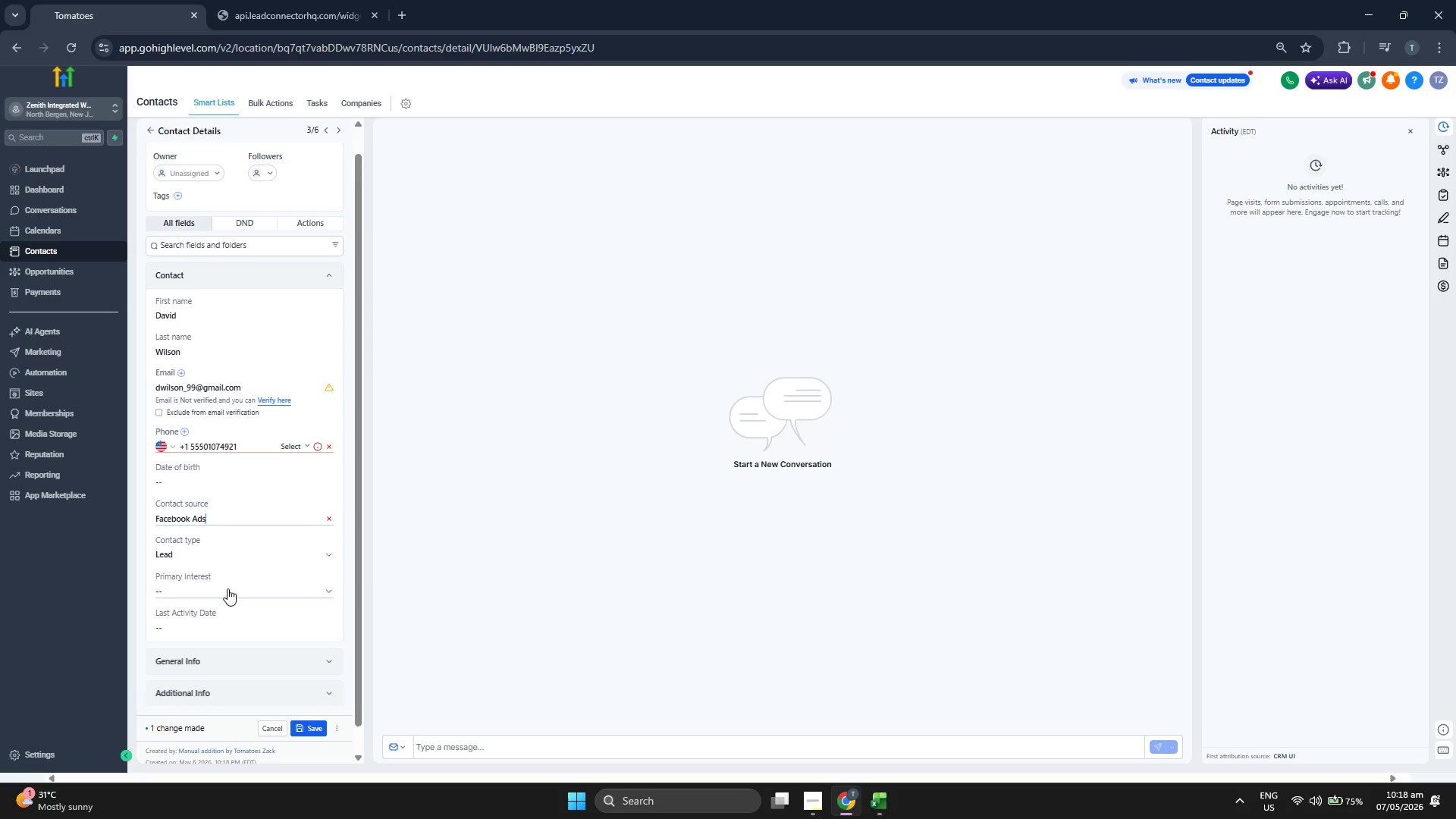 
left_click([228, 588])
 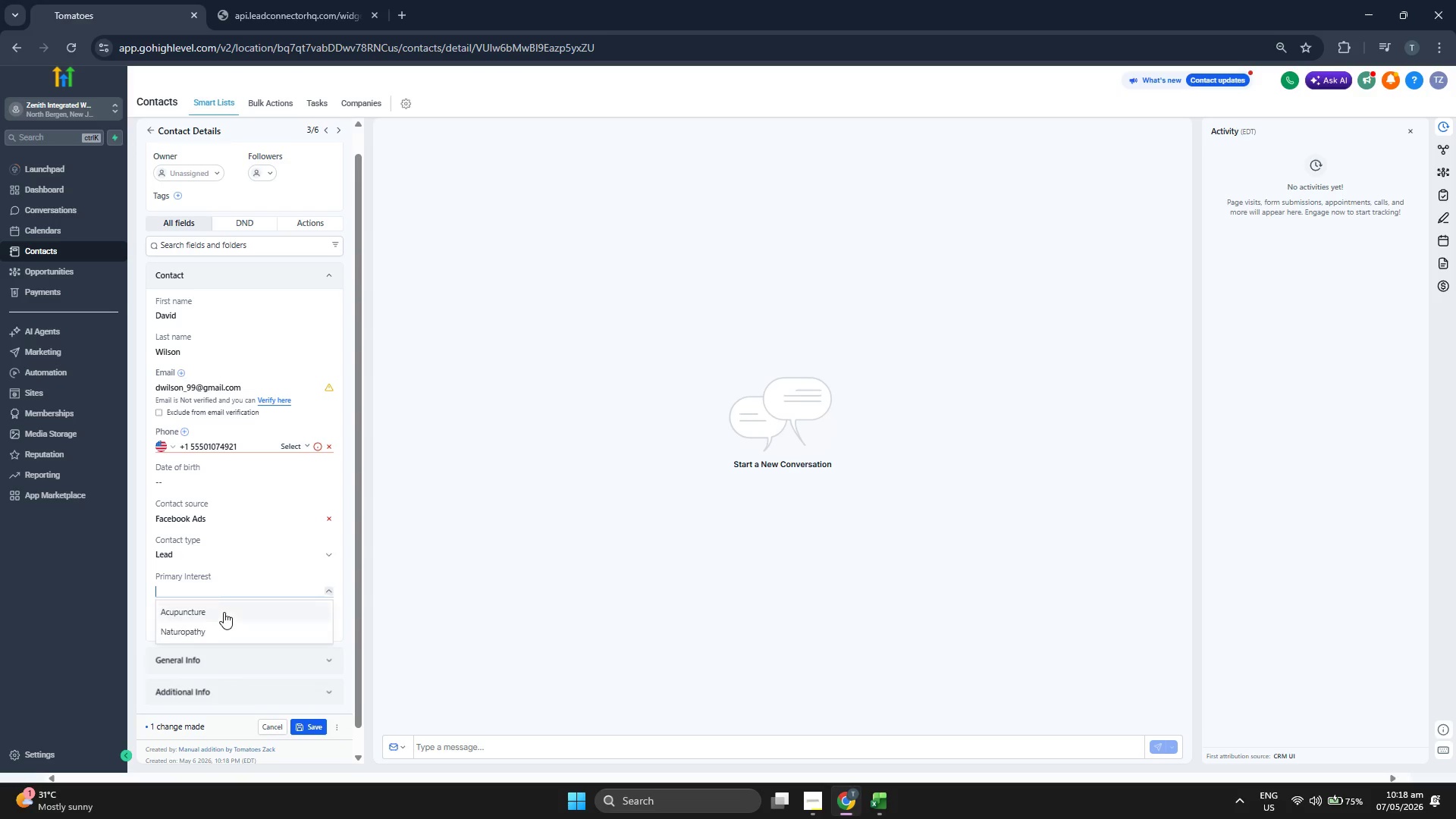 
left_click([224, 610])
 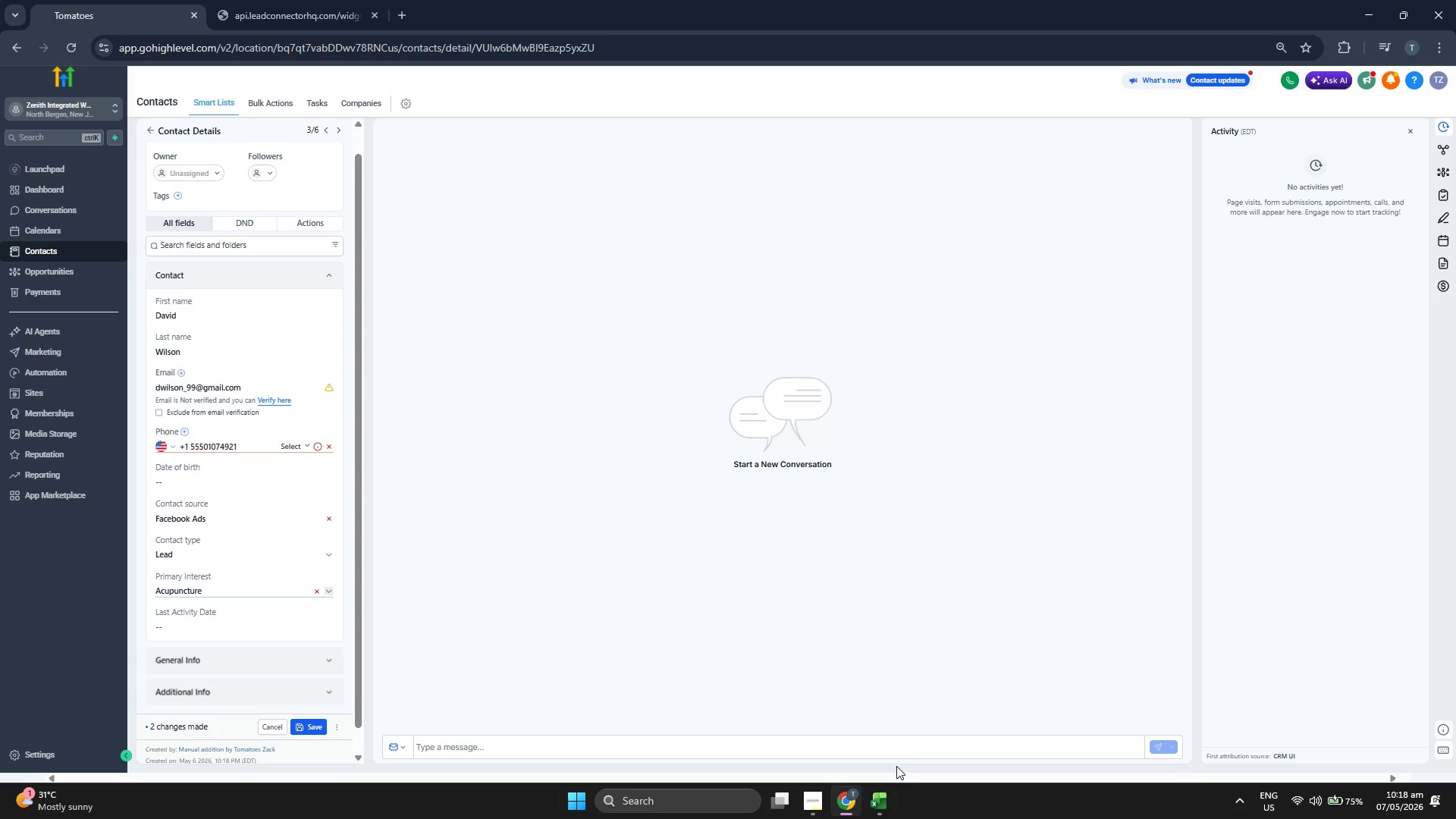 
left_click([879, 805])
 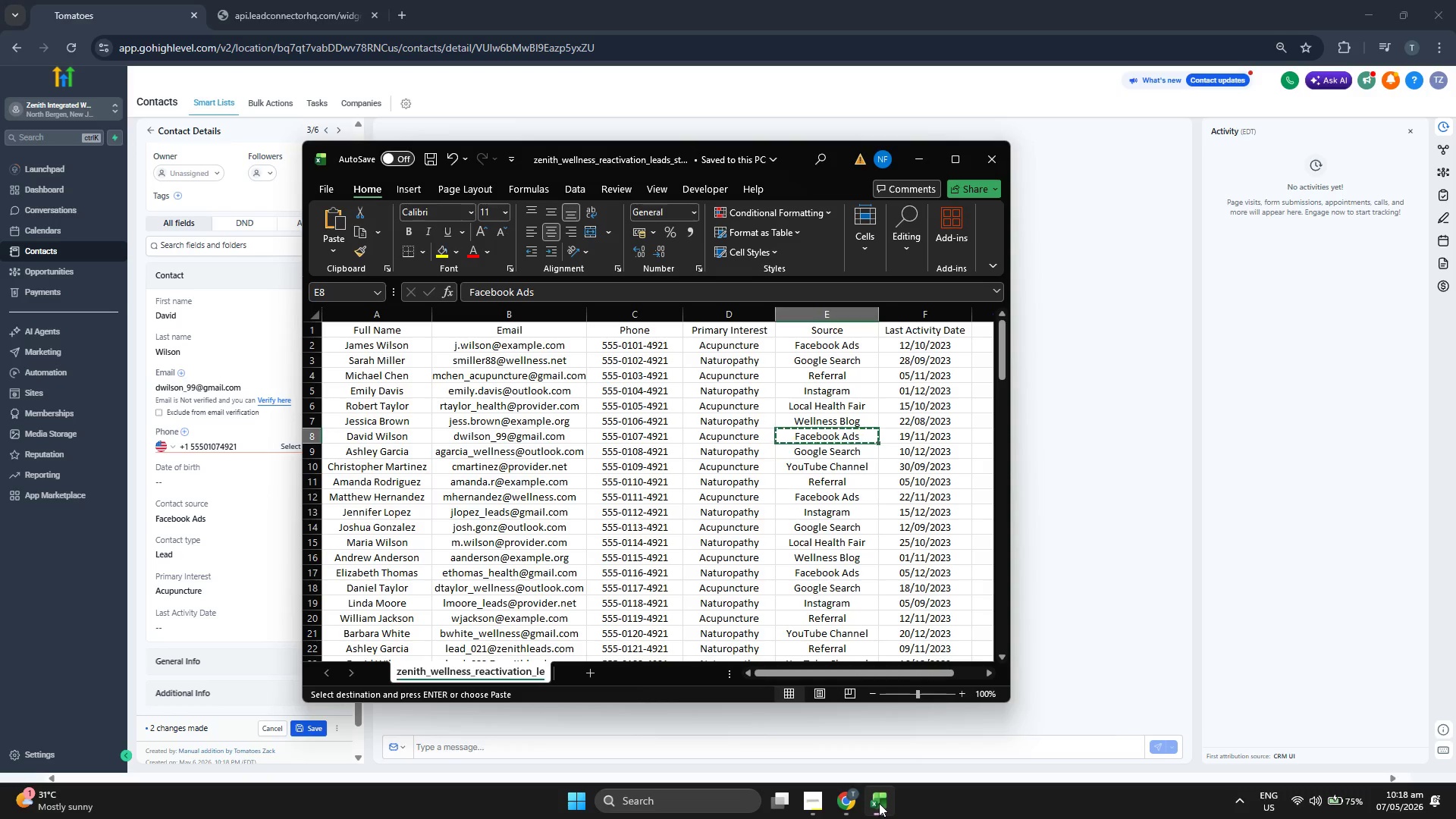 
key(ArrowRight)
 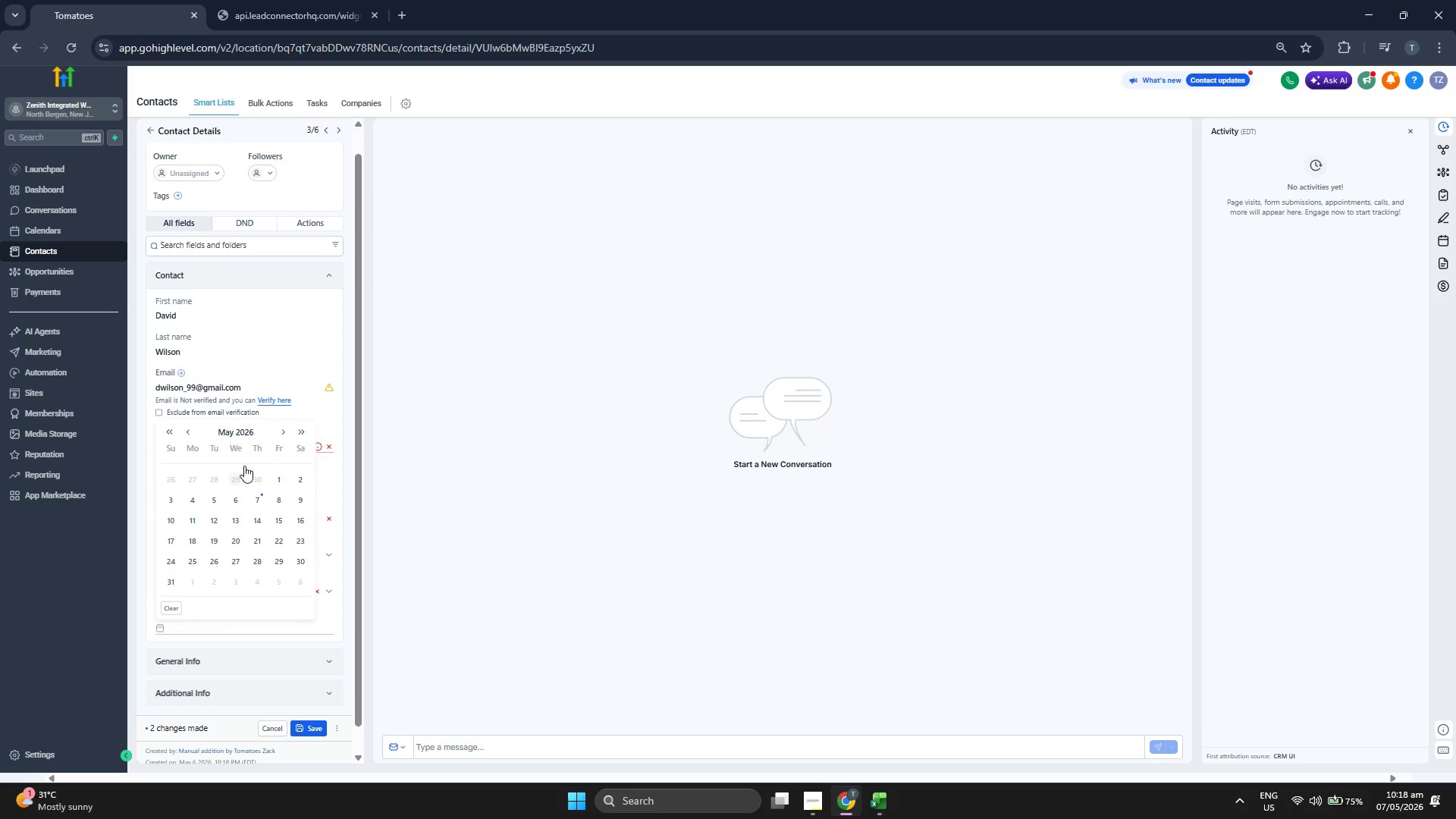 
left_click([242, 438])
 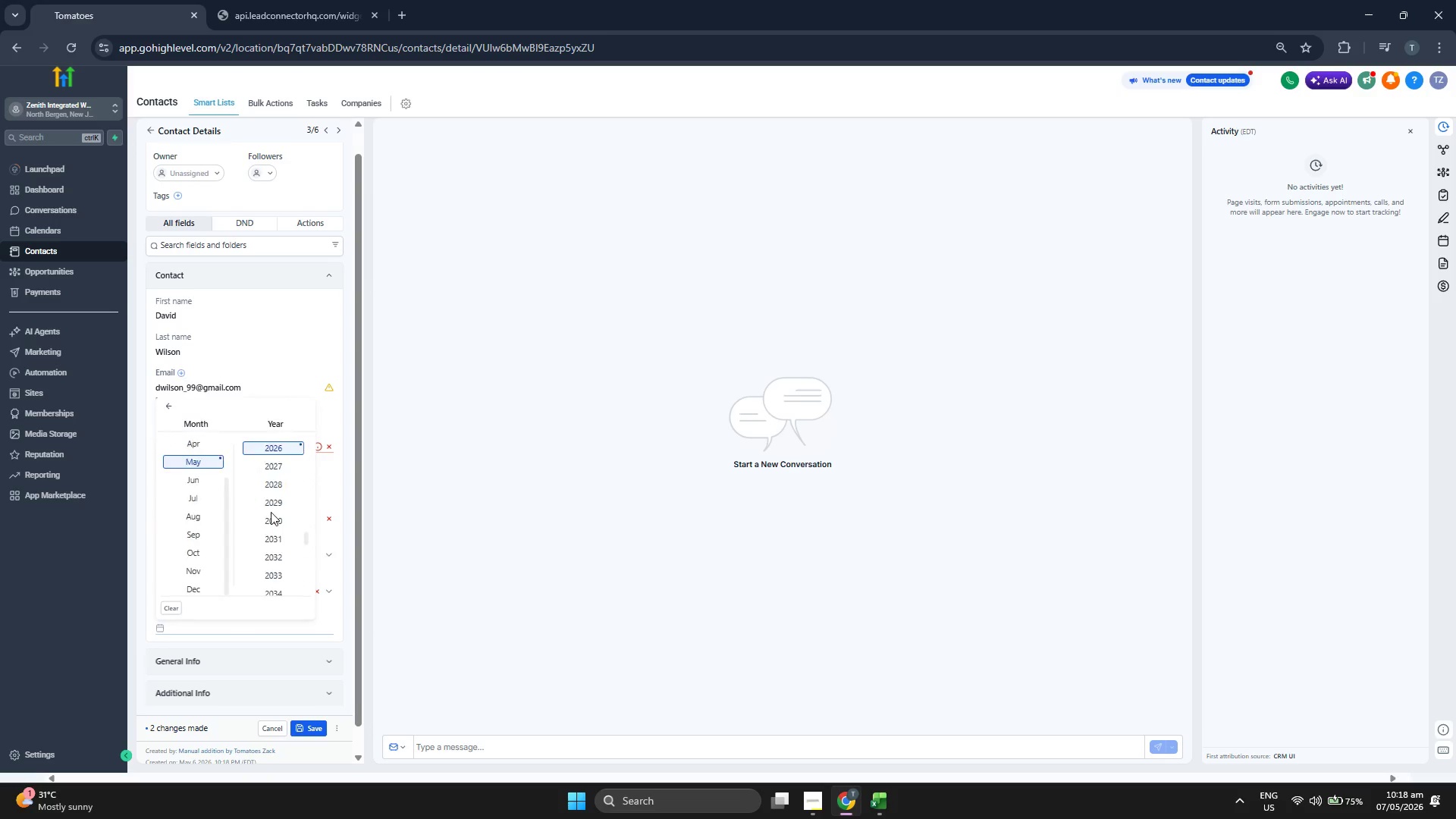 
scroll: coordinate [273, 533], scroll_direction: up, amount: 1.0
 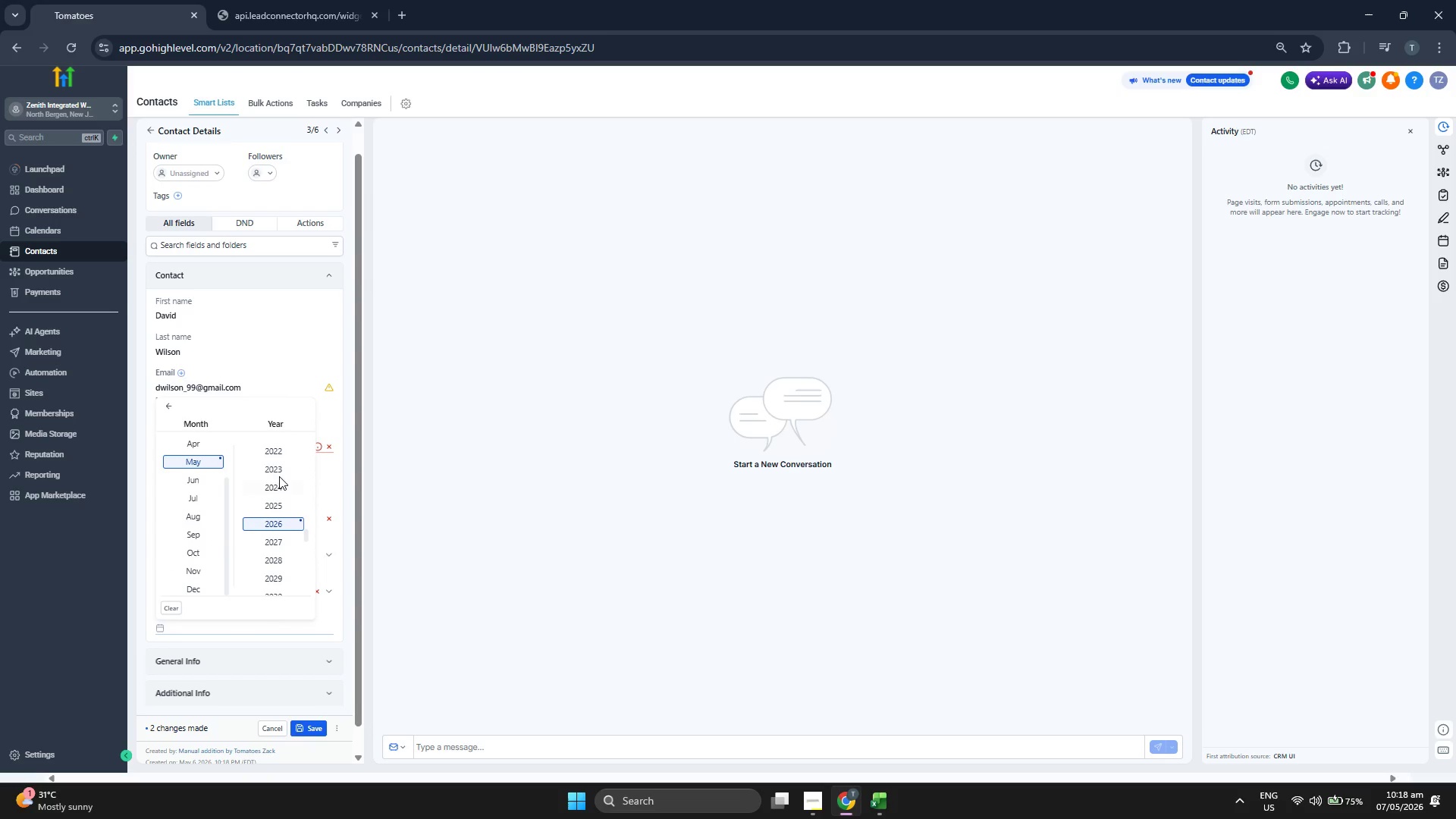 
left_click([279, 470])
 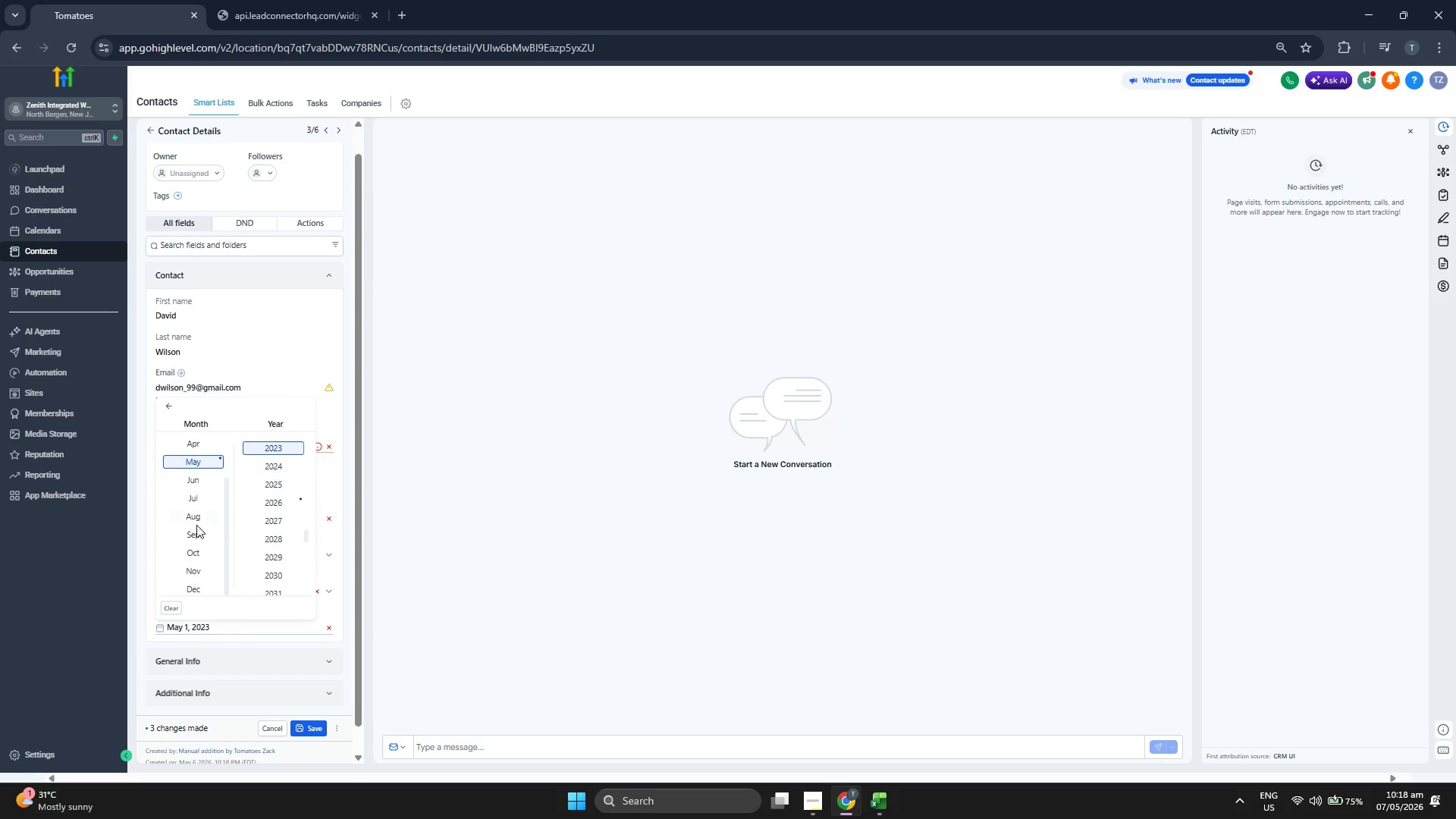 
scroll: coordinate [193, 529], scroll_direction: up, amount: 1.0
 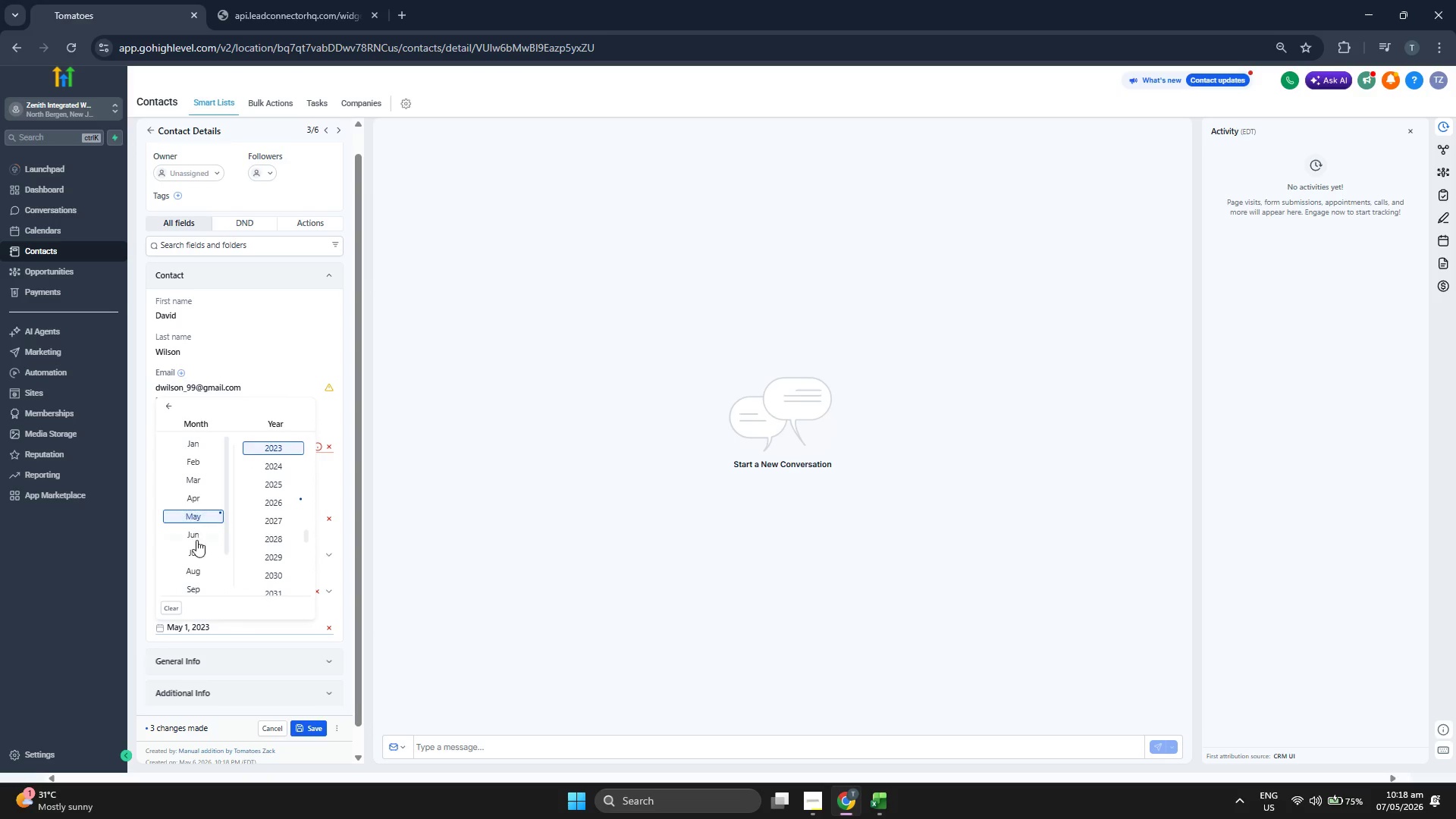 
scroll: coordinate [195, 560], scroll_direction: down, amount: 2.0
 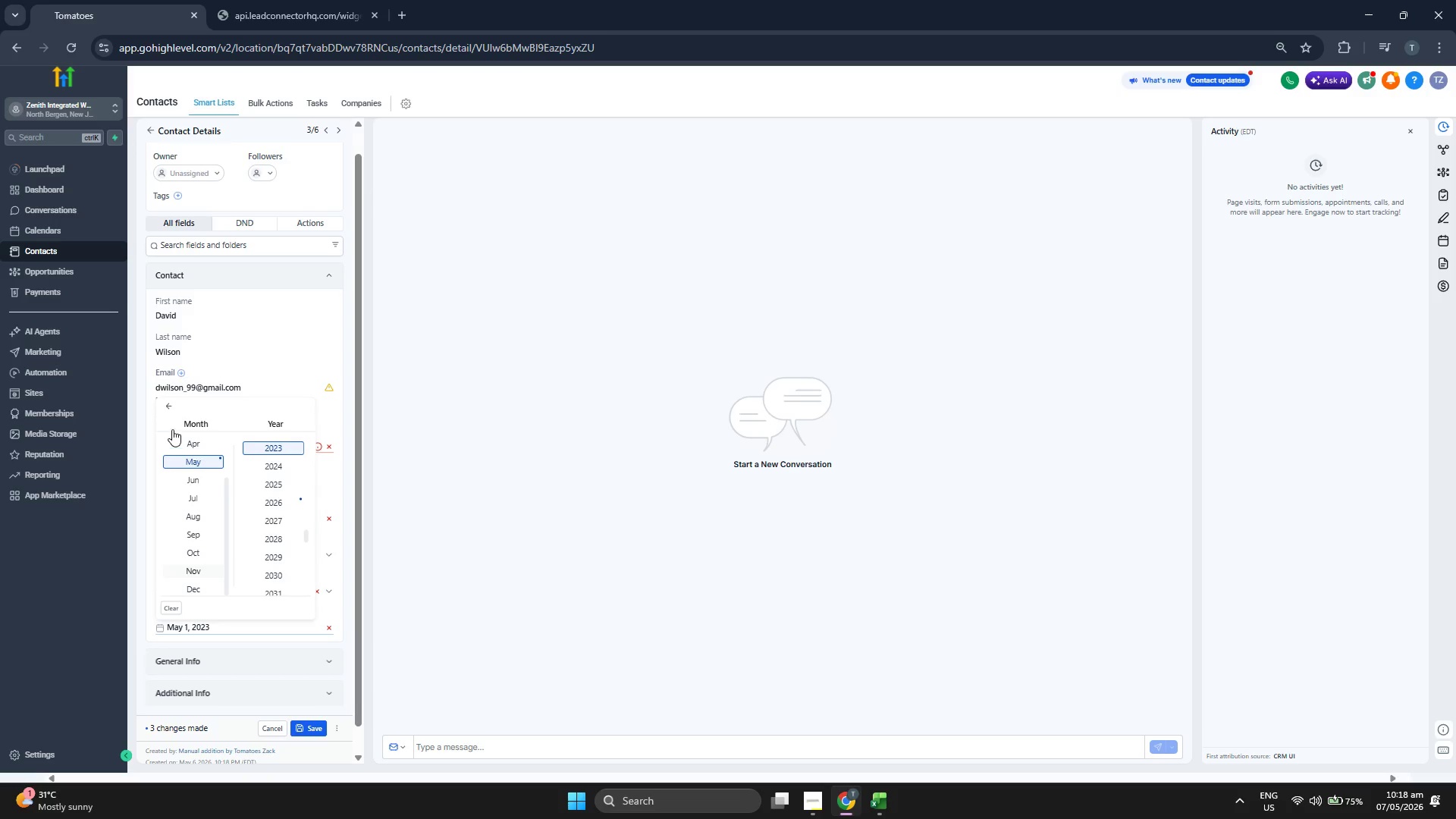 
left_click([170, 407])
 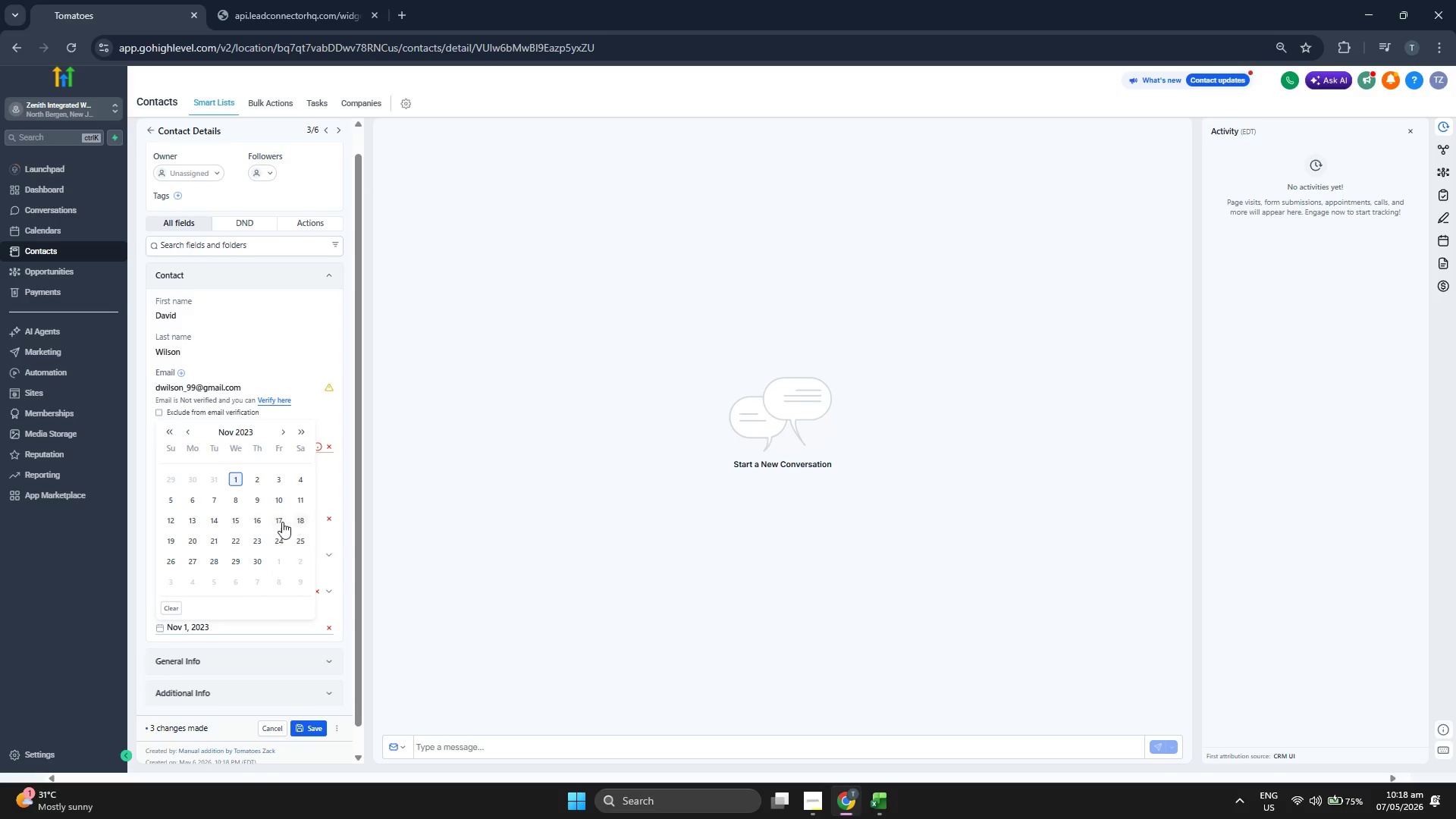 
left_click([174, 541])
 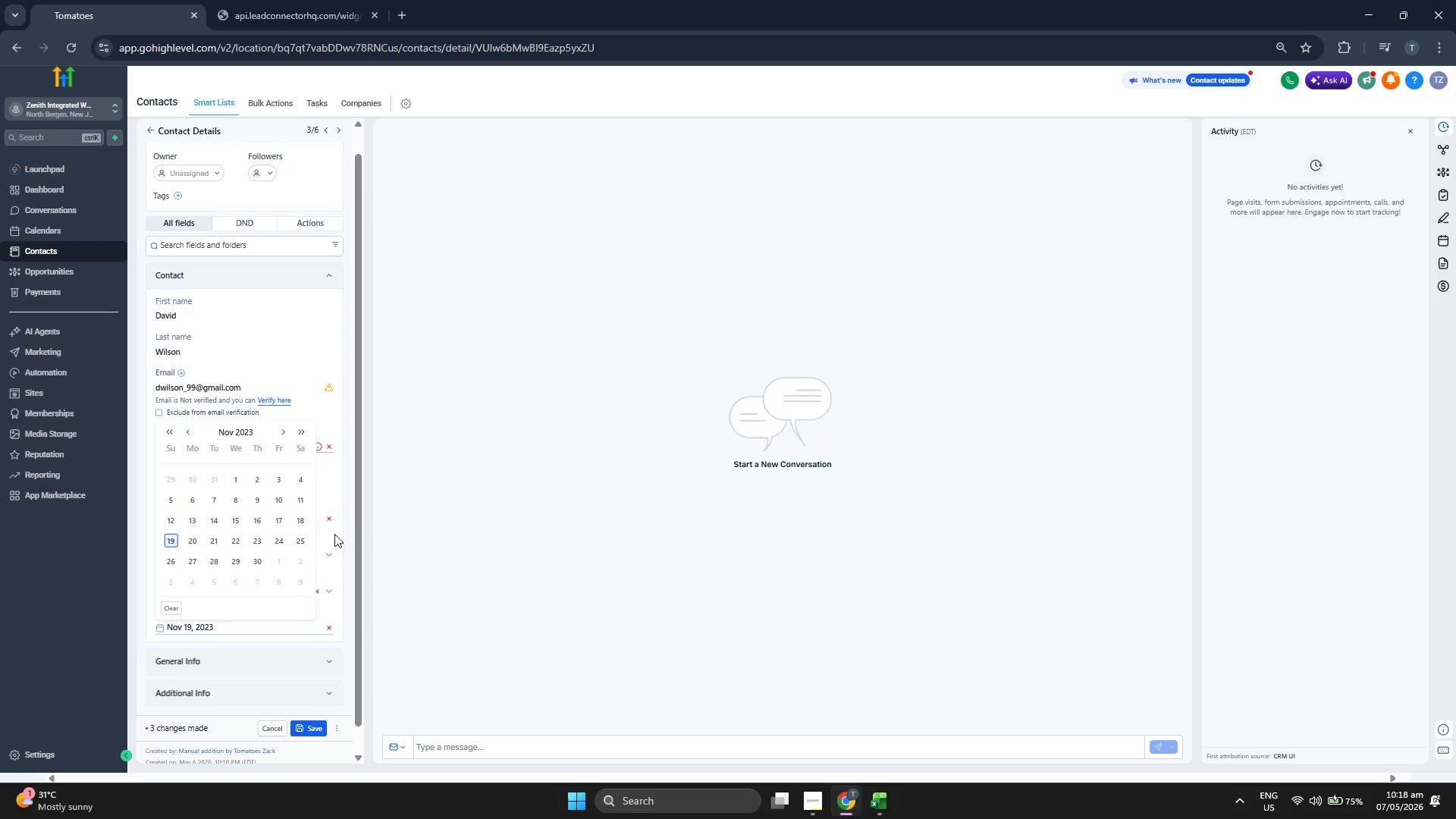 
left_click([341, 532])
 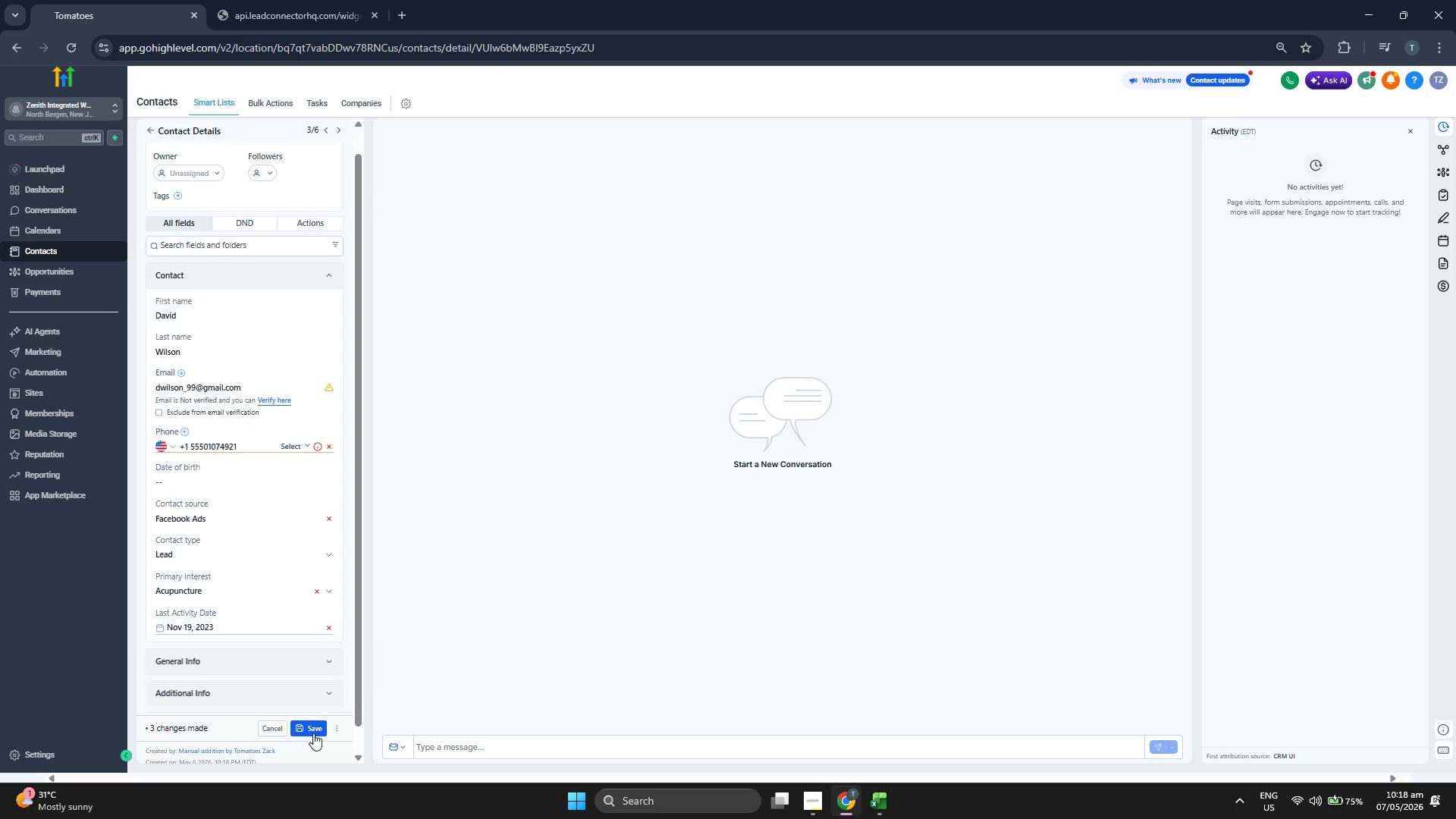 
left_click([313, 732])
 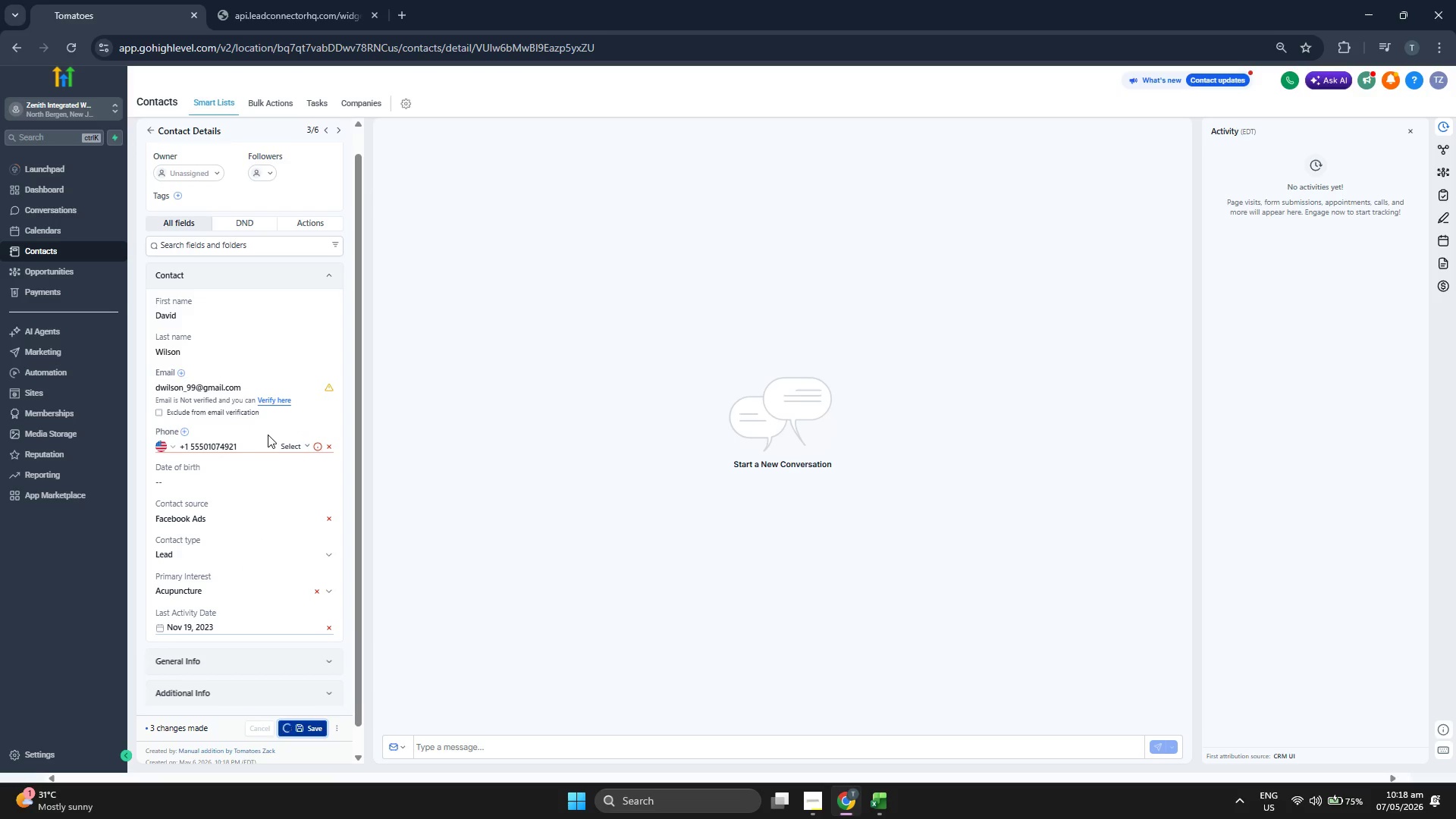 
left_click([294, 451])
 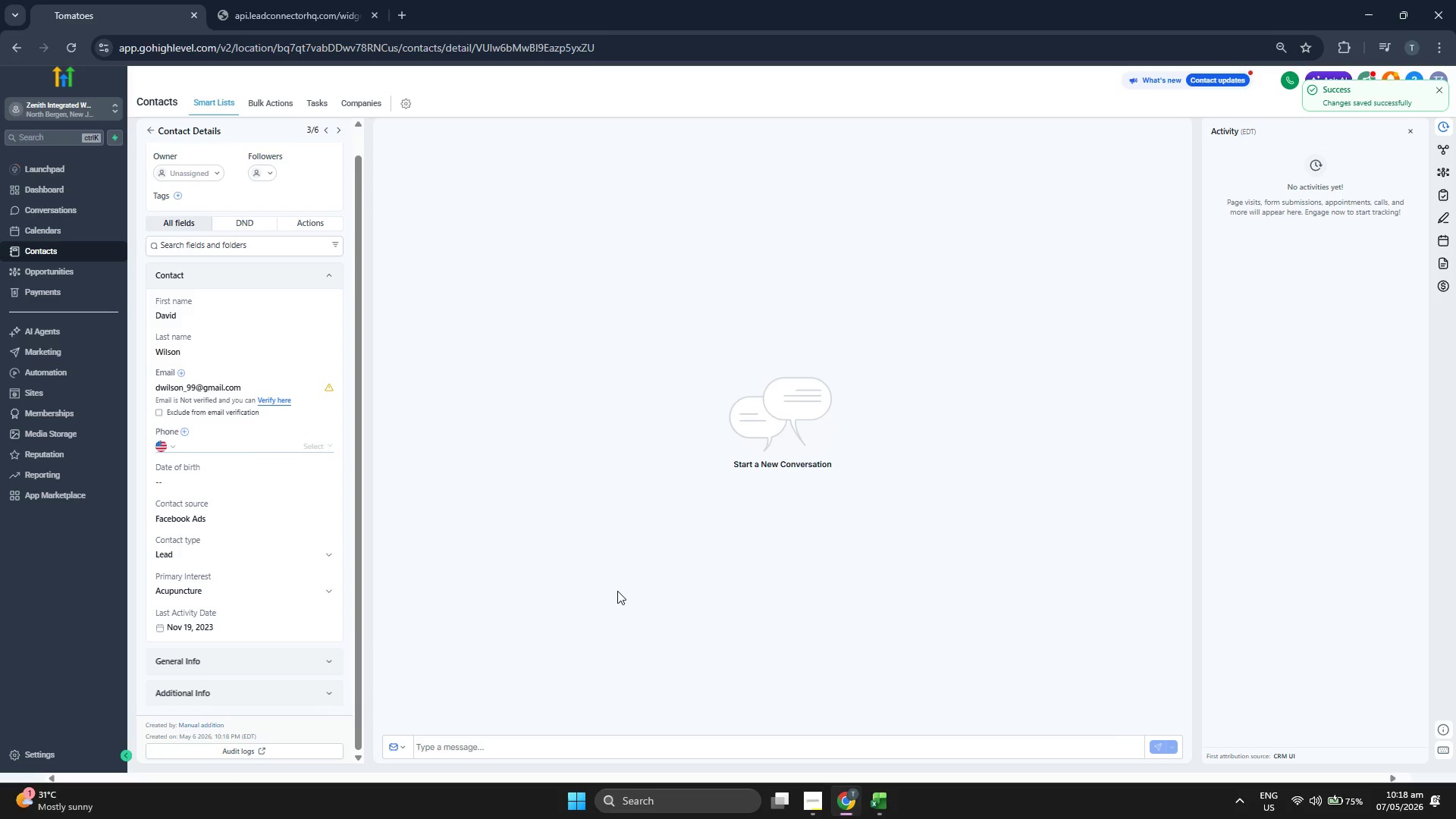 
left_click([874, 797])
 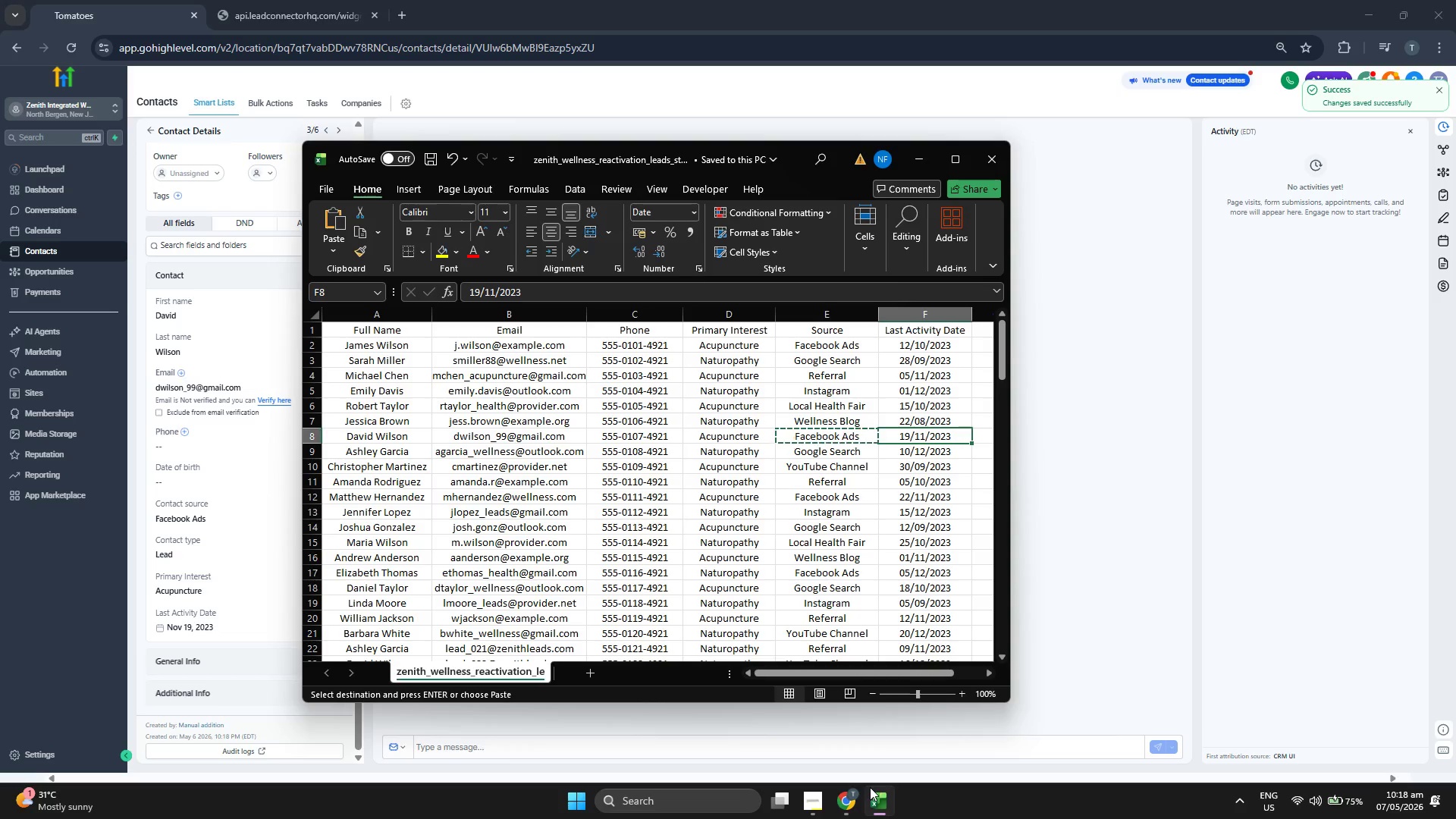 
key(ArrowLeft)
 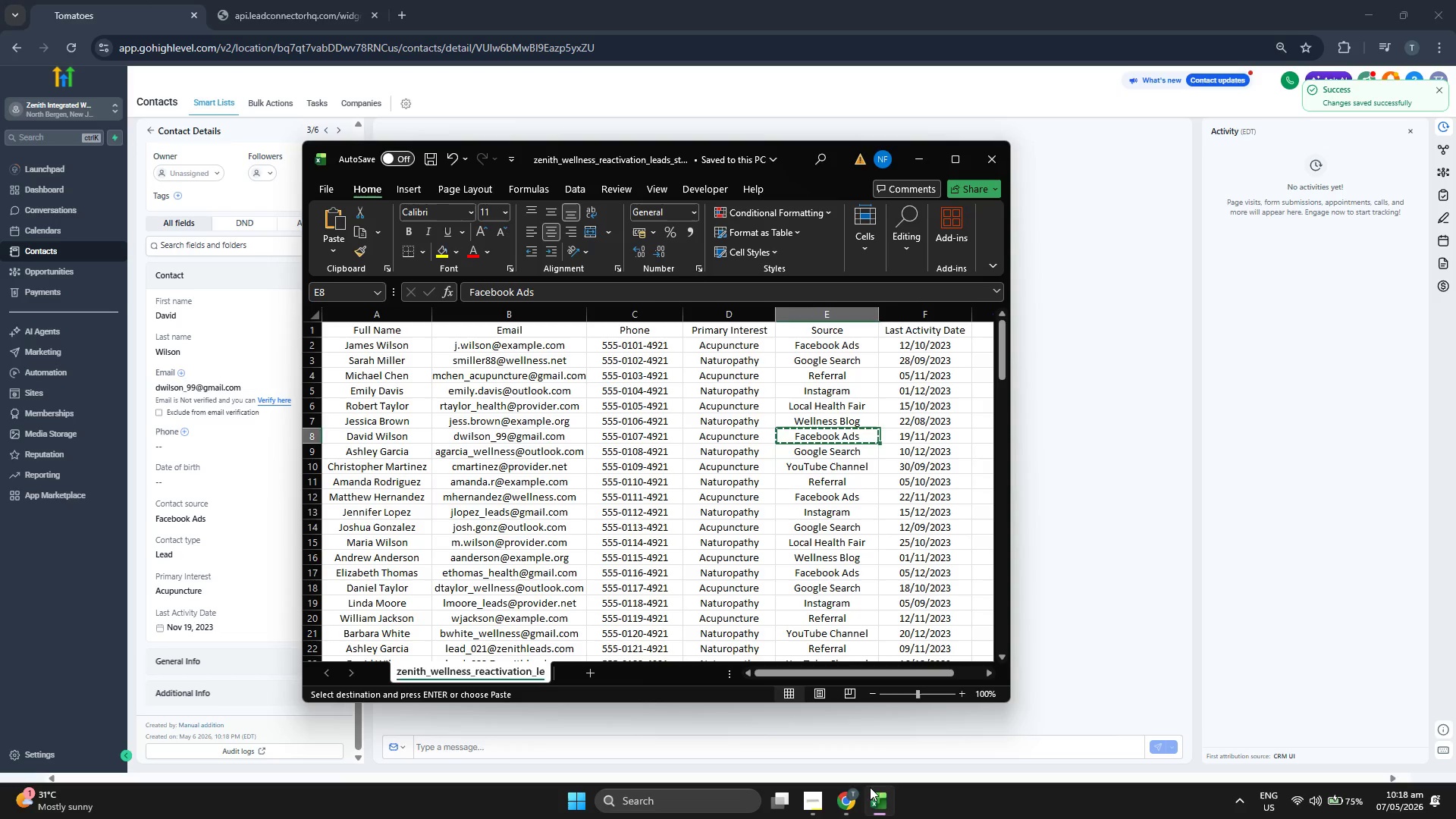 
key(ArrowLeft)
 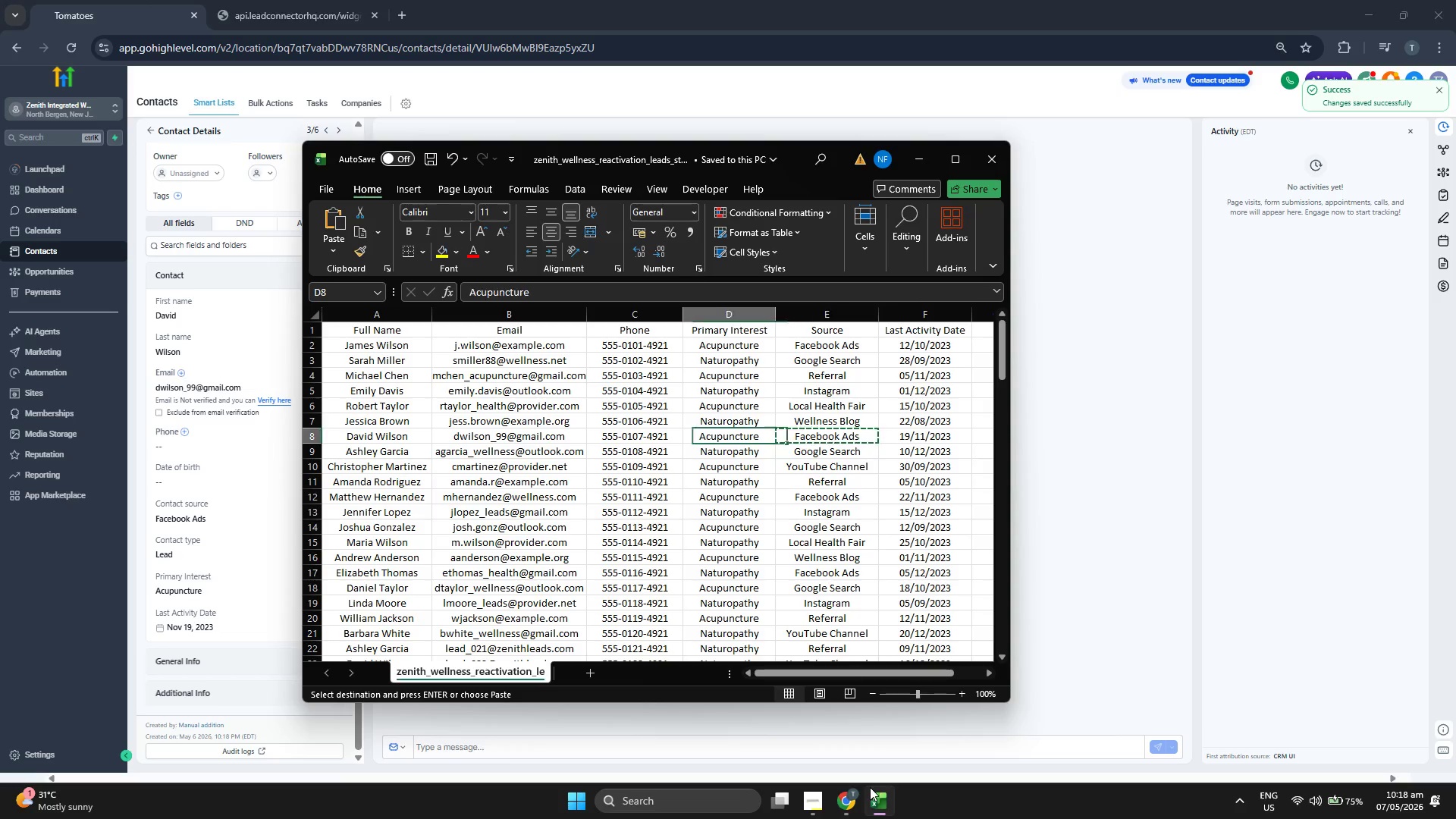 
key(ArrowLeft)
 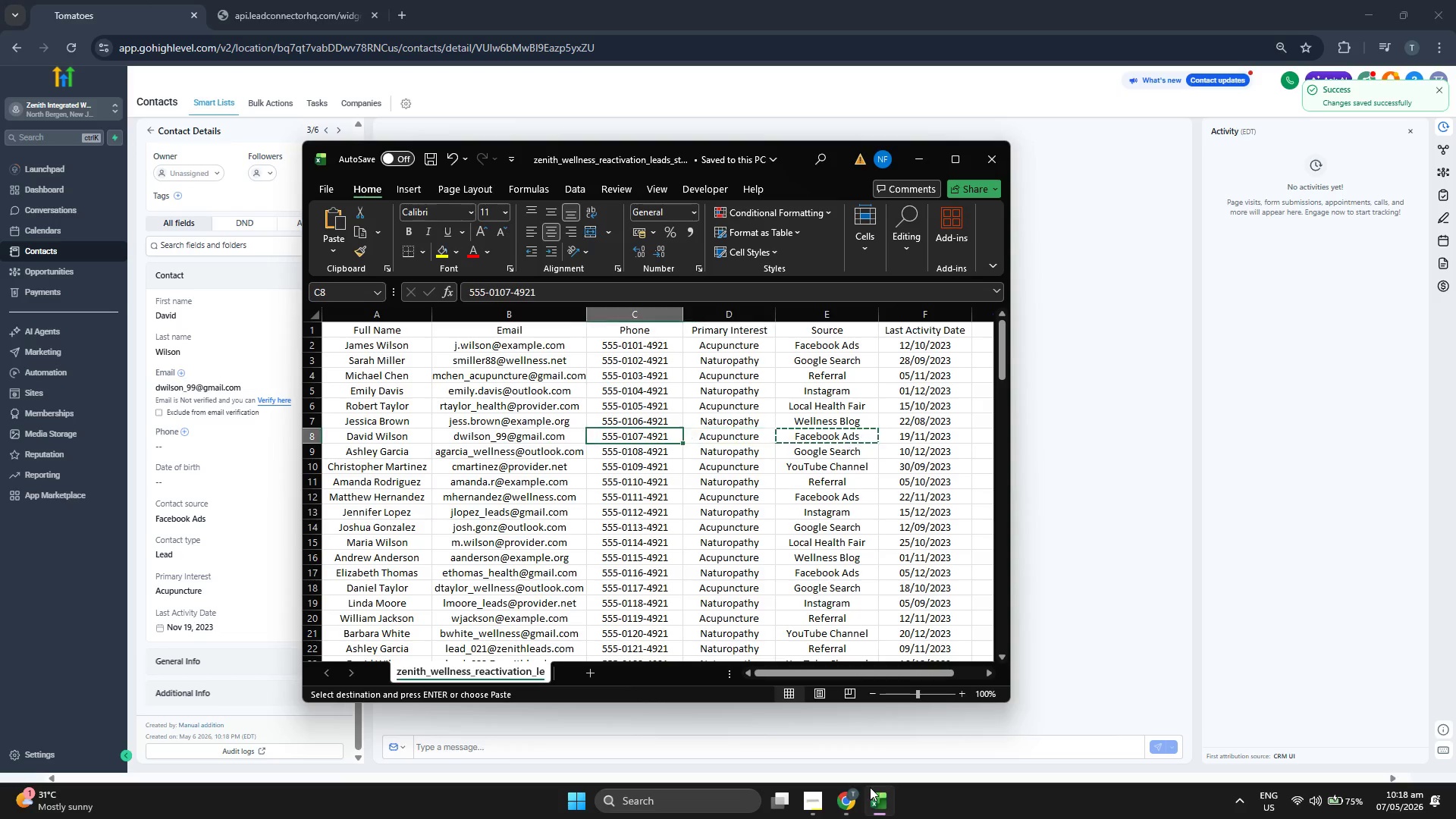 
key(Control+ControlLeft)
 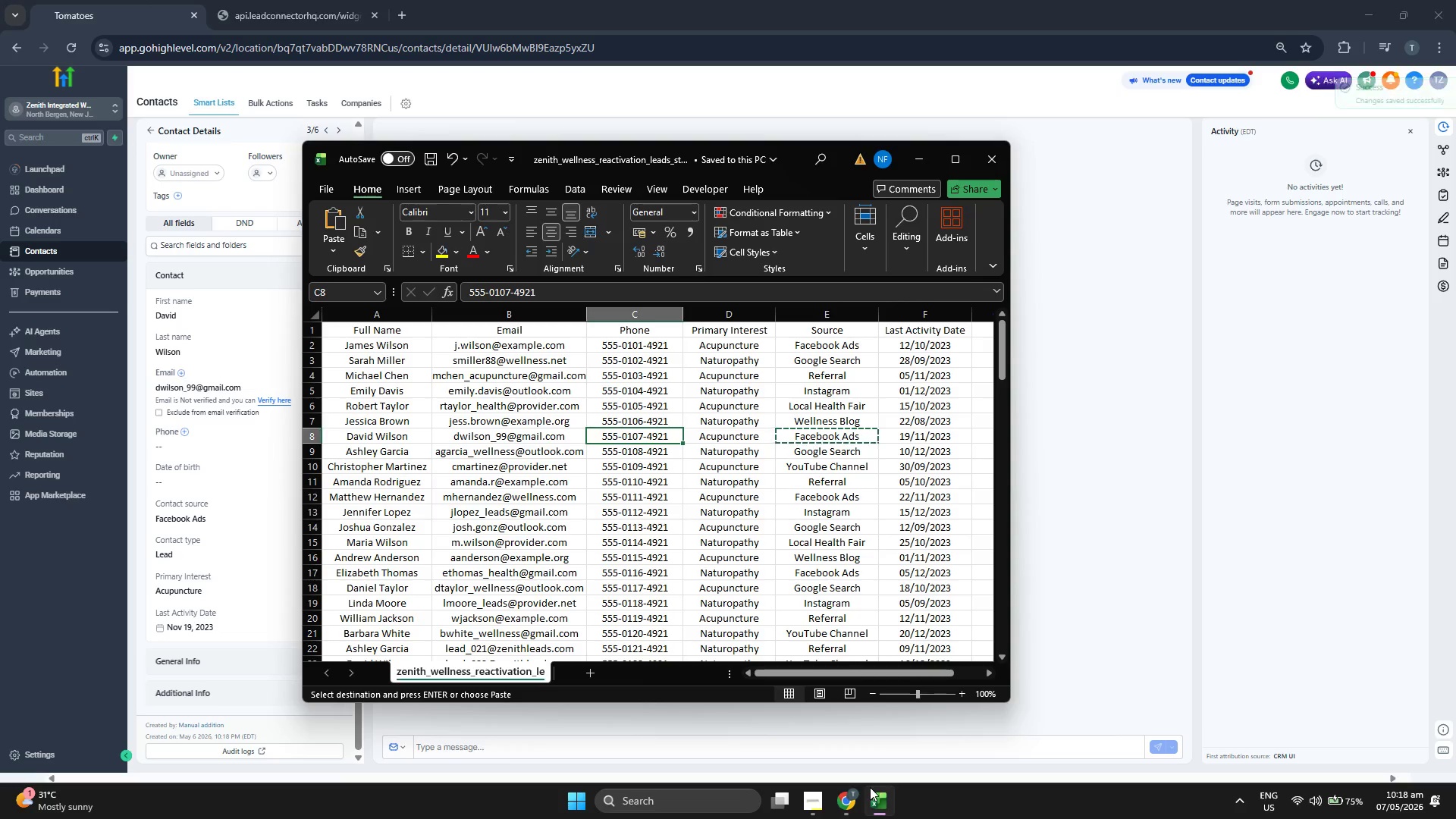 
key(Control+C)
 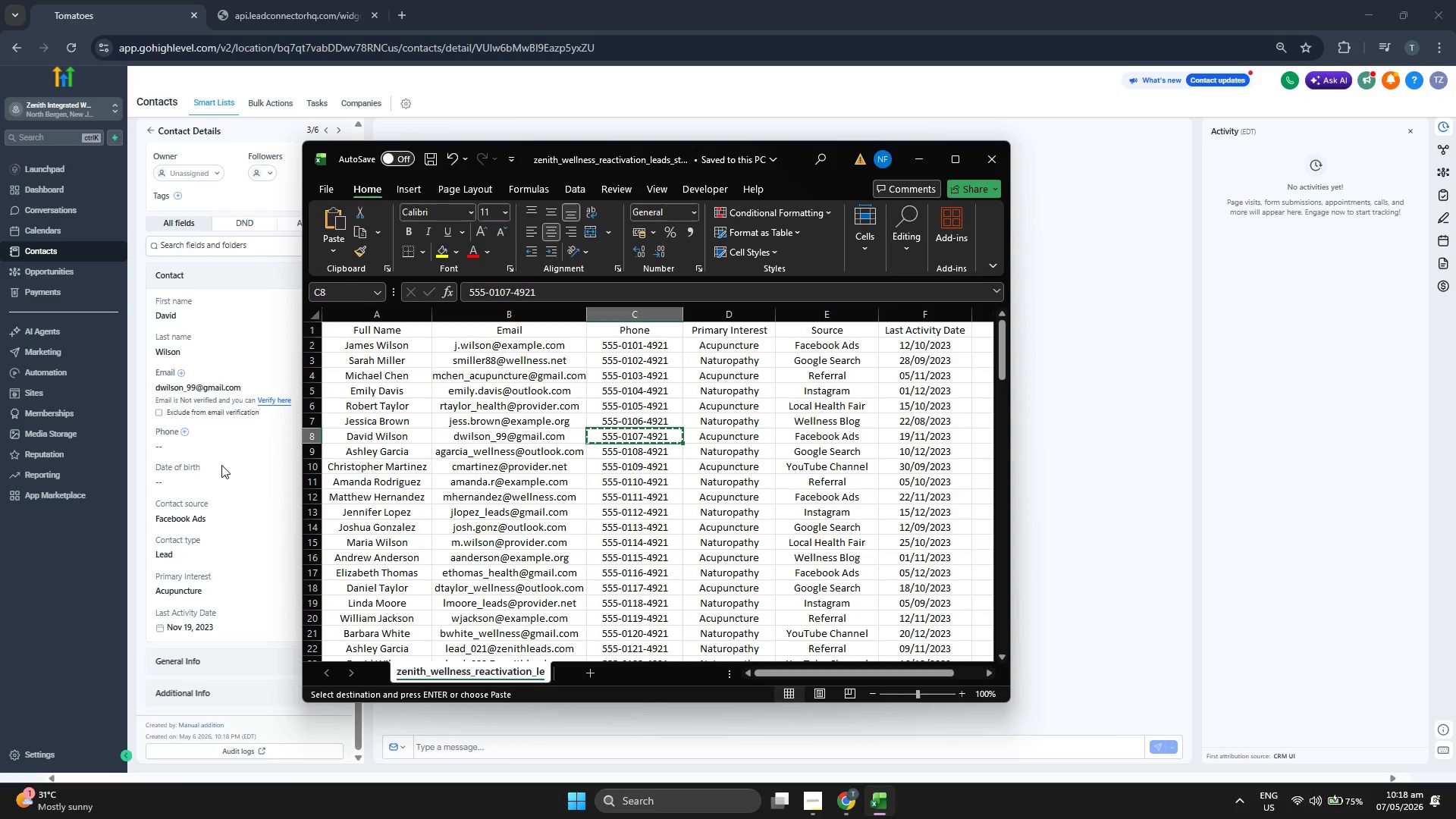 
left_click([237, 446])
 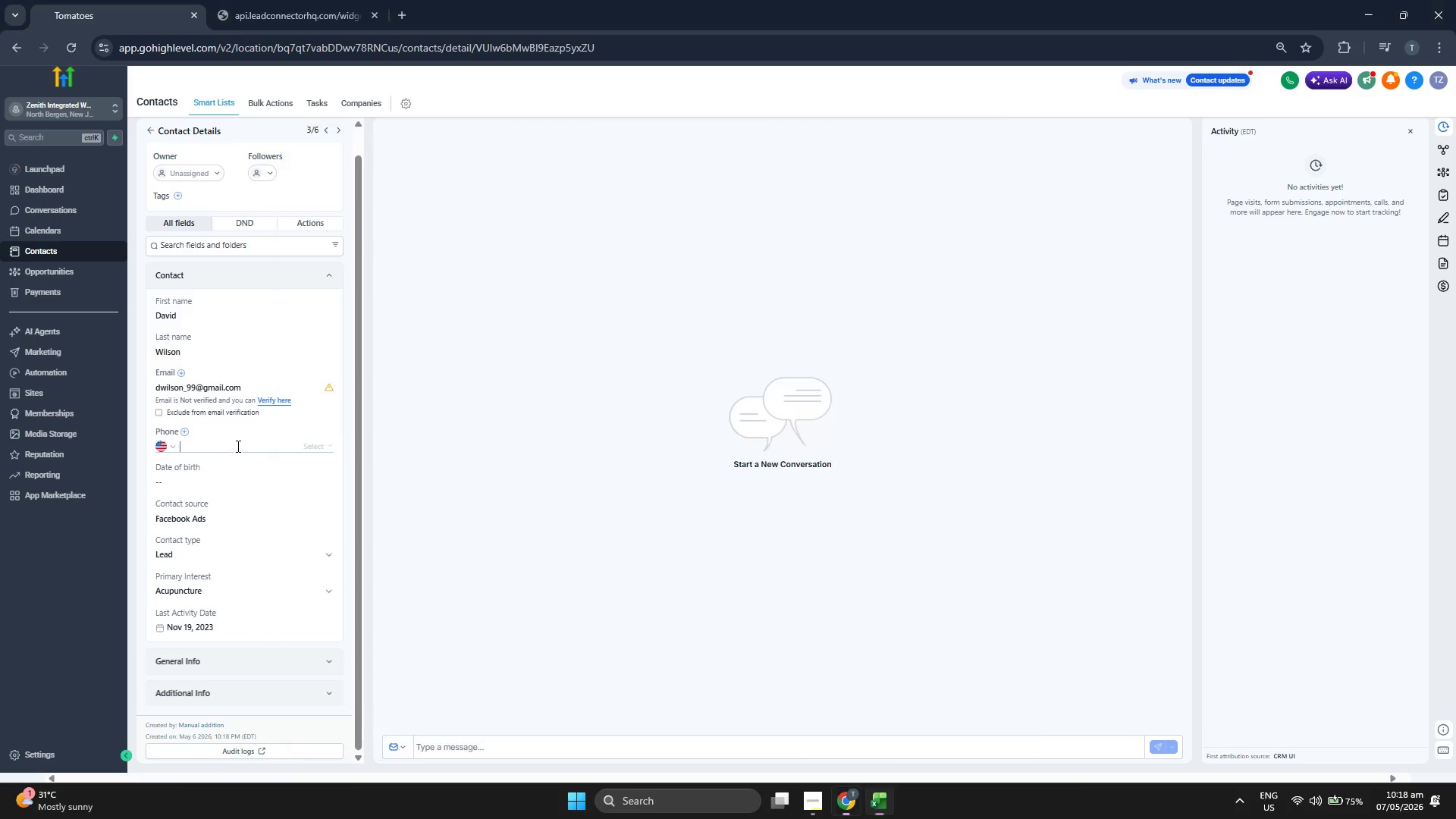 
key(Control+ControlLeft)
 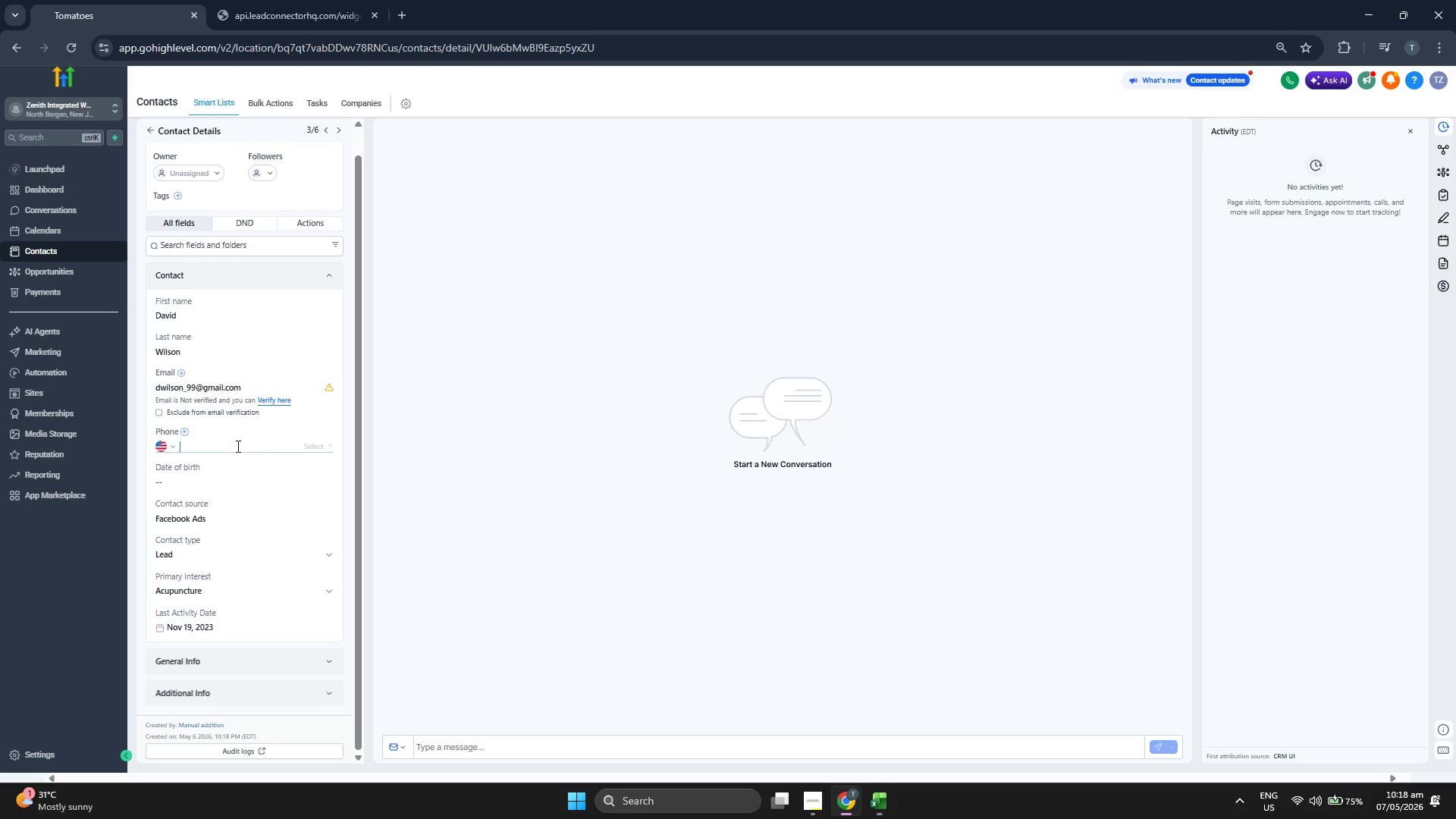 
key(Control+V)
 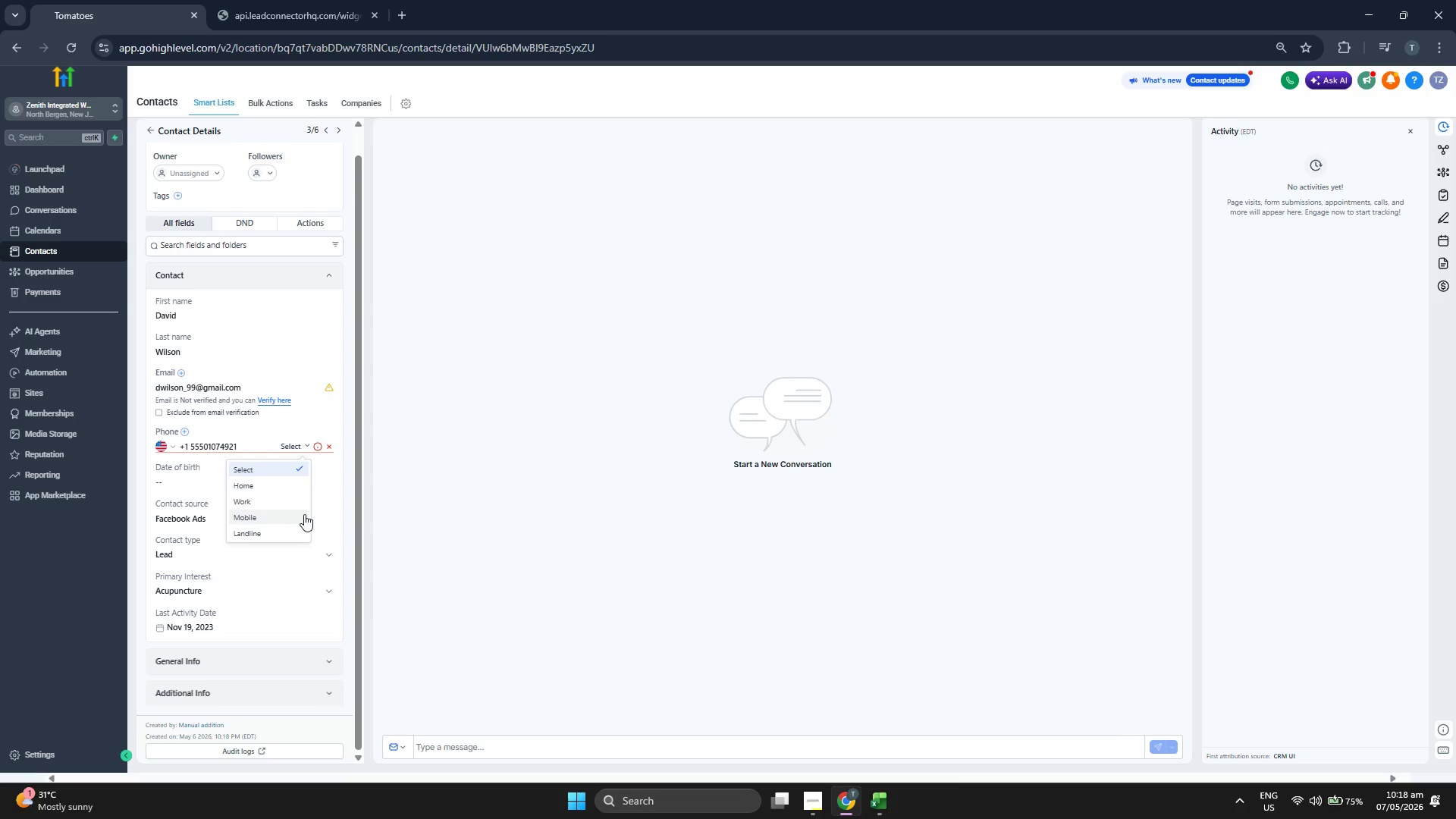 
left_click([297, 514])
 